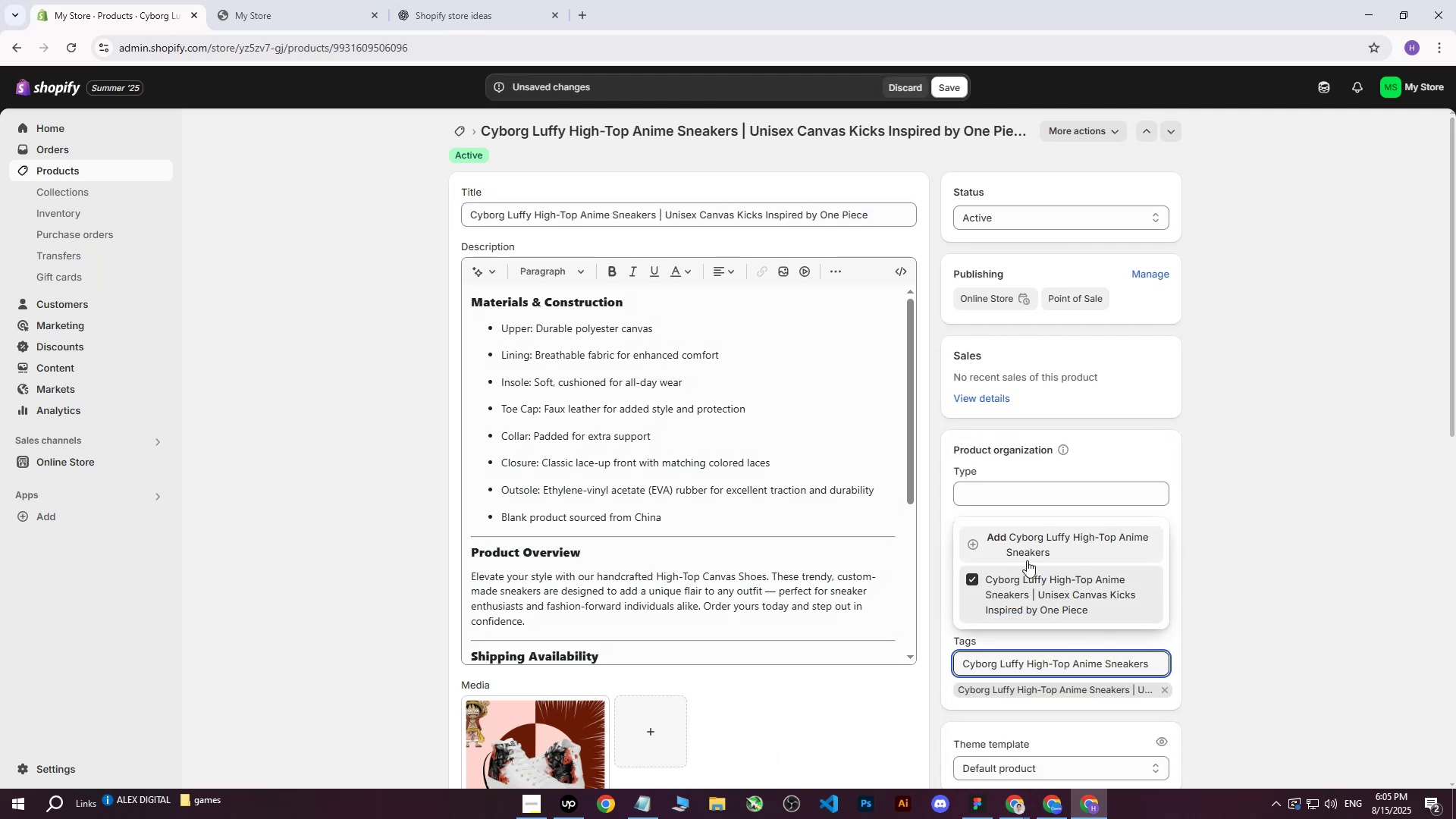 
left_click([1026, 550])
 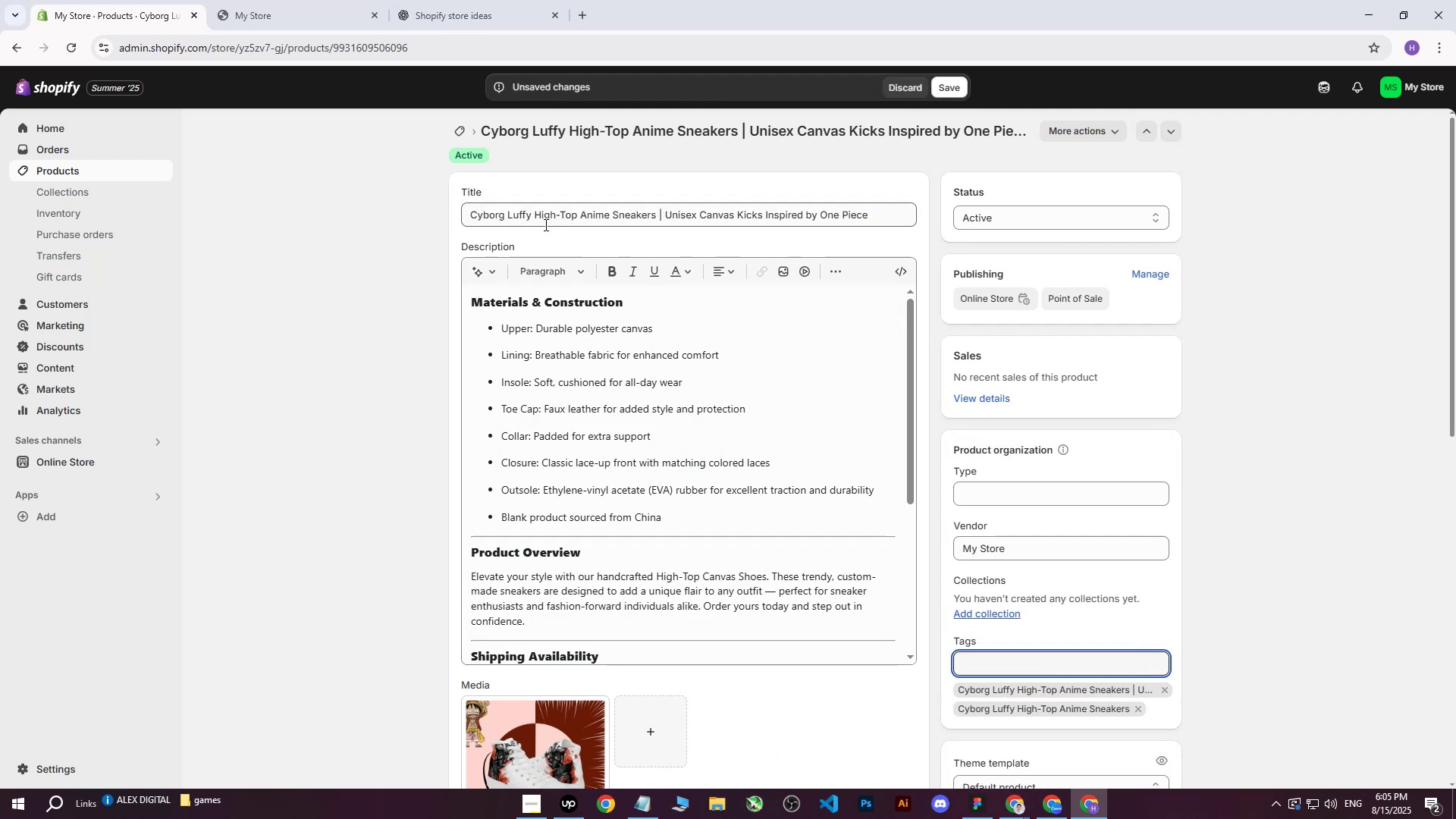 
left_click_drag(start_coordinate=[538, 215], to_coordinate=[655, 212])
 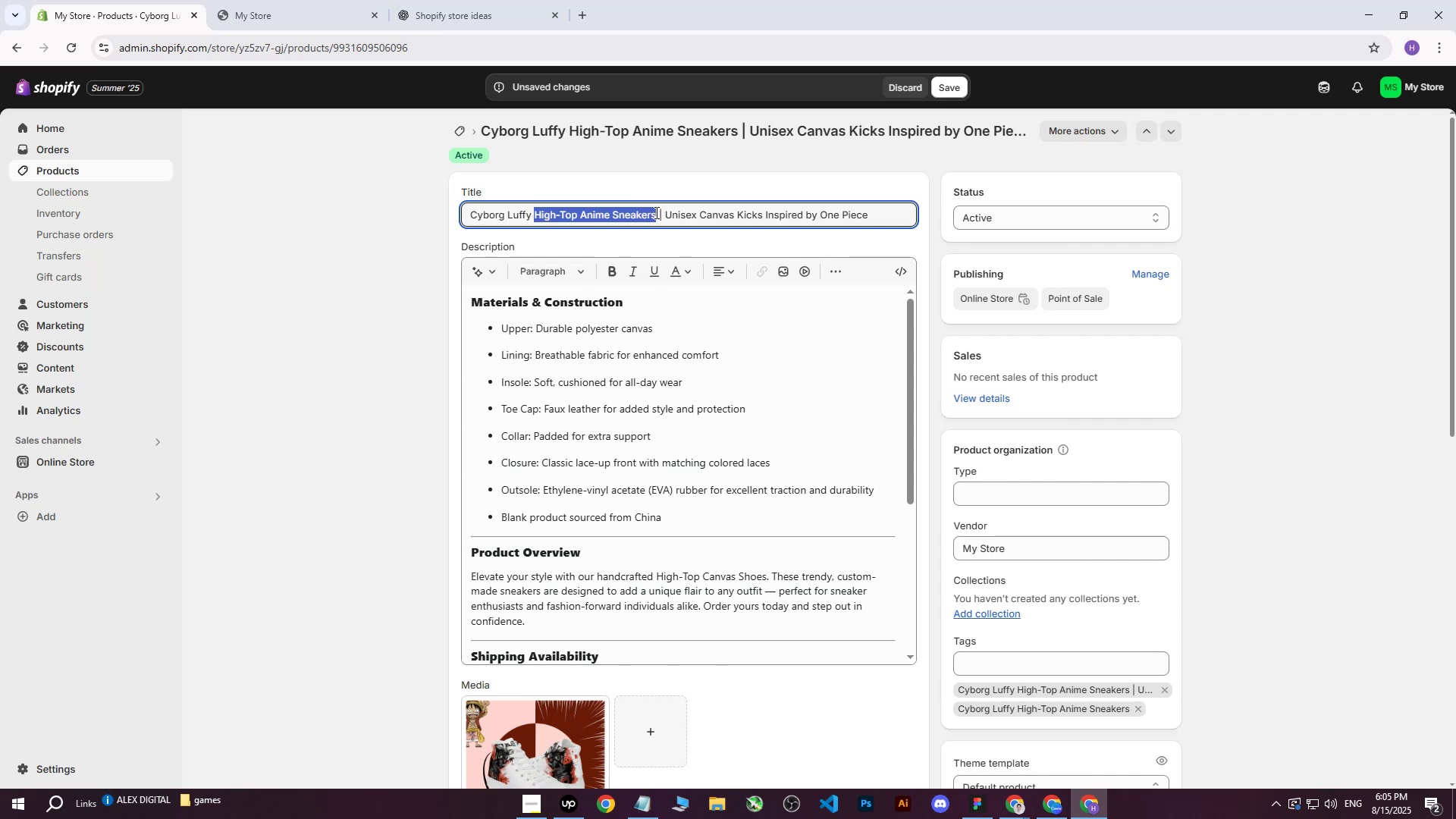 
key(Control+ControlLeft)
 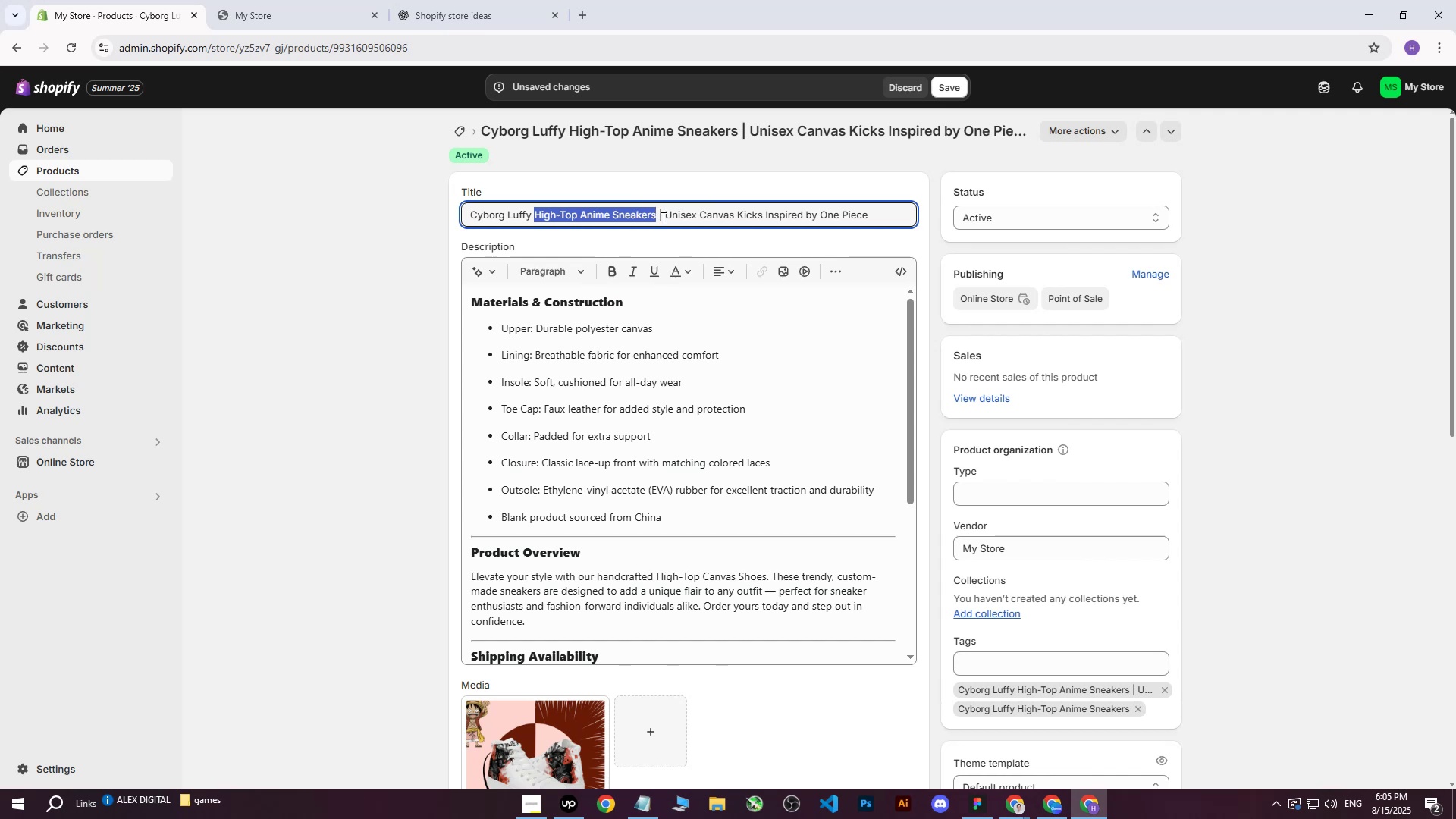 
key(Control+C)
 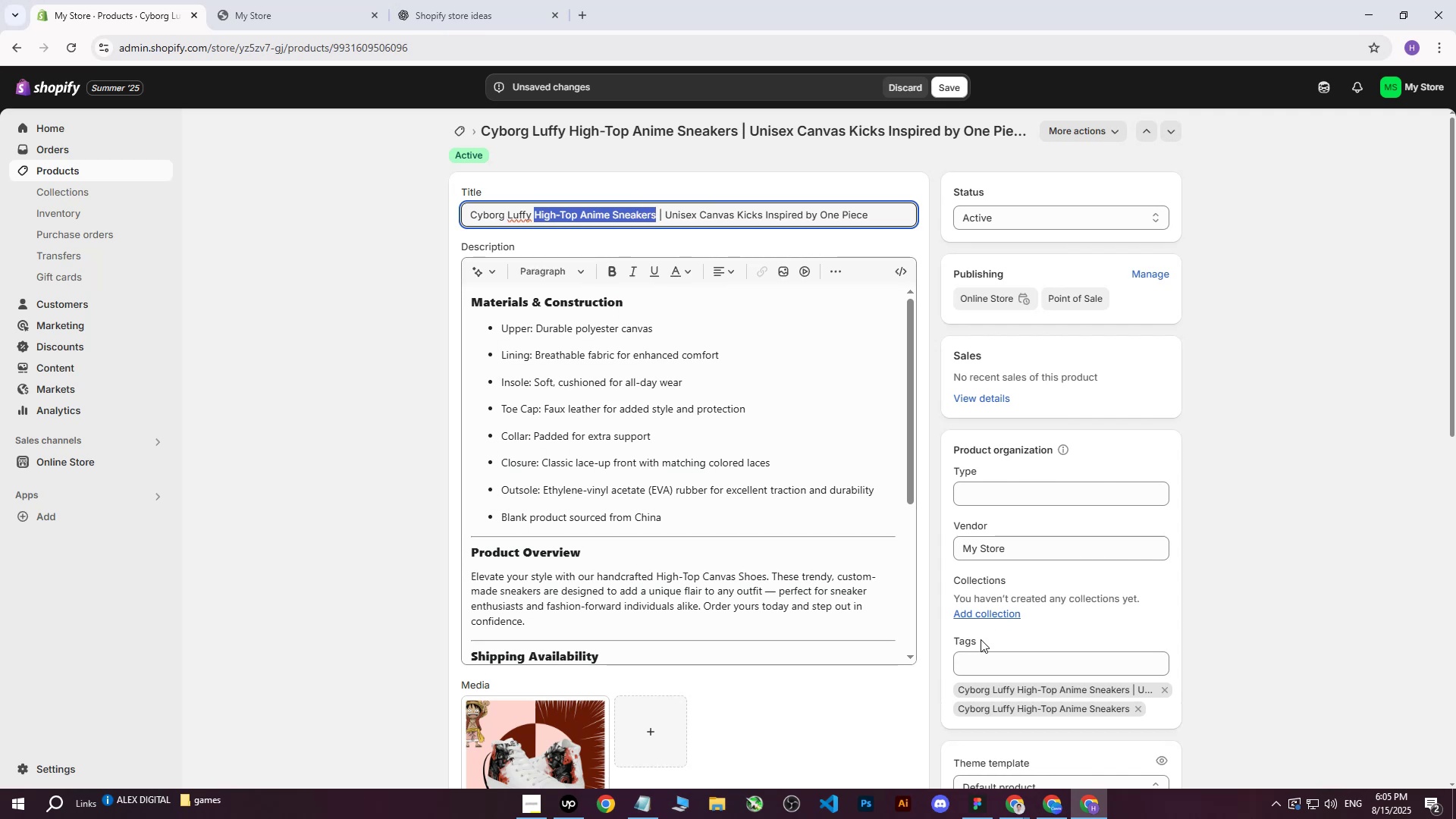 
left_click([974, 658])
 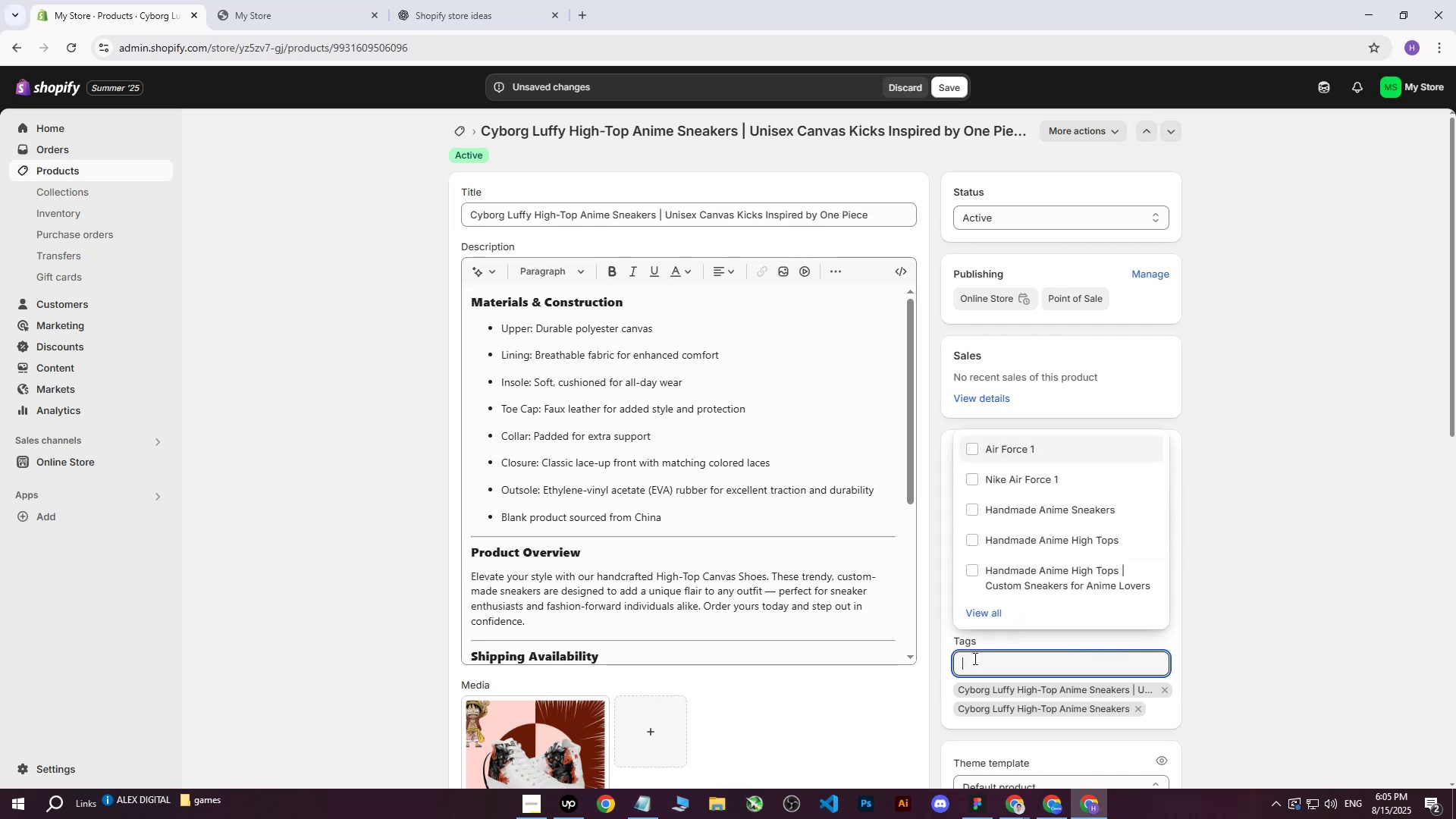 
key(Control+ControlLeft)
 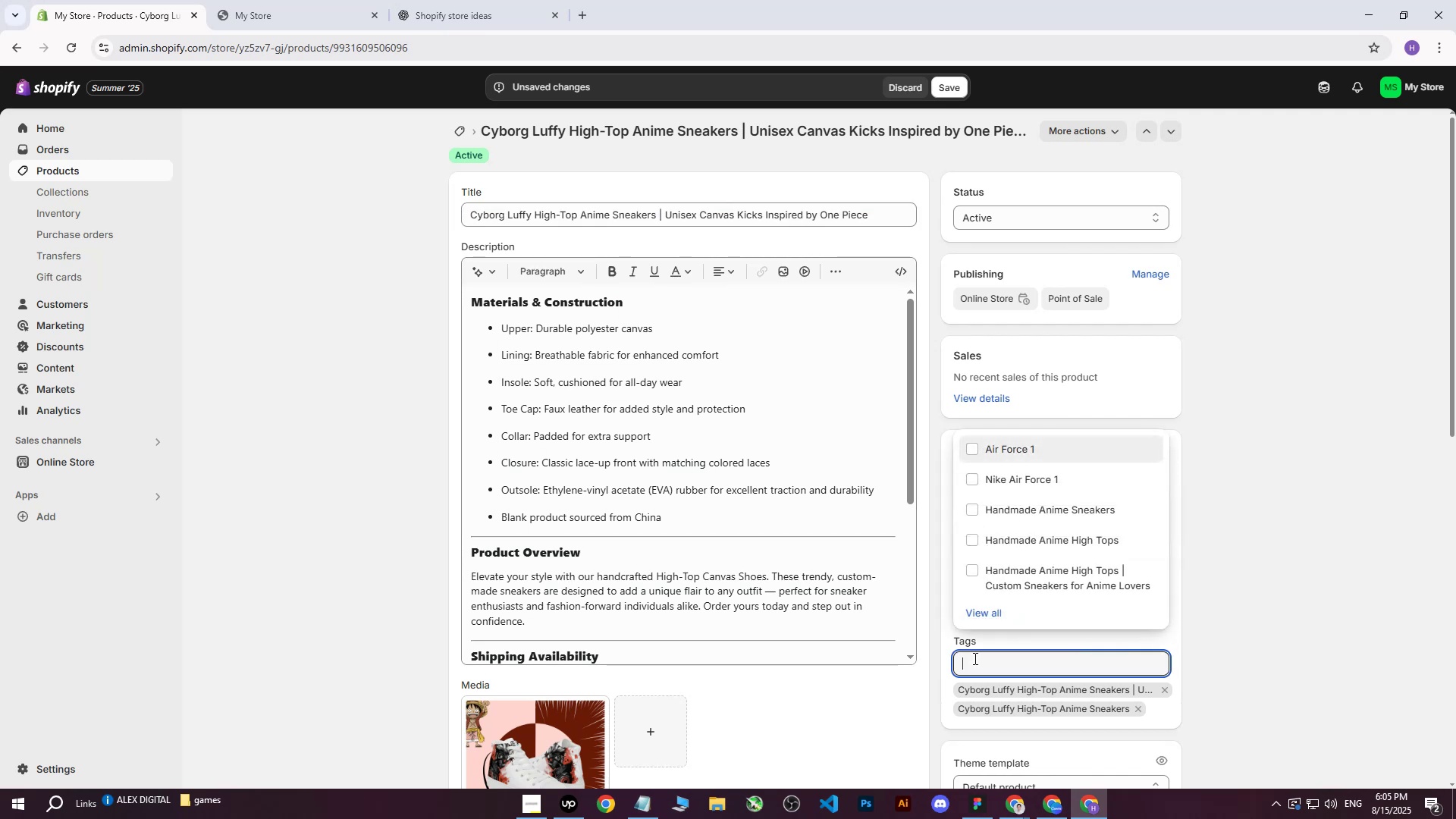 
key(Control+V)
 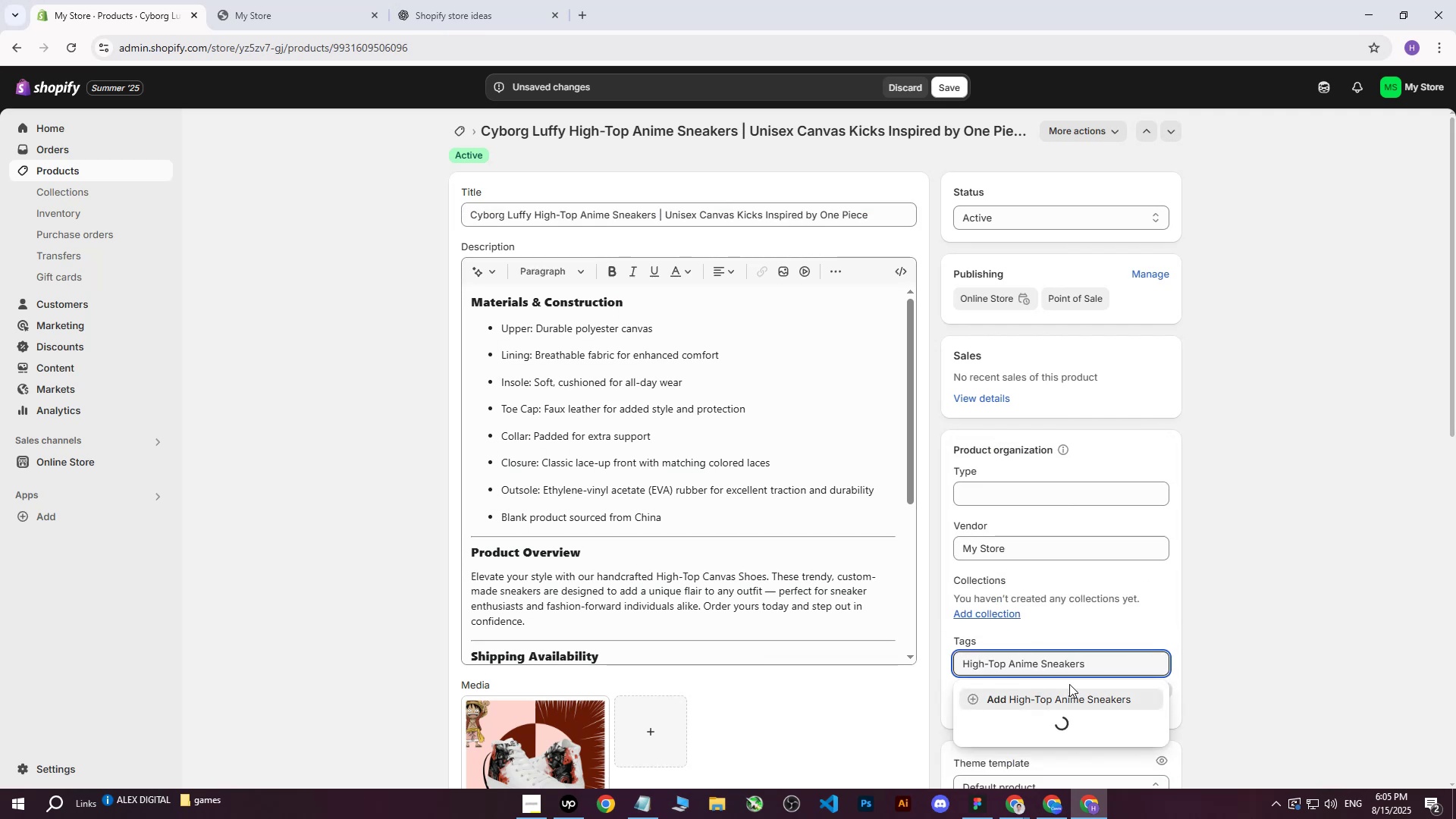 
left_click([1063, 695])
 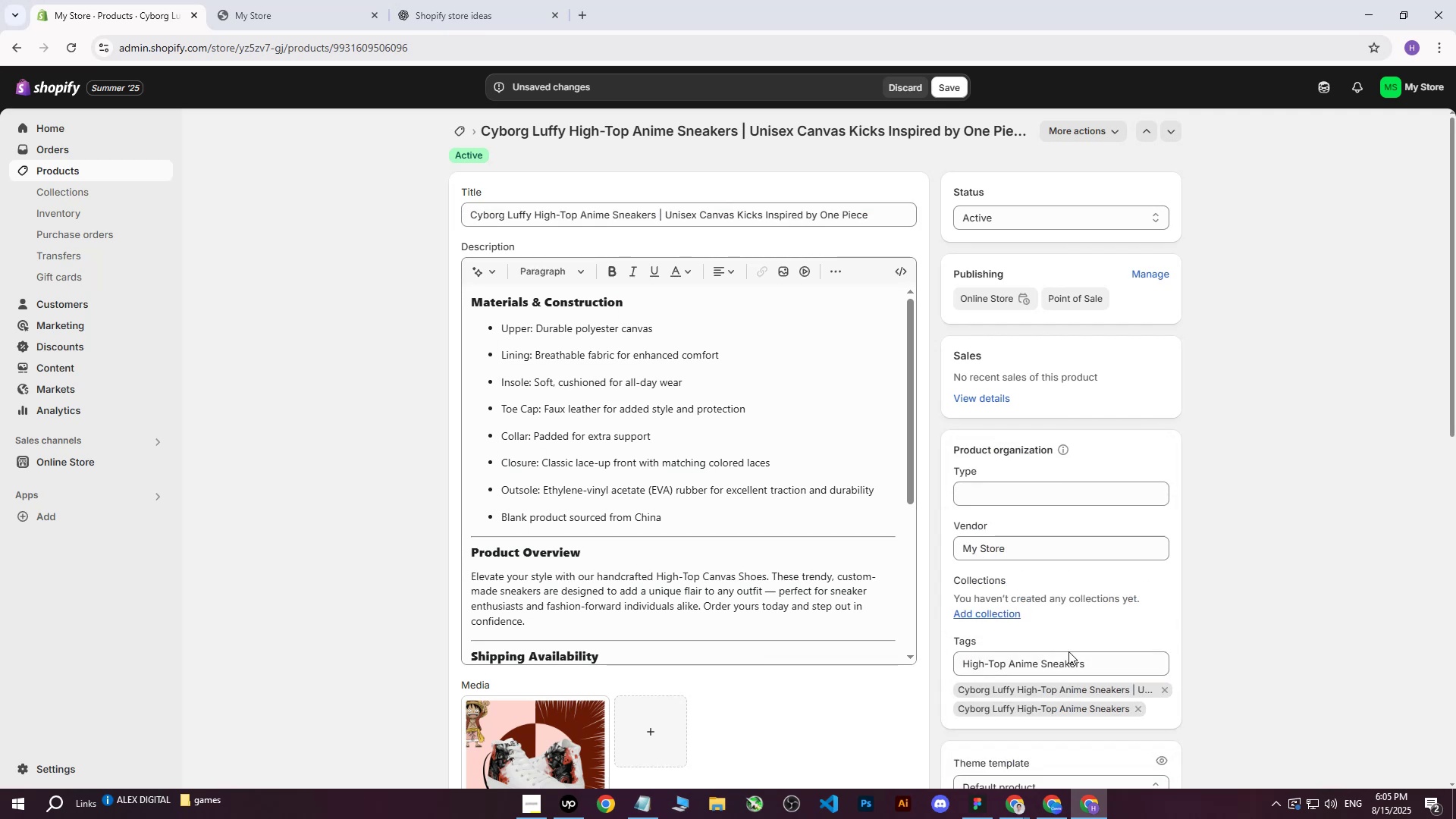 
left_click([1096, 664])
 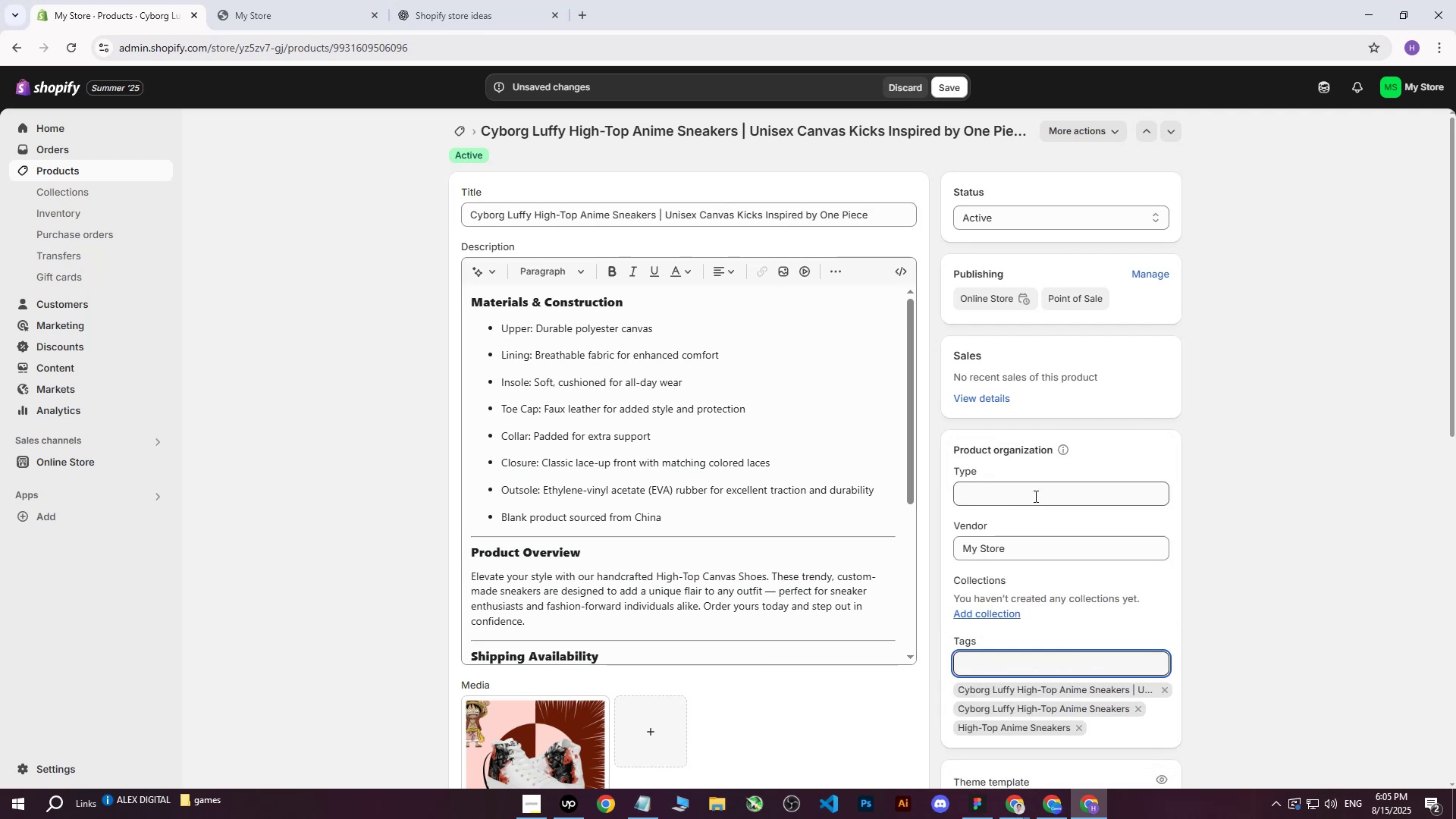 
double_click([1288, 447])
 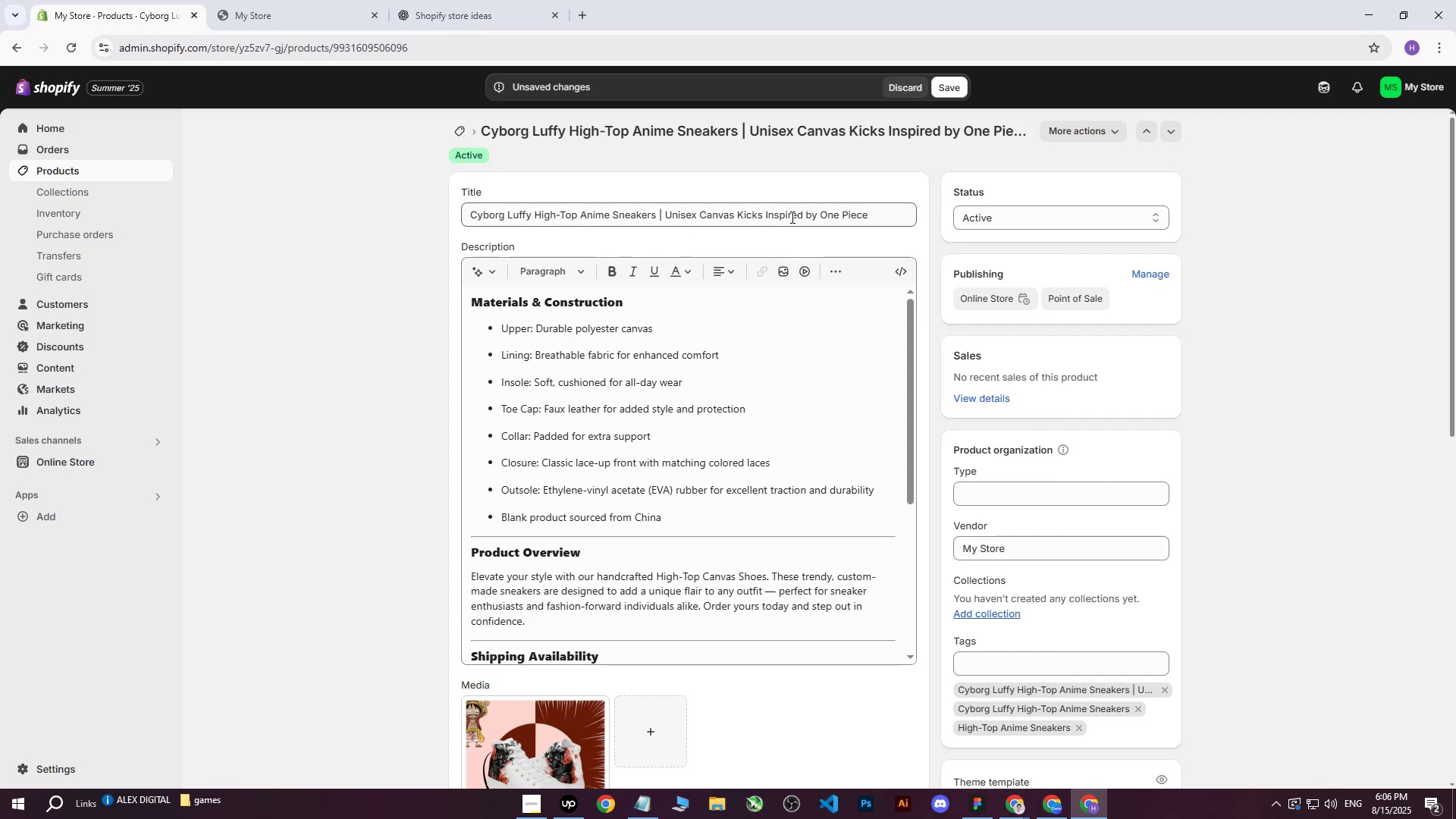 
wait(7.82)
 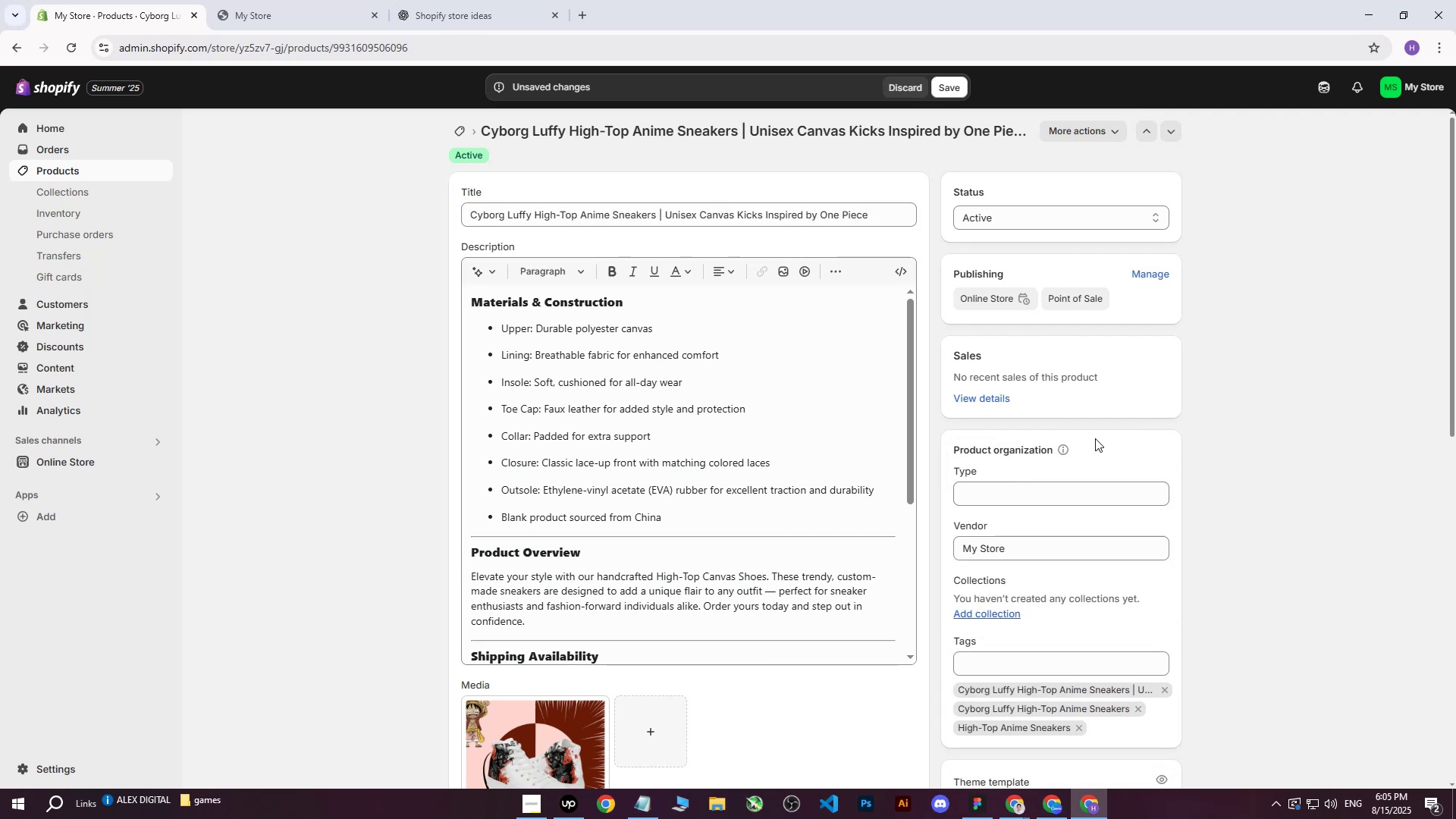 
left_click_drag(start_coordinate=[664, 218], to_coordinate=[733, 218])
 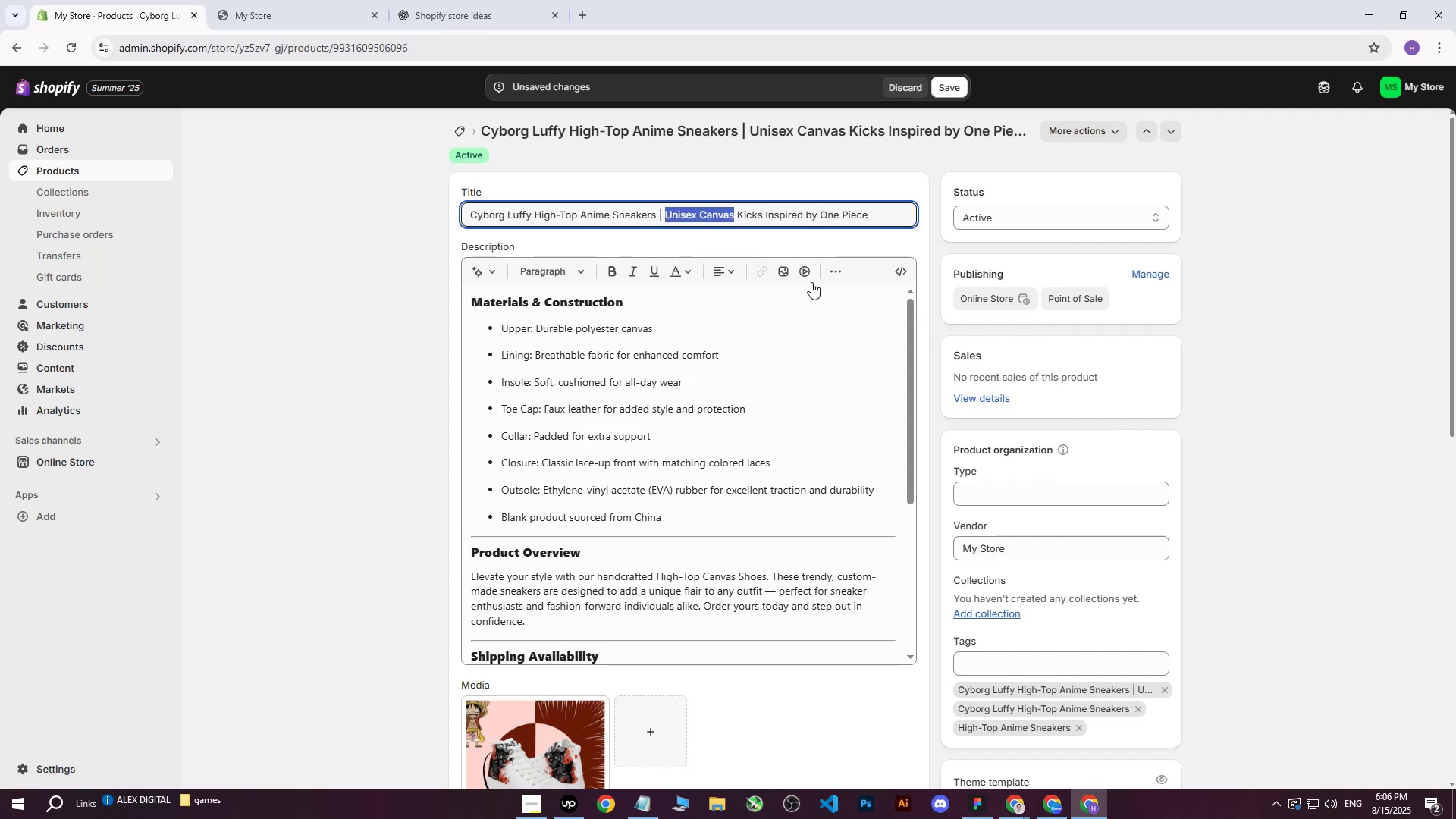 
key(Control+ControlLeft)
 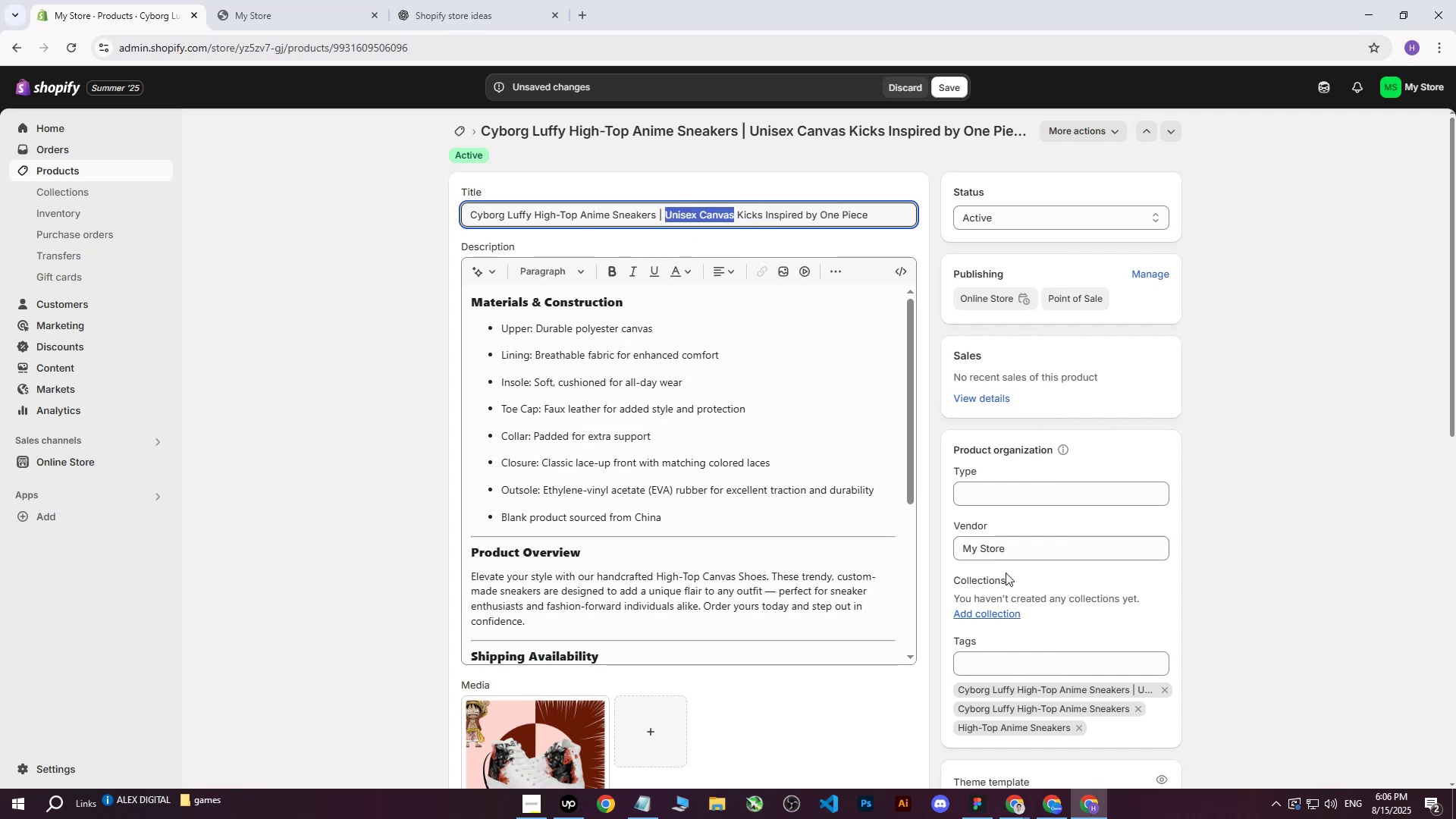 
key(Control+C)
 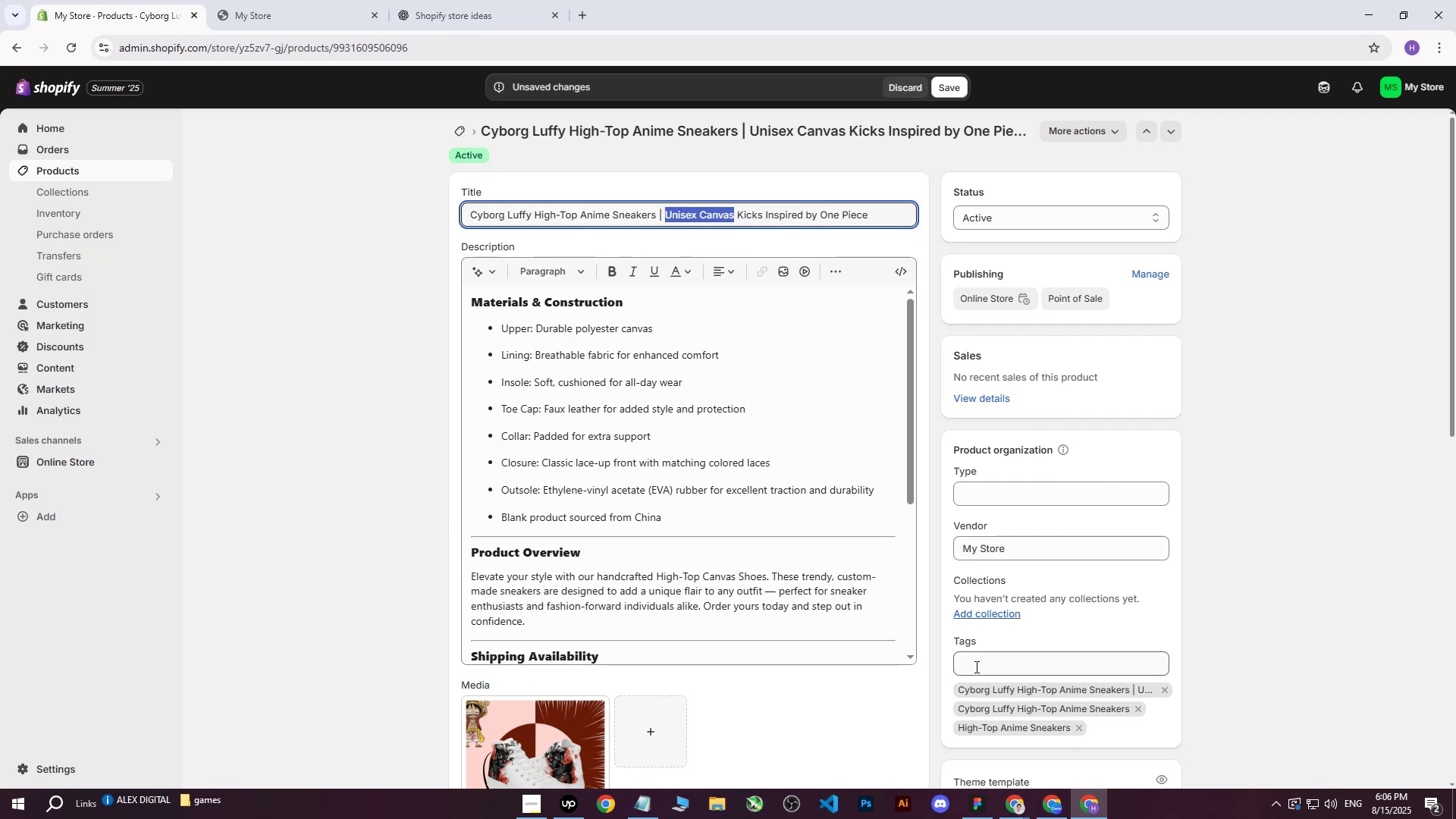 
left_click([975, 667])
 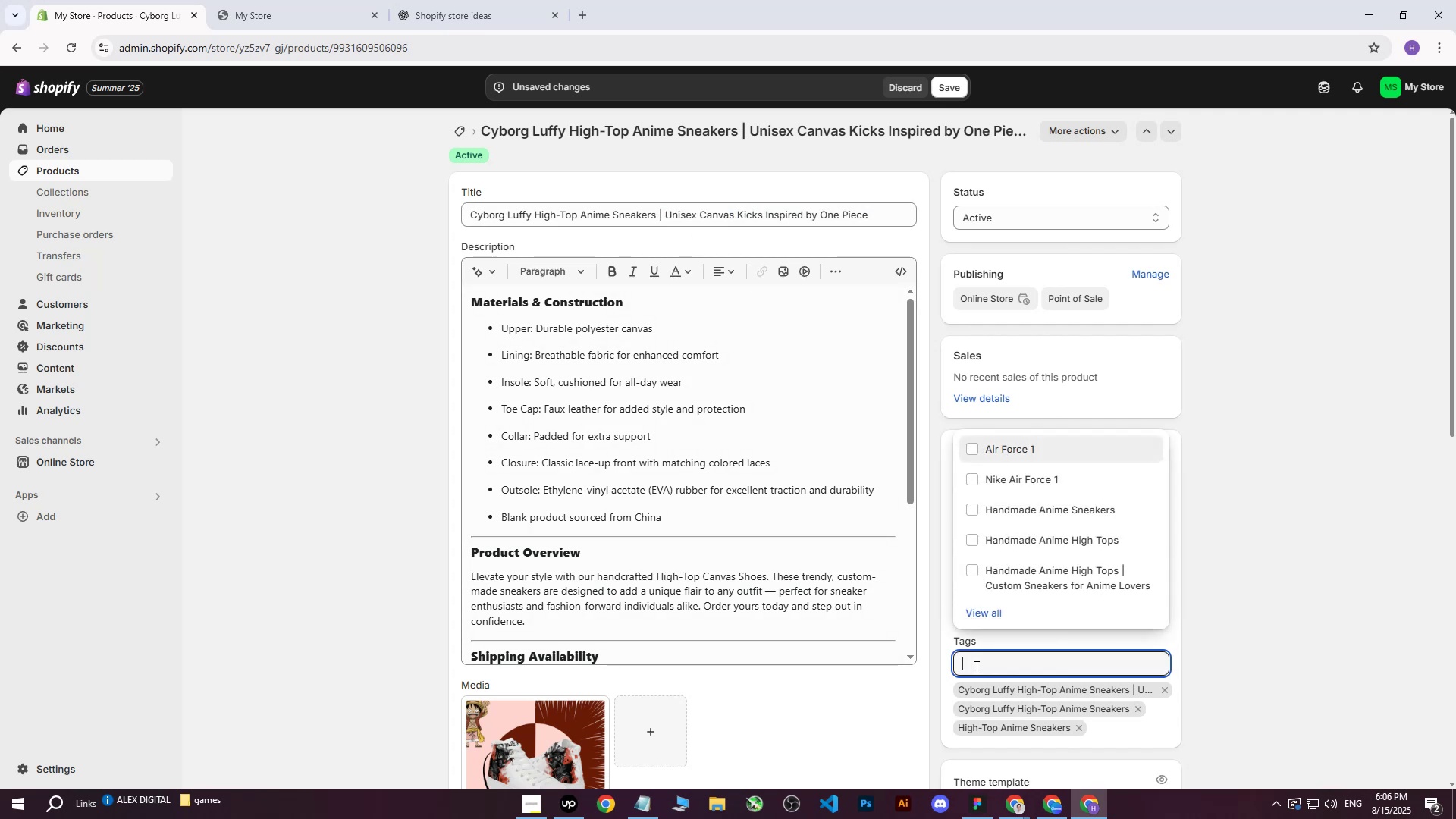 
key(Control+ControlLeft)
 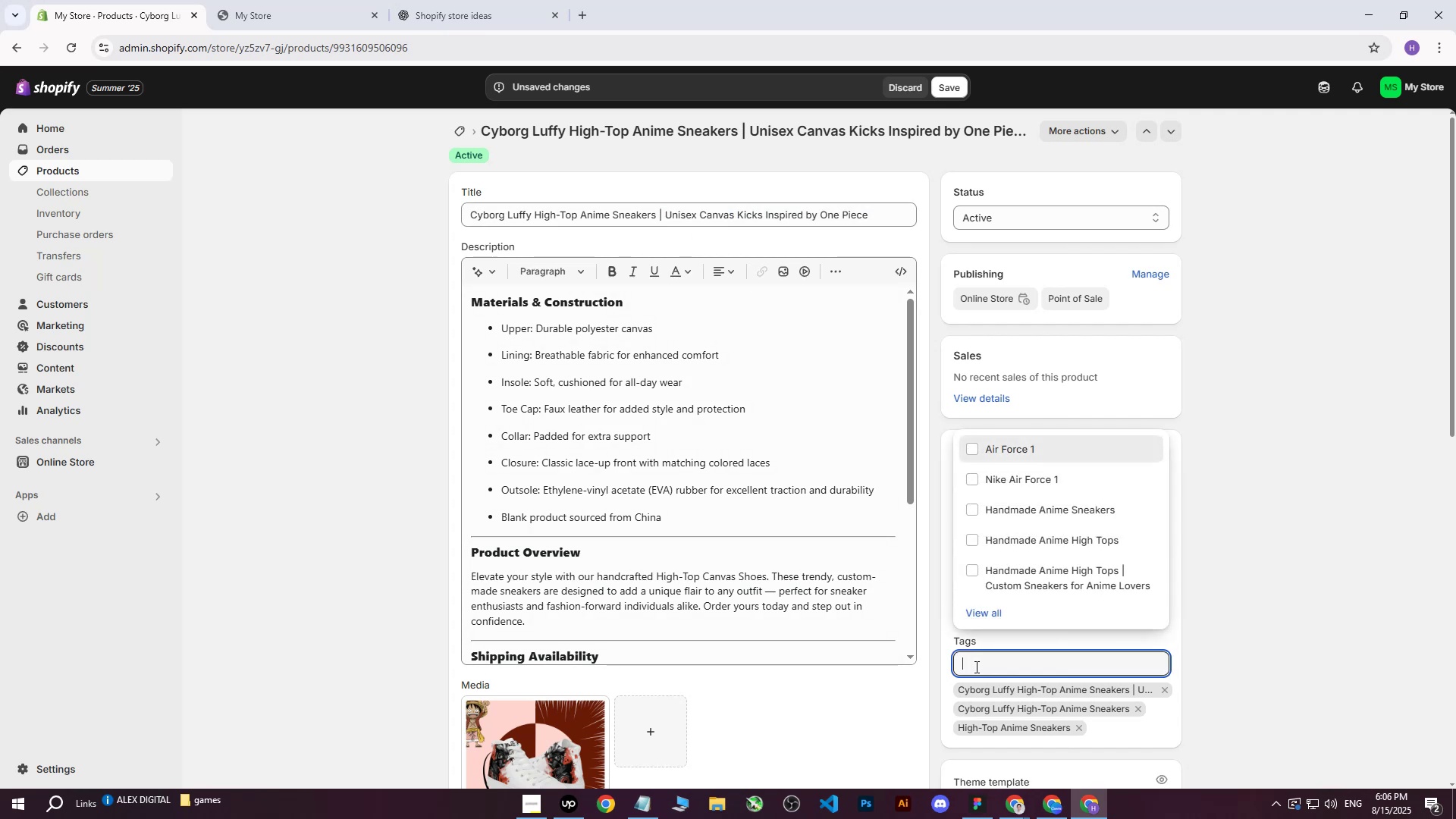 
key(Control+V)
 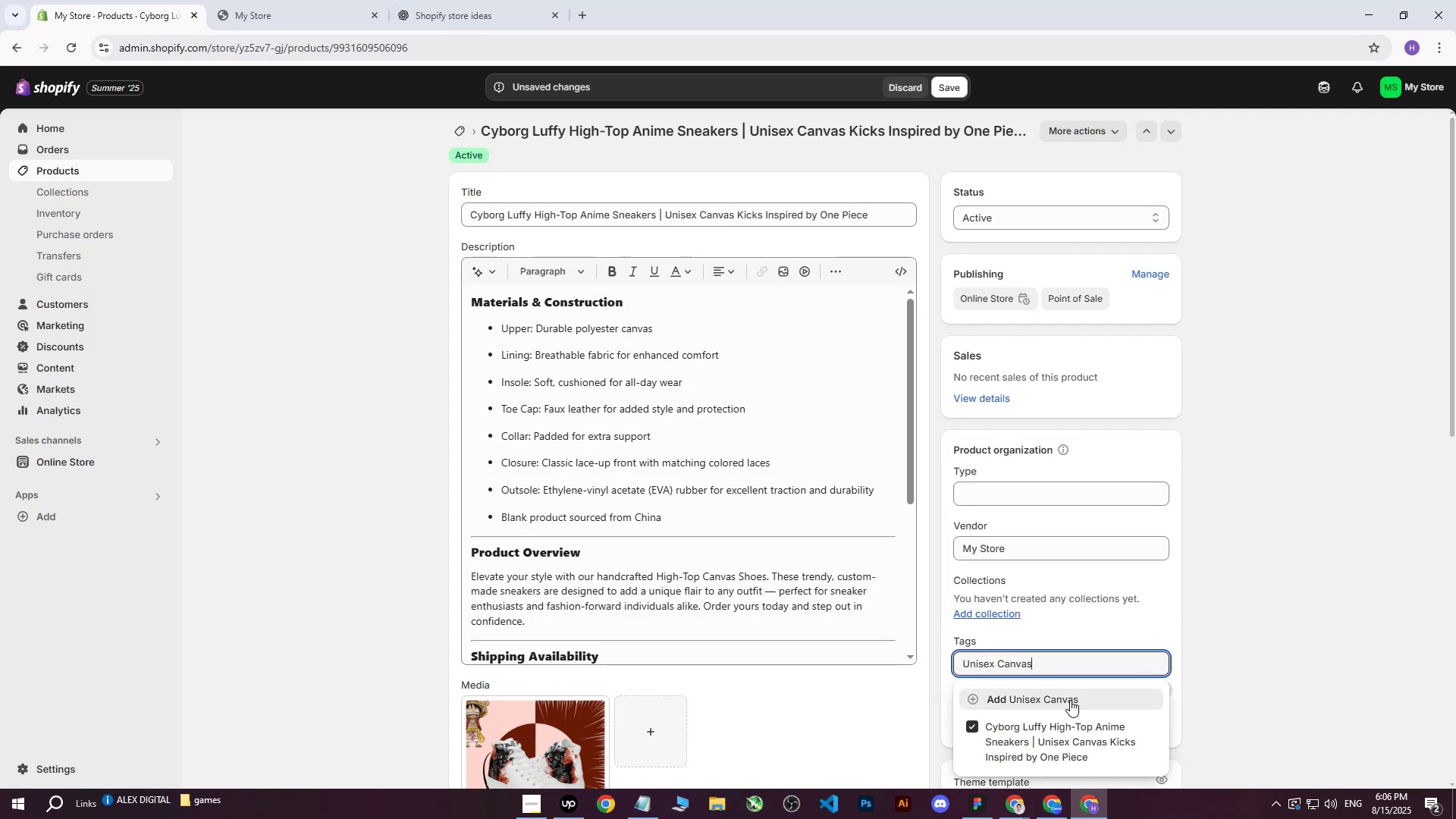 
double_click([1234, 433])
 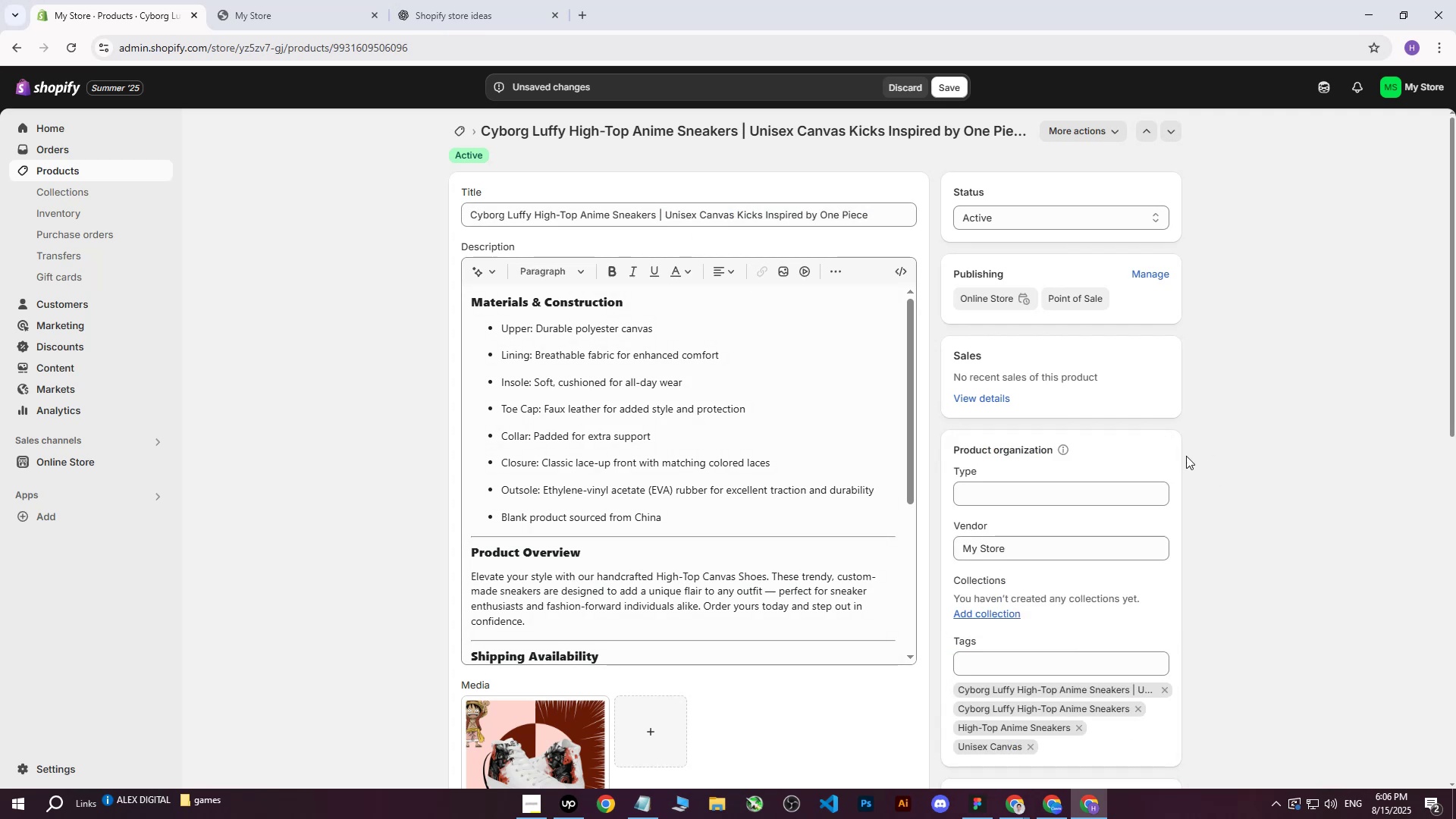 
scroll: coordinate [988, 506], scroll_direction: up, amount: 10.0
 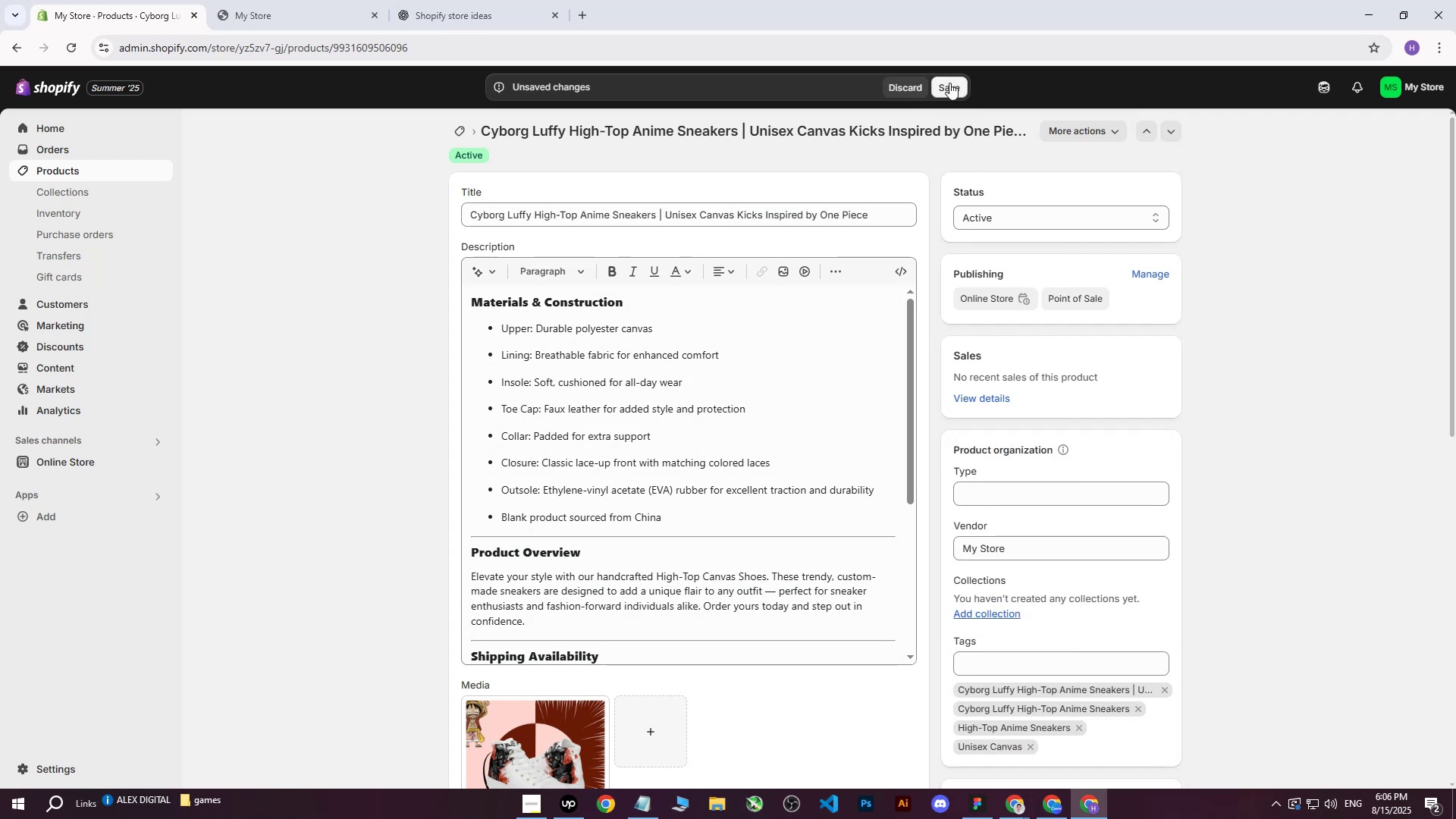 
left_click([949, 82])
 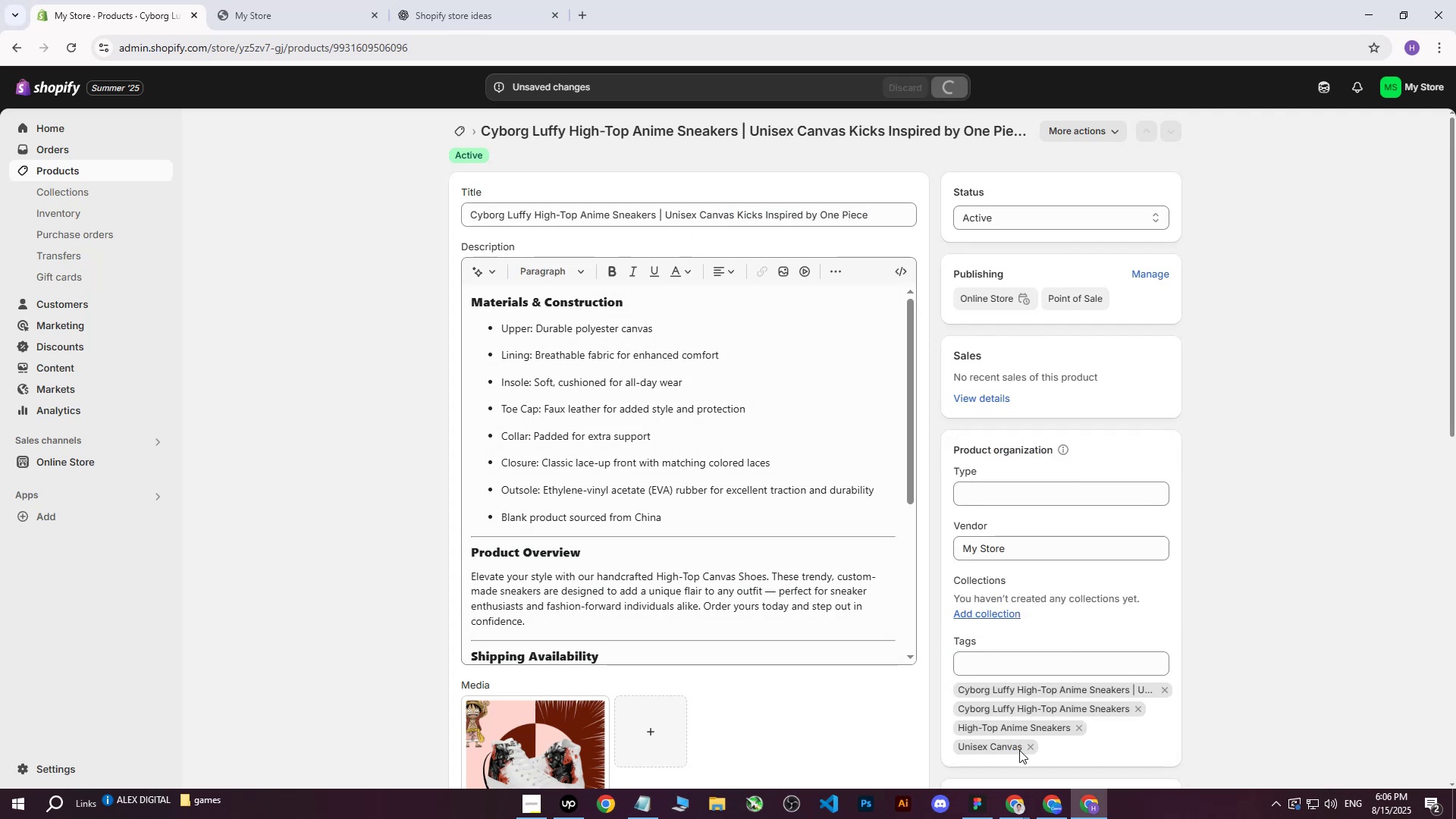 
left_click([1017, 818])
 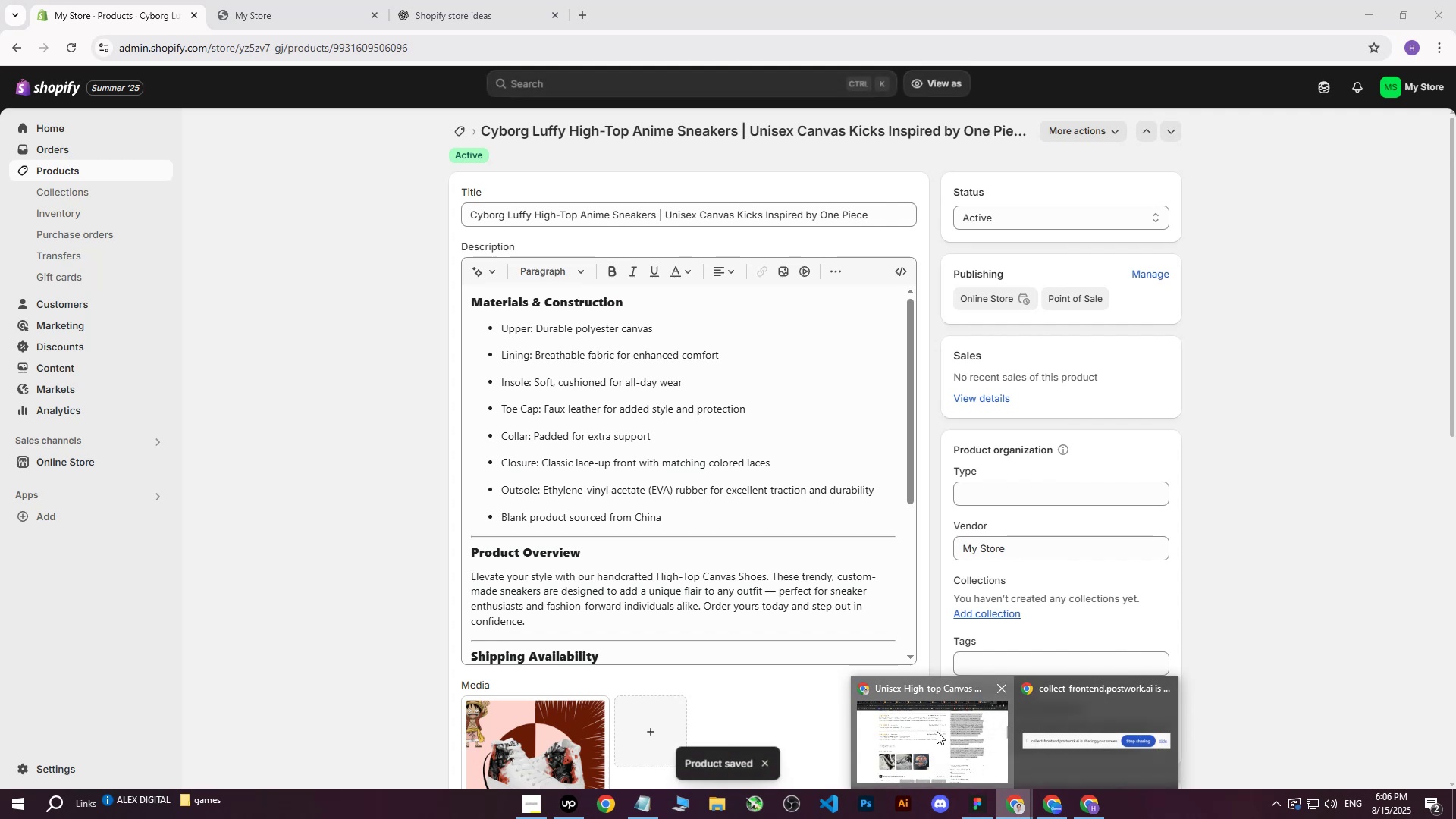 
double_click([937, 731])
 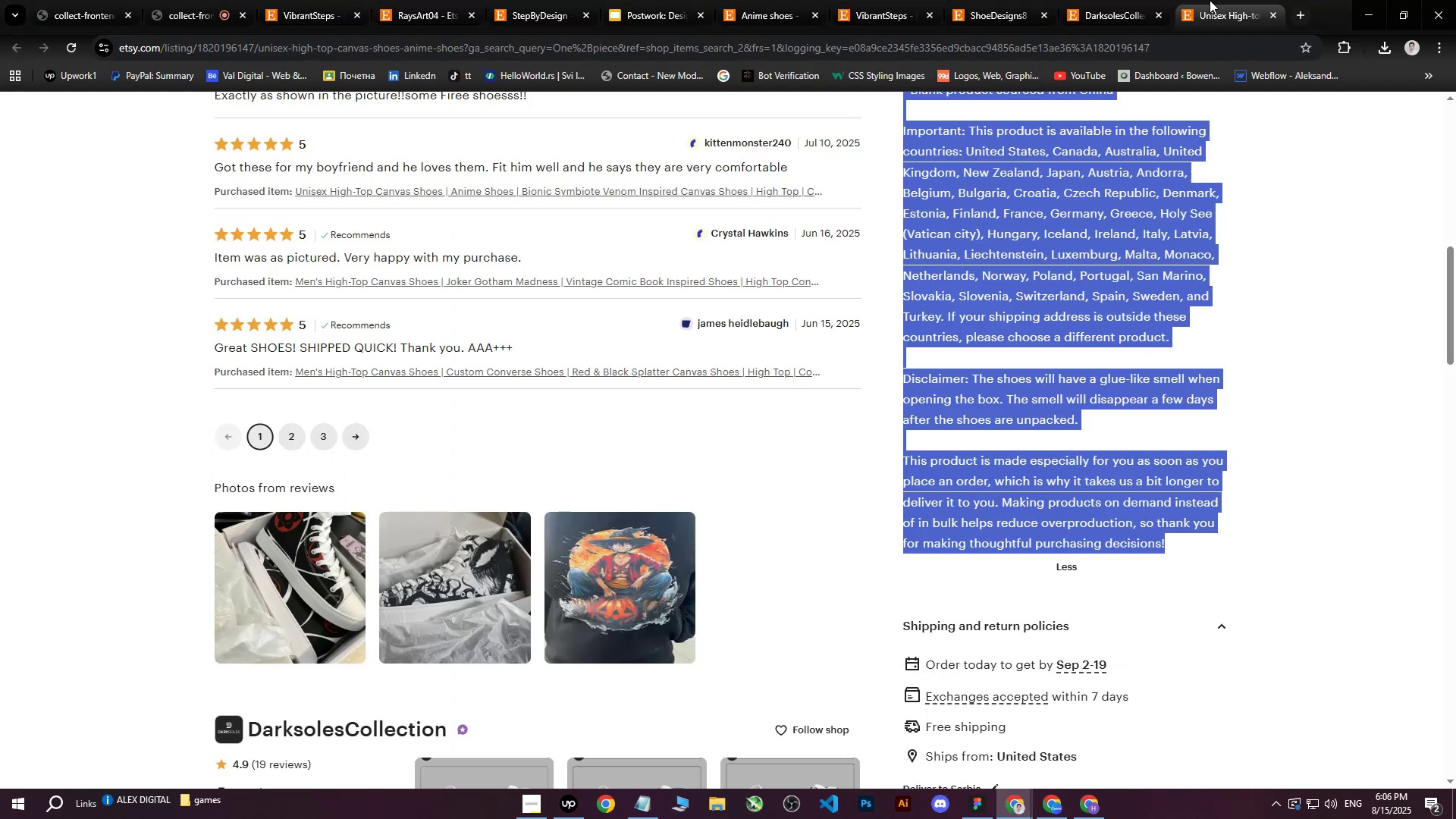 
left_click([1210, 0])
 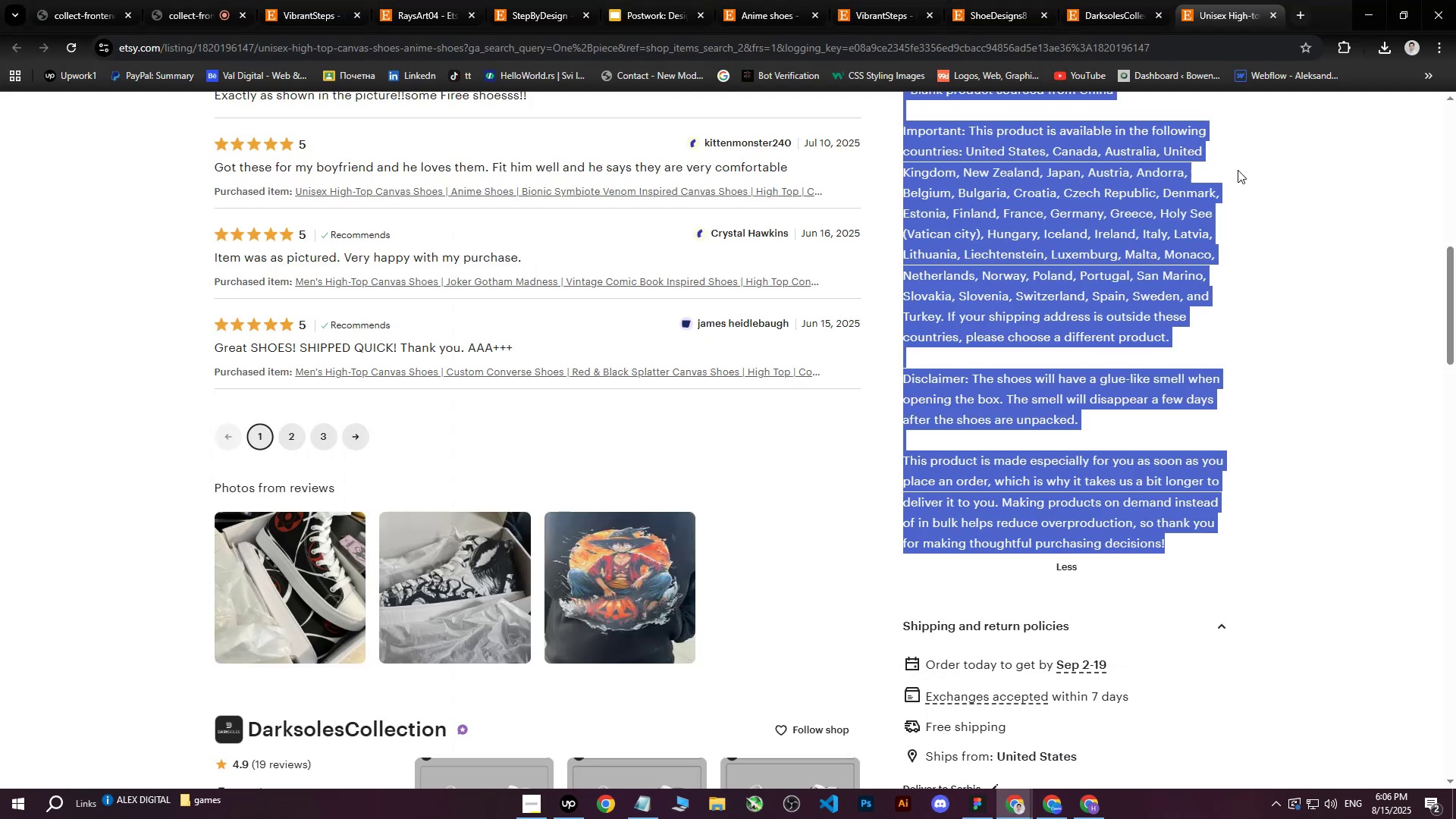 
left_click([1260, 242])
 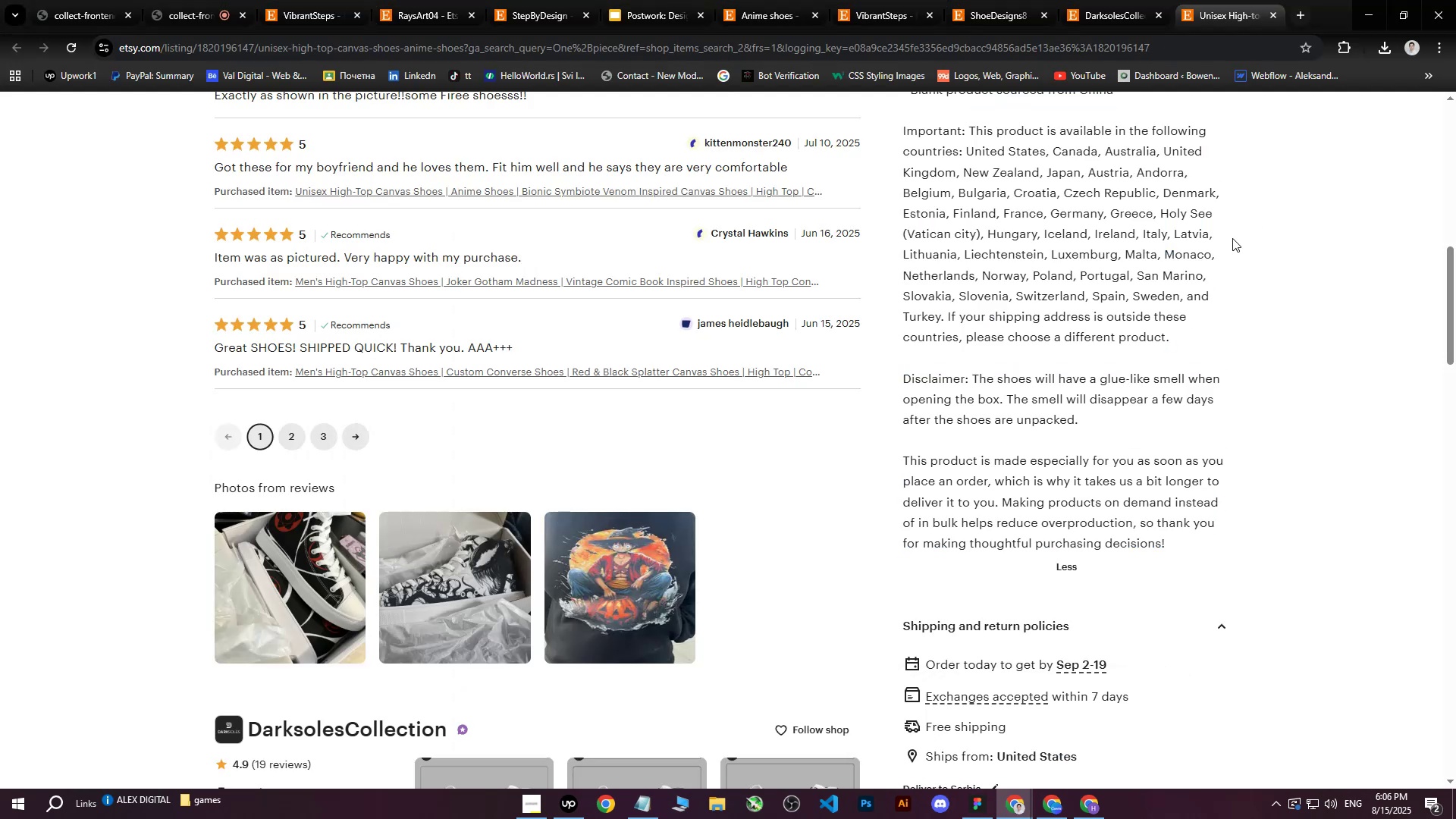 
scroll: coordinate [1178, 258], scroll_direction: up, amount: 7.0
 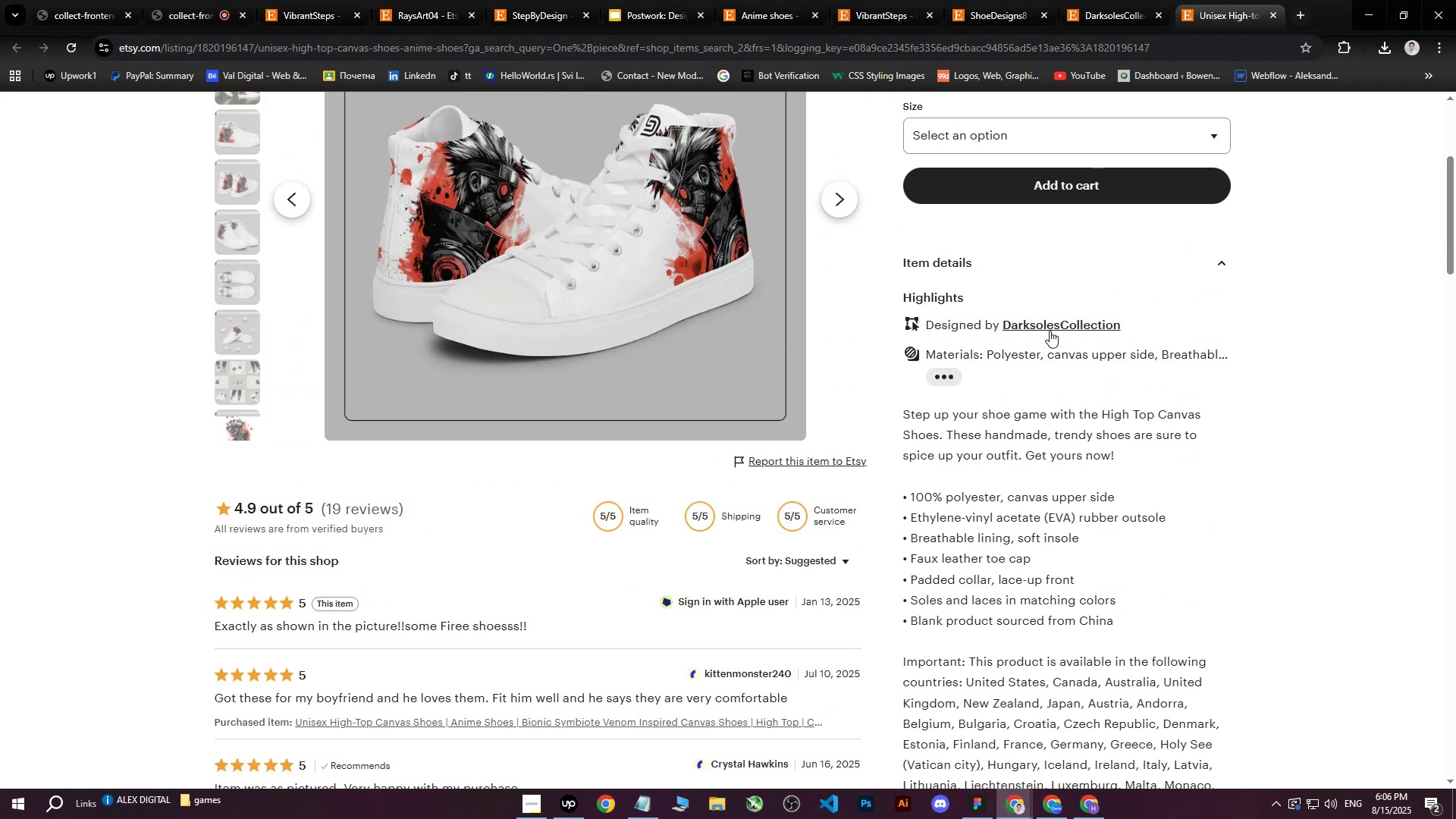 
left_click([1050, 330])
 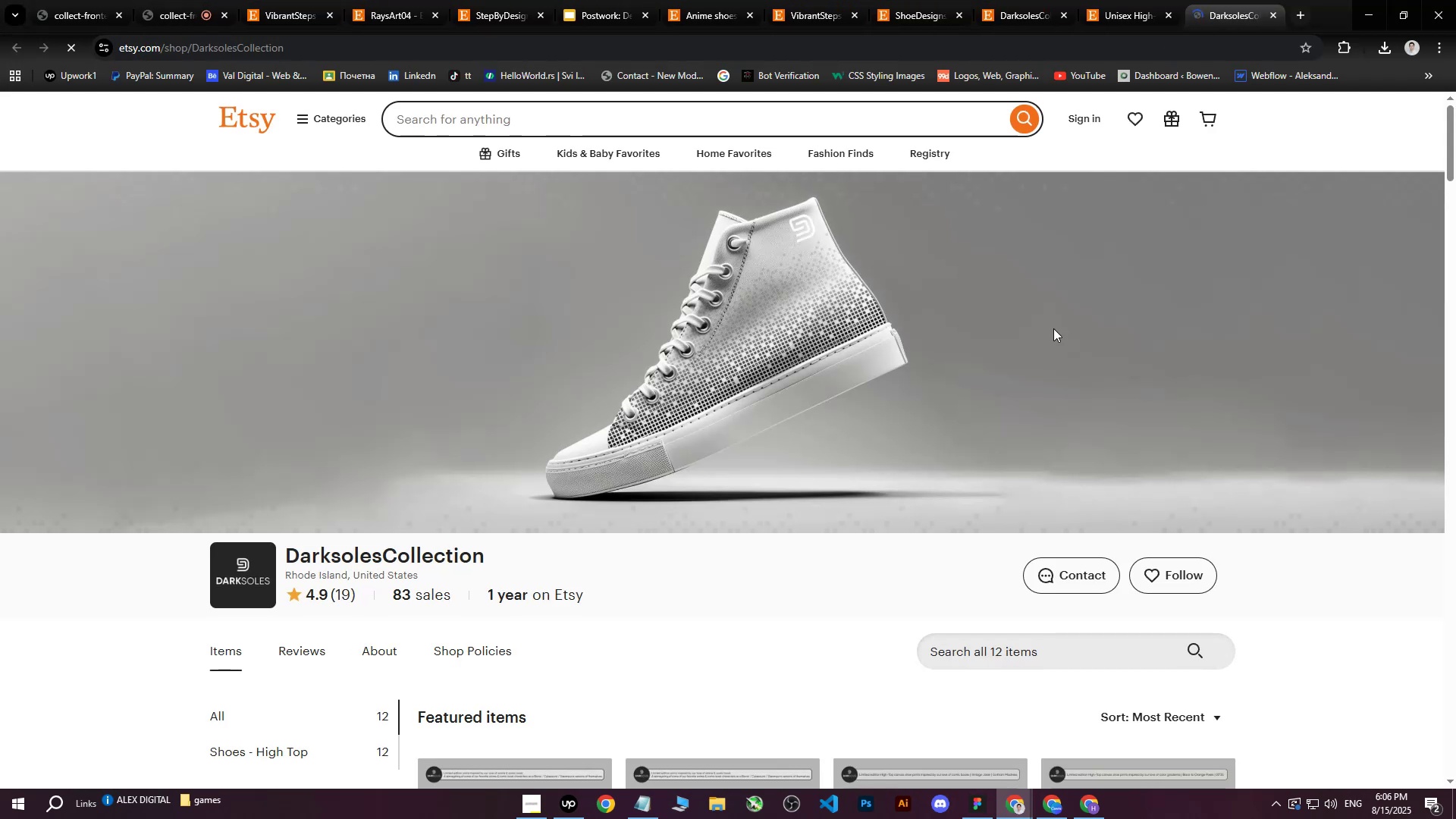 
scroll: coordinate [1222, 286], scroll_direction: down, amount: 11.0
 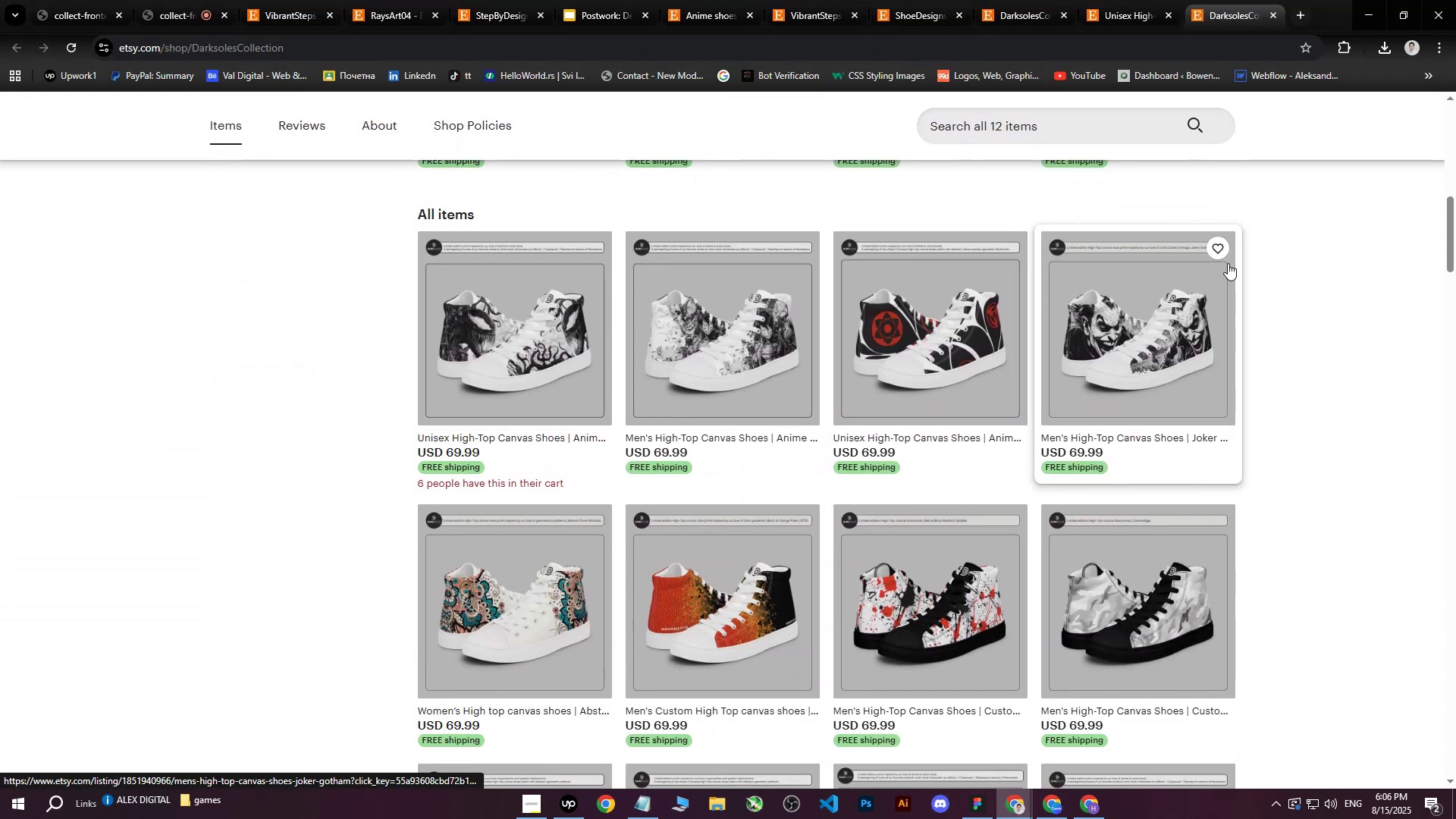 
left_click_drag(start_coordinate=[1245, 0], to_coordinate=[322, 0])
 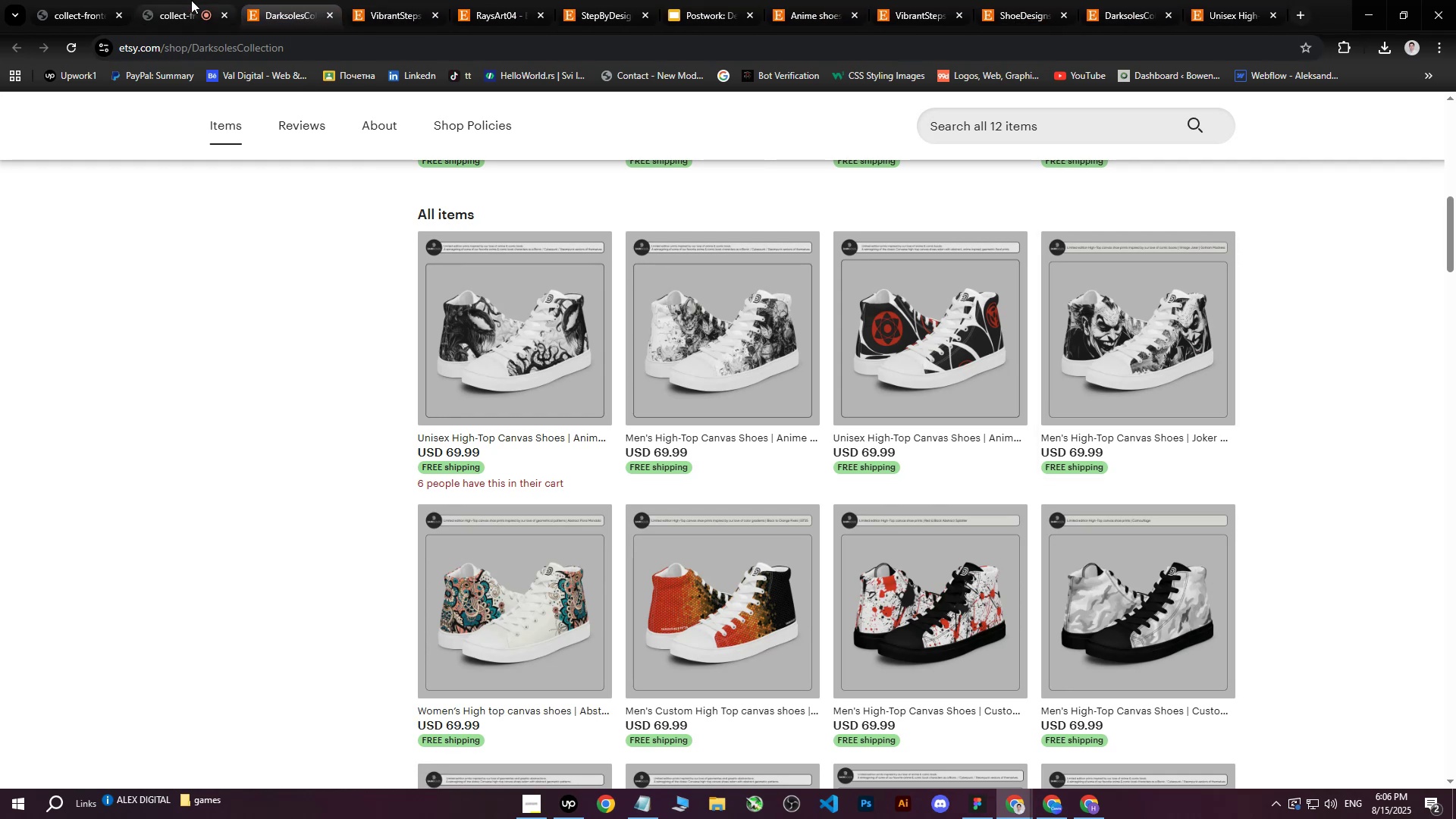 
left_click([185, 0])
 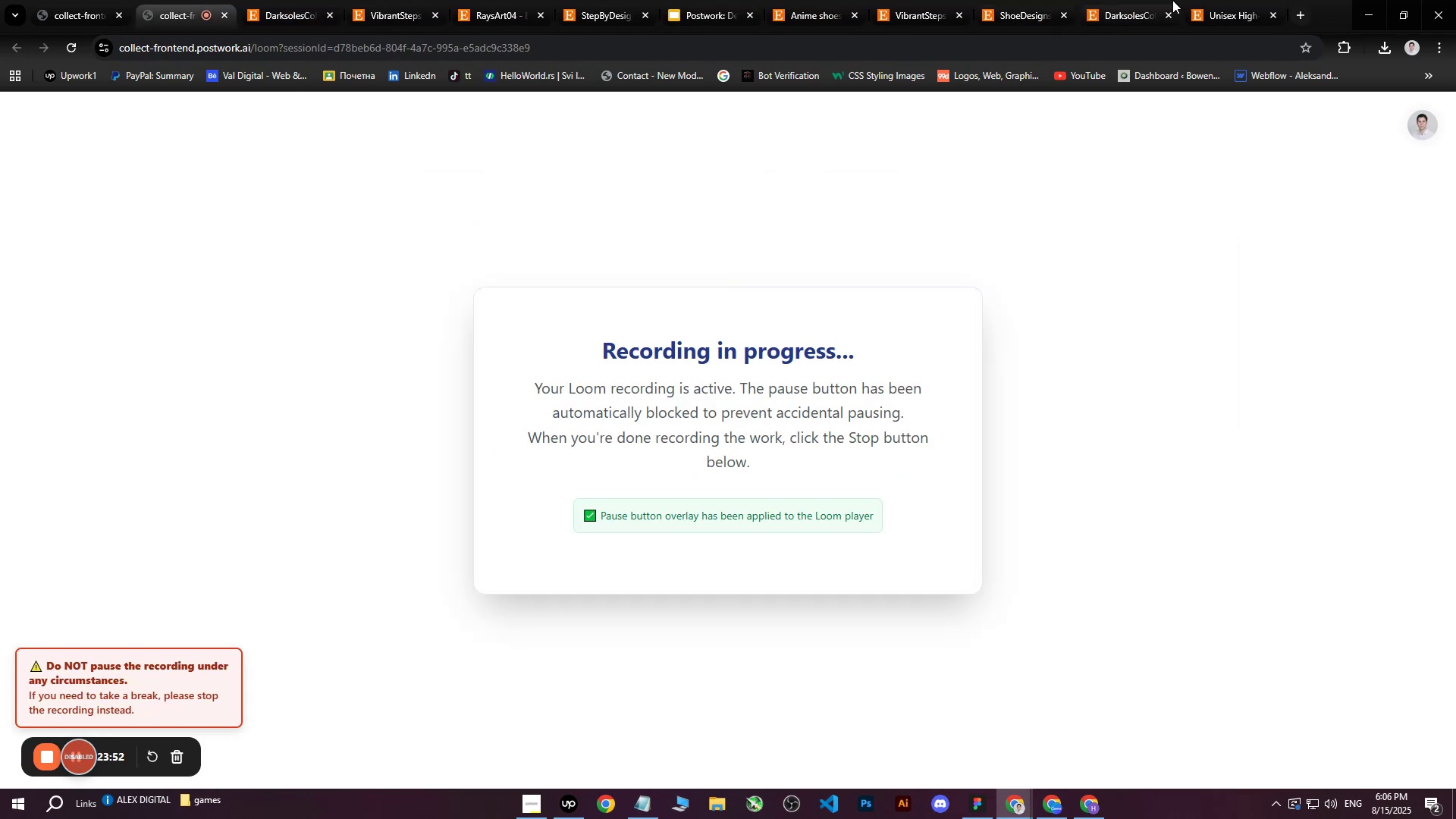 
left_click([1221, 0])
 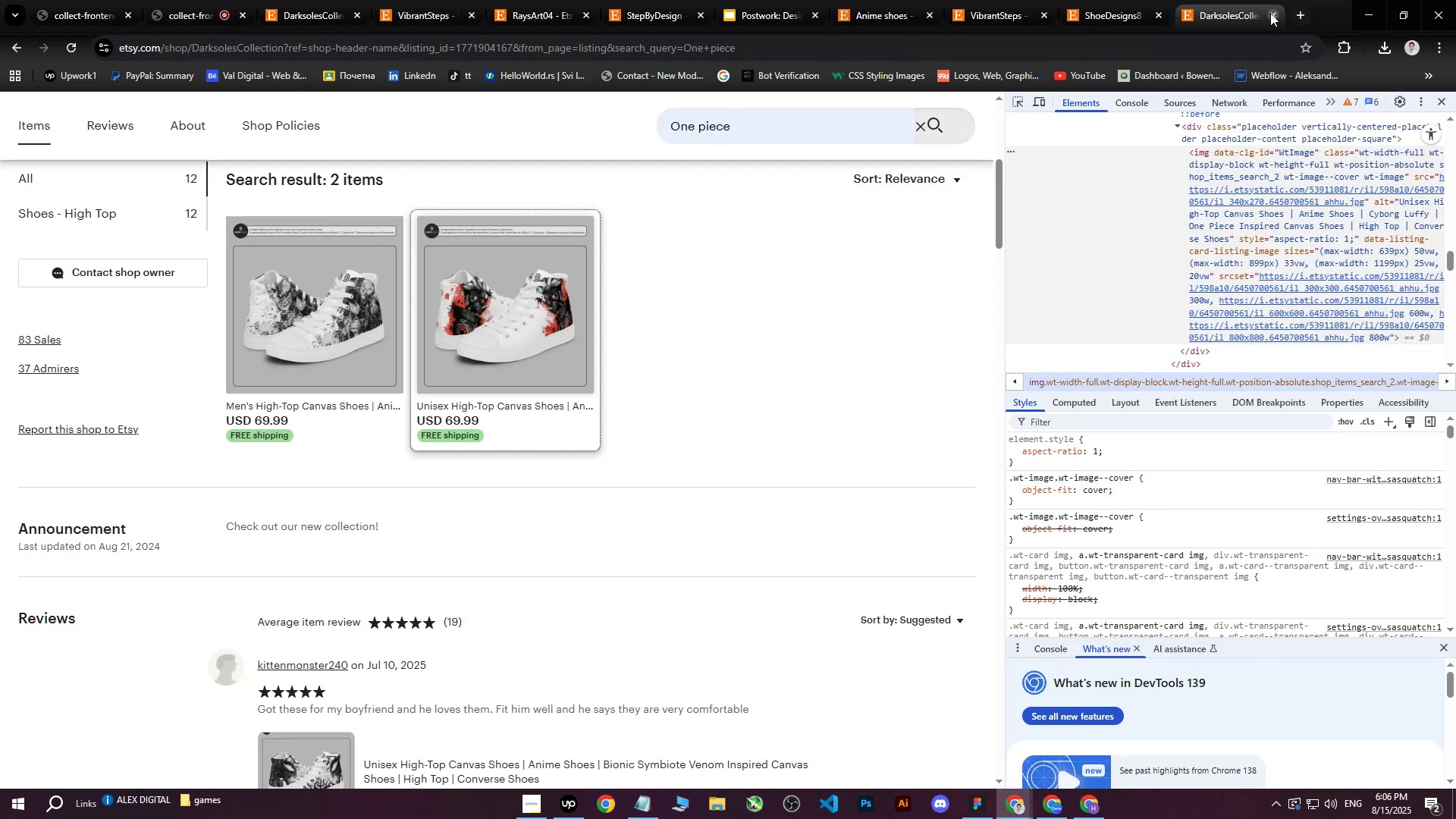 
left_click([1275, 13])
 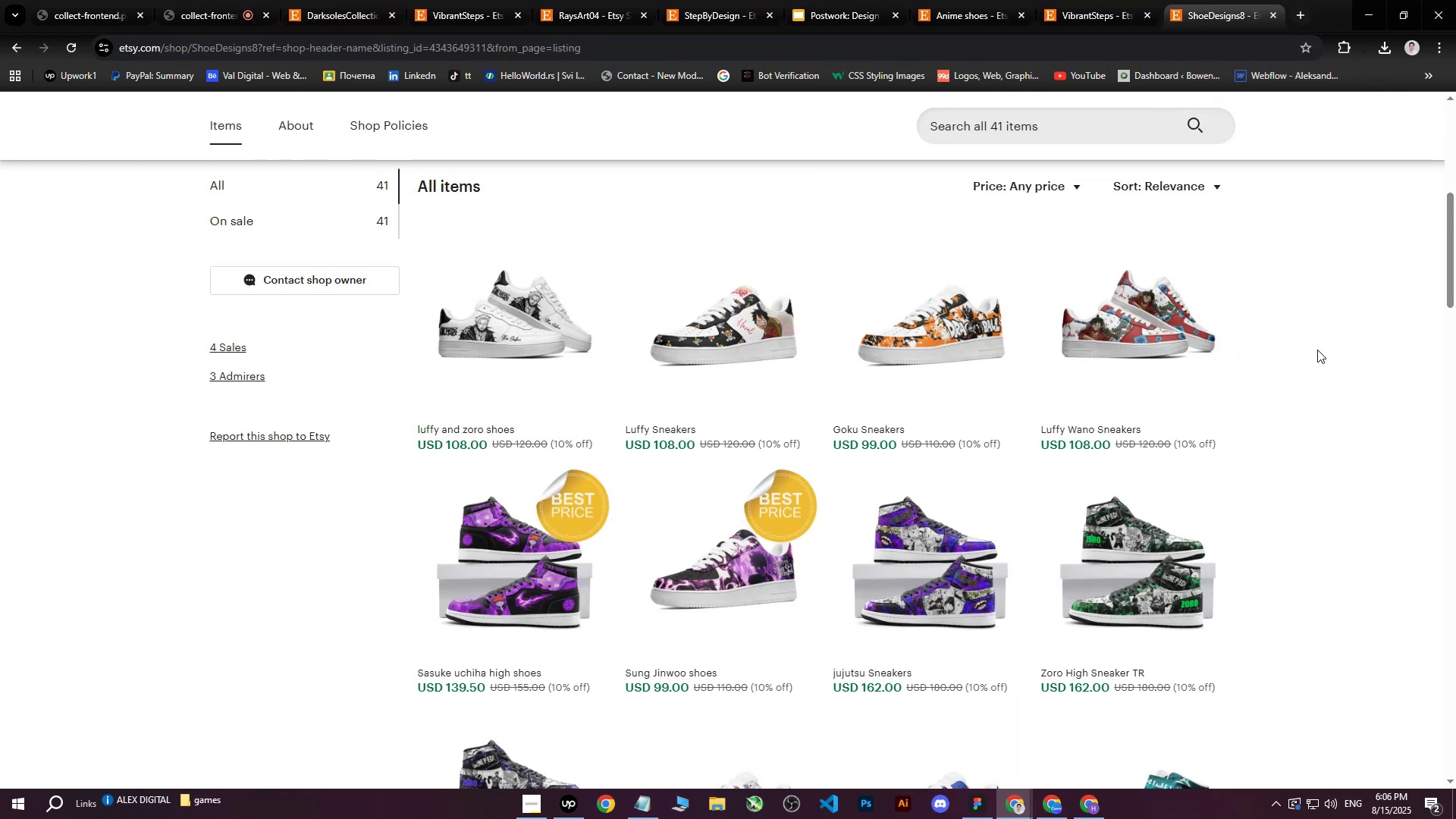 
scroll: coordinate [964, 417], scroll_direction: up, amount: 5.0
 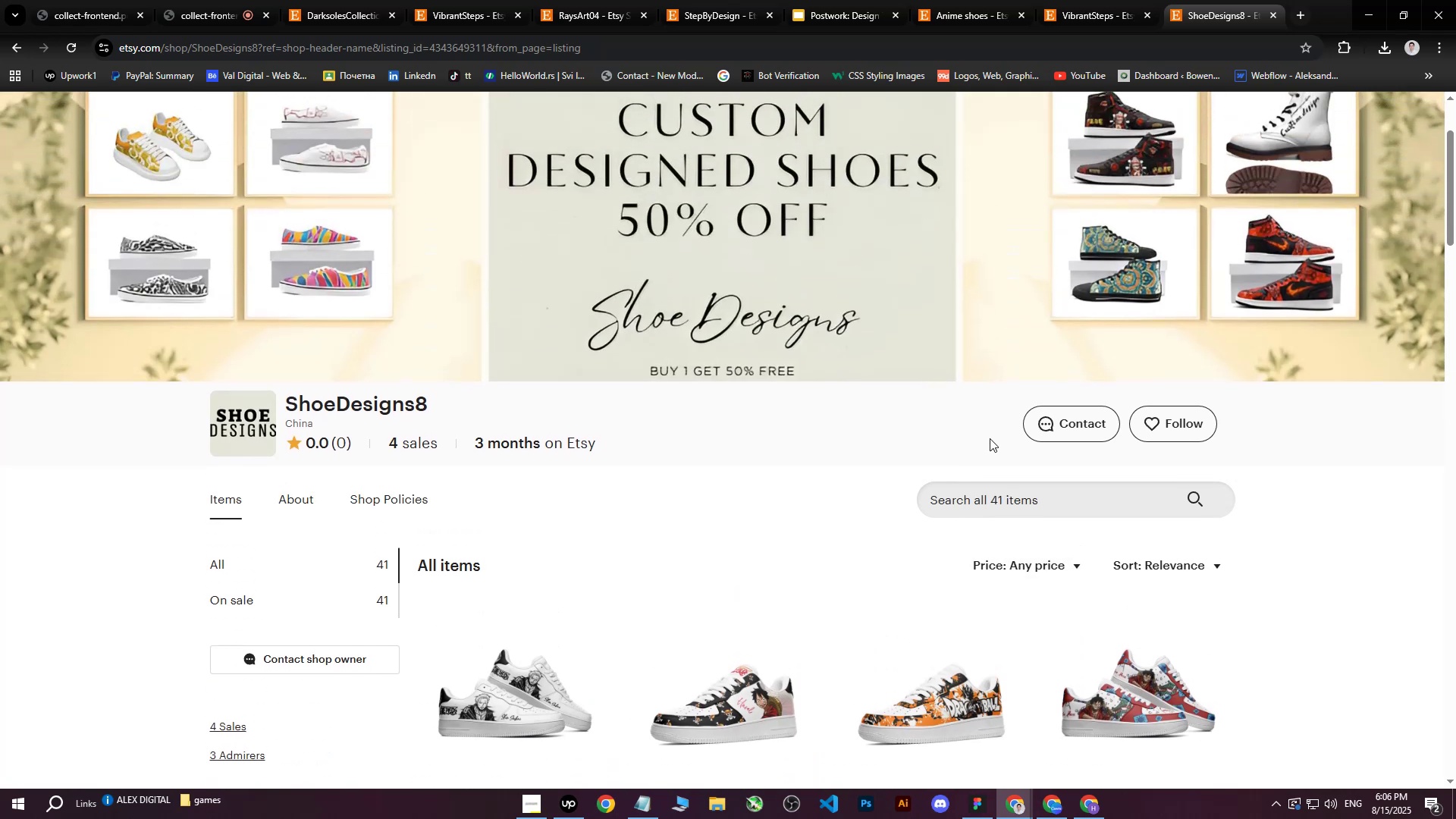 
left_click([1016, 497])
 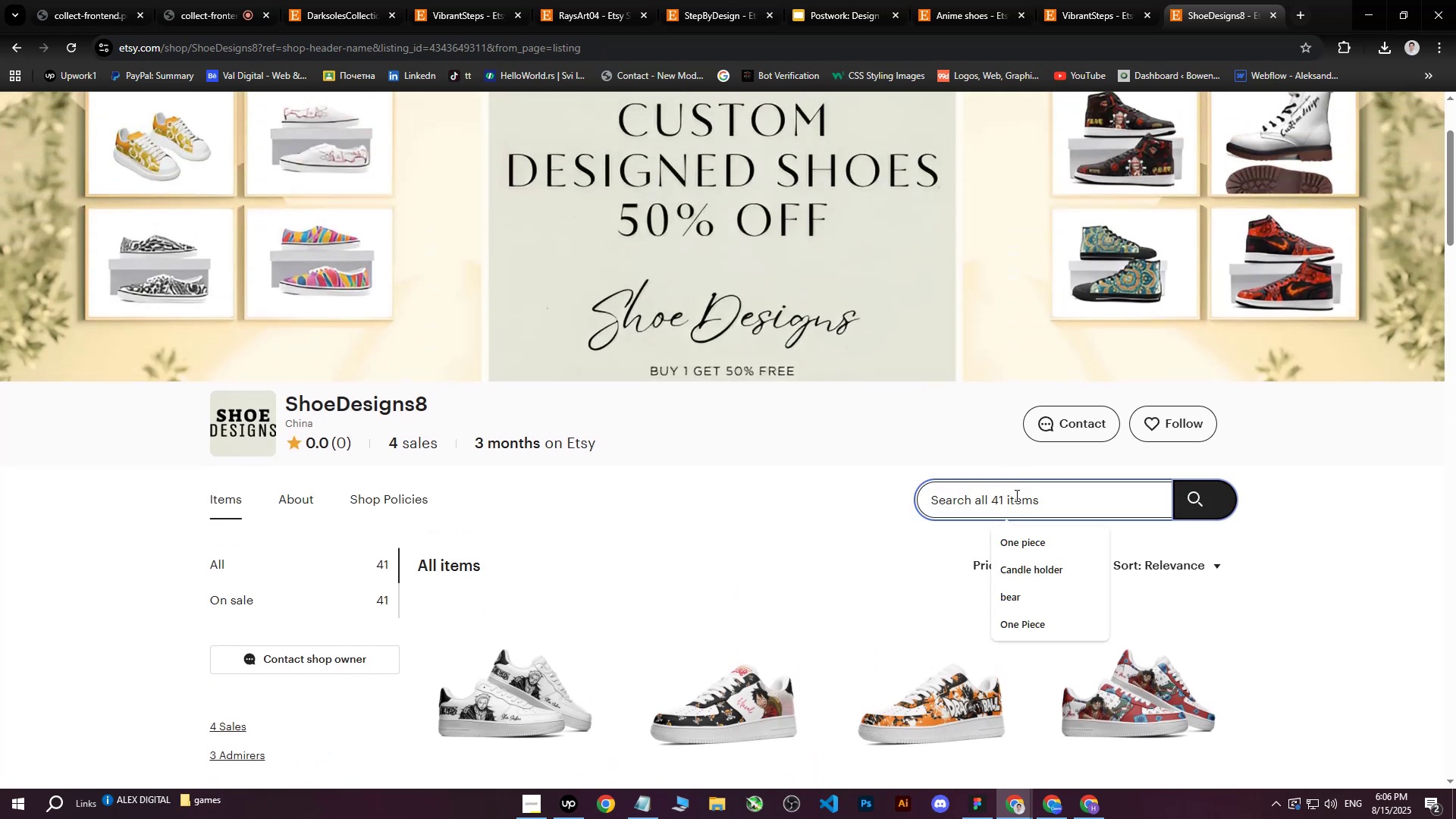 
type(one piece)
 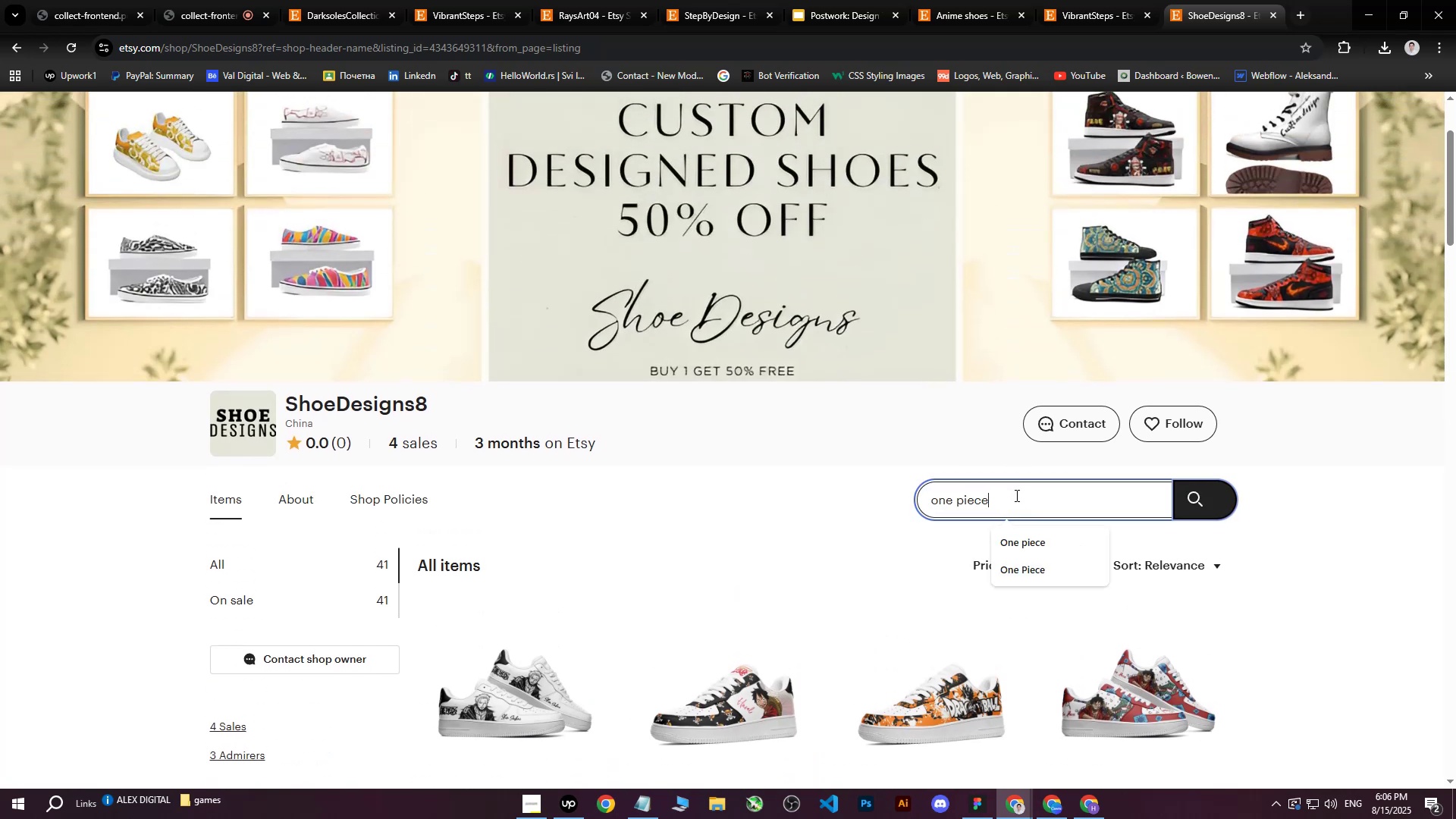 
key(Enter)
 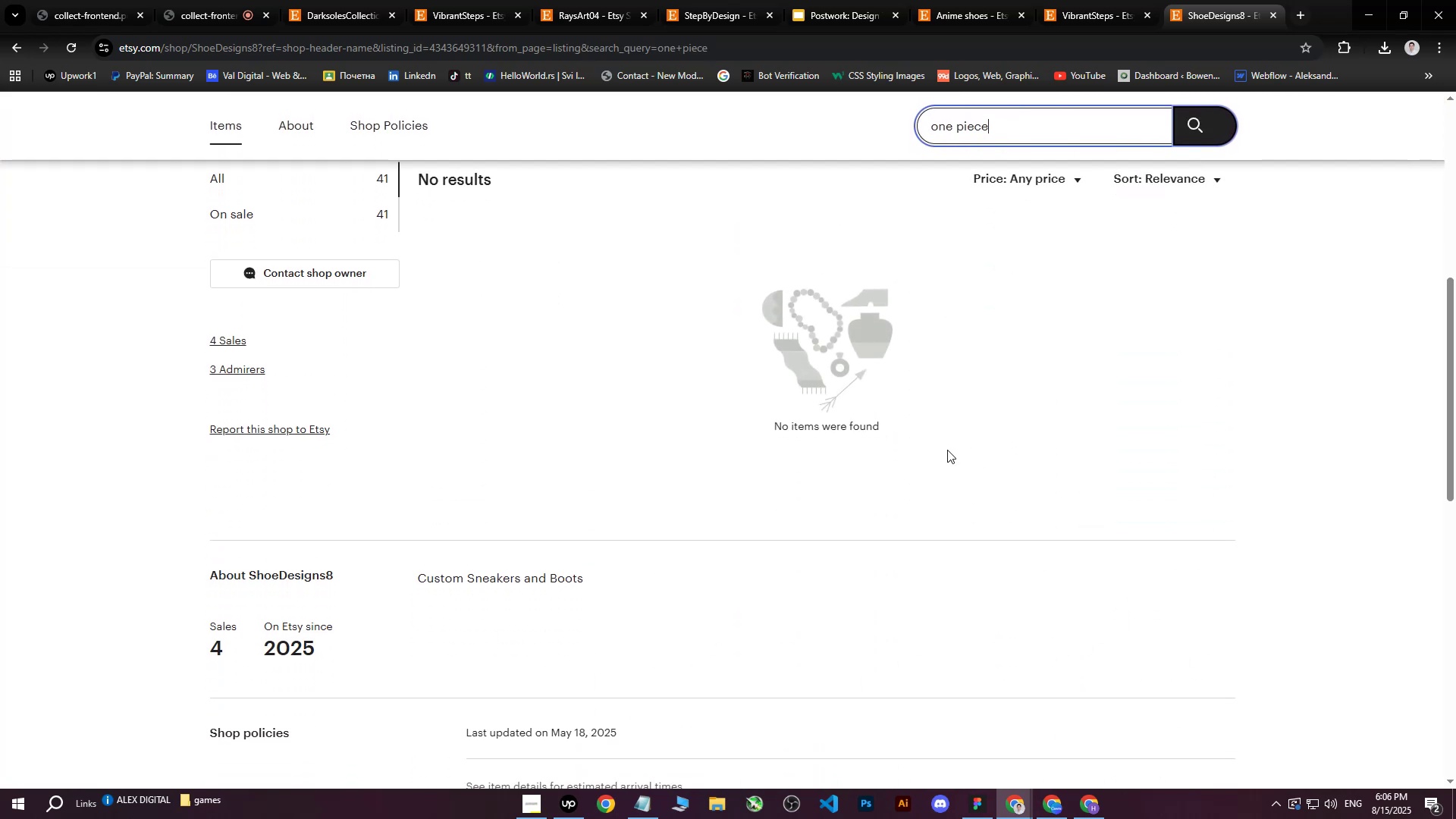 
scroll: coordinate [925, 443], scroll_direction: up, amount: 1.0
 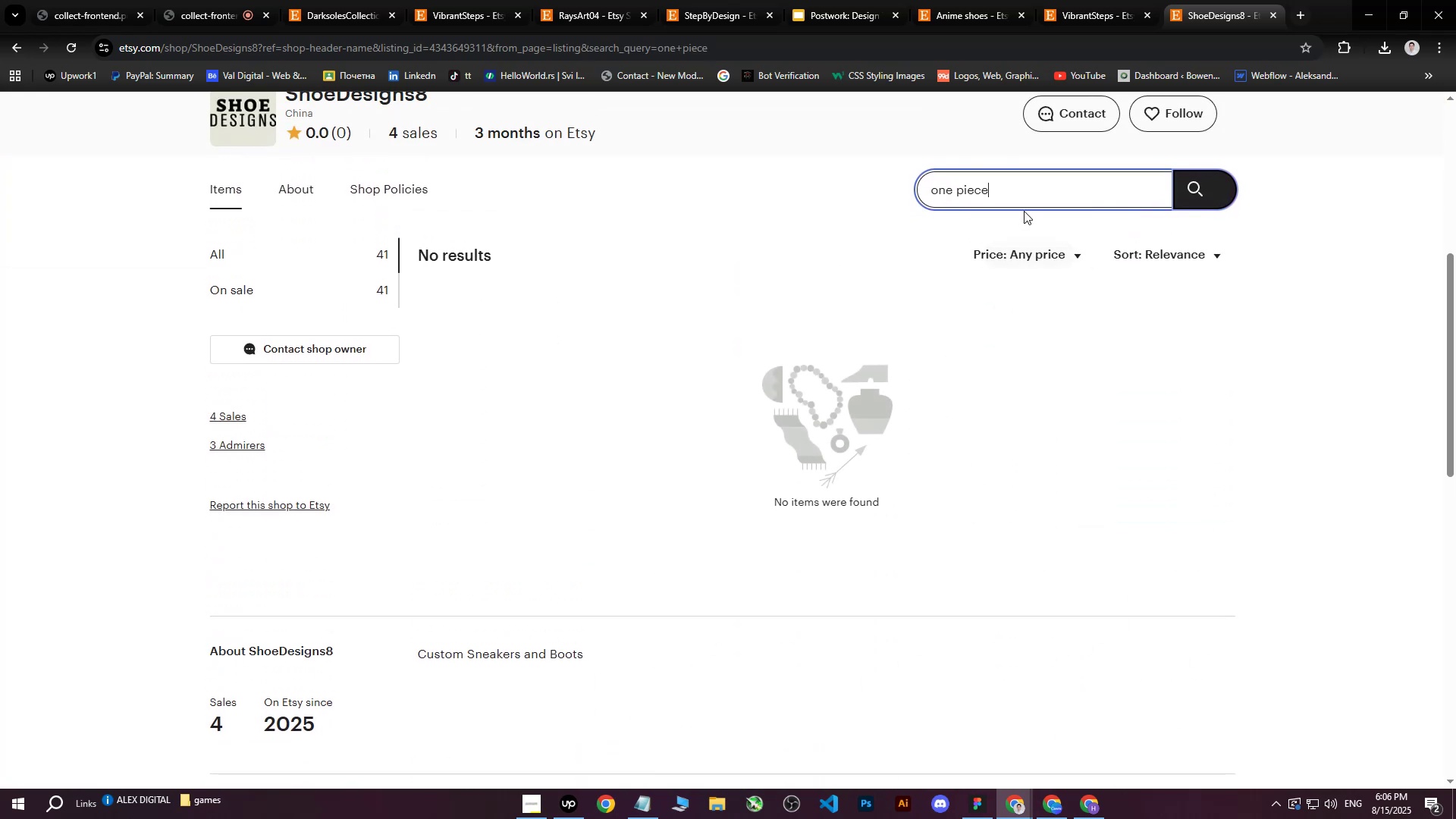 
left_click_drag(start_coordinate=[1021, 190], to_coordinate=[807, 193])
 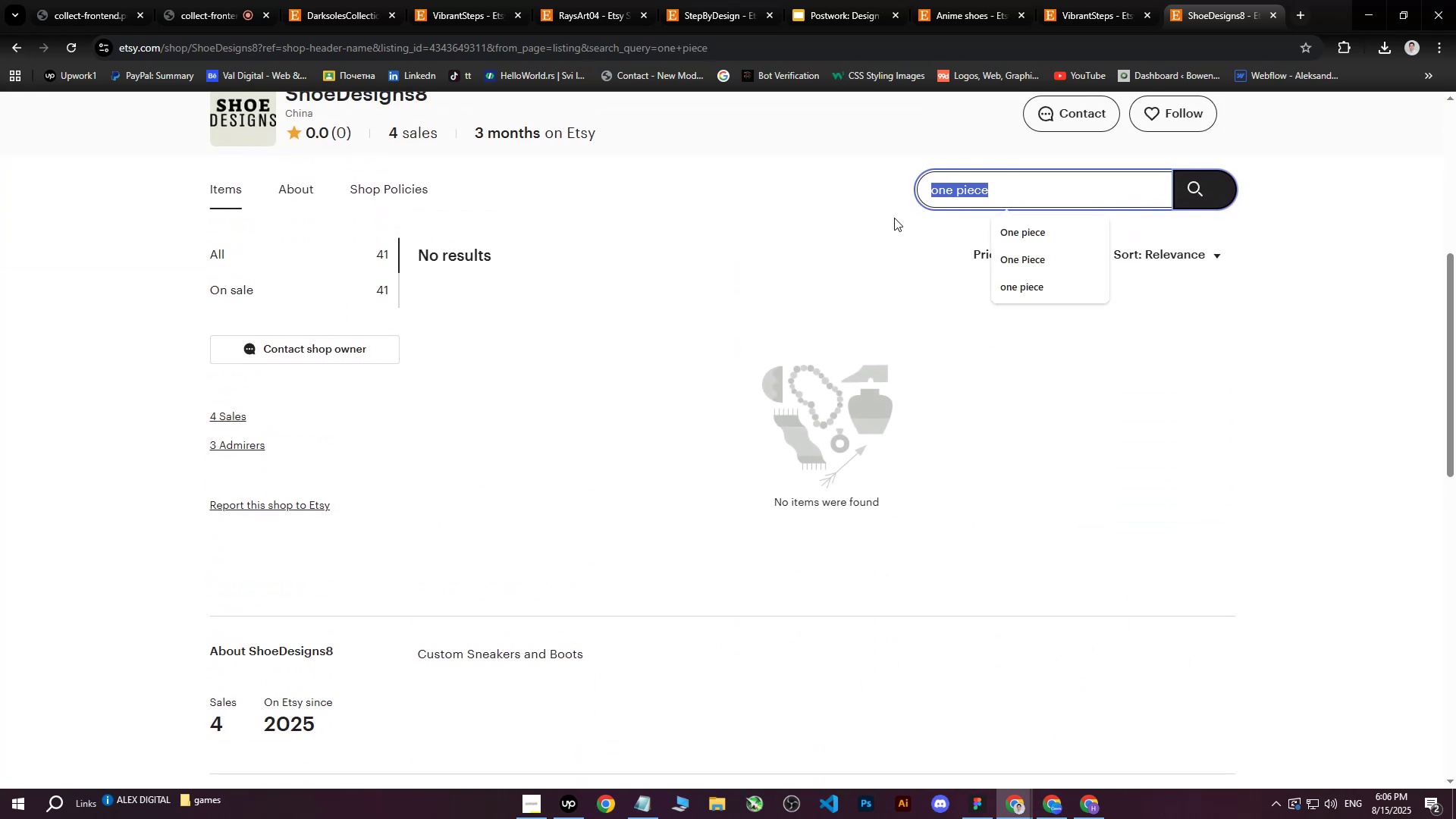 
key(Backspace)
 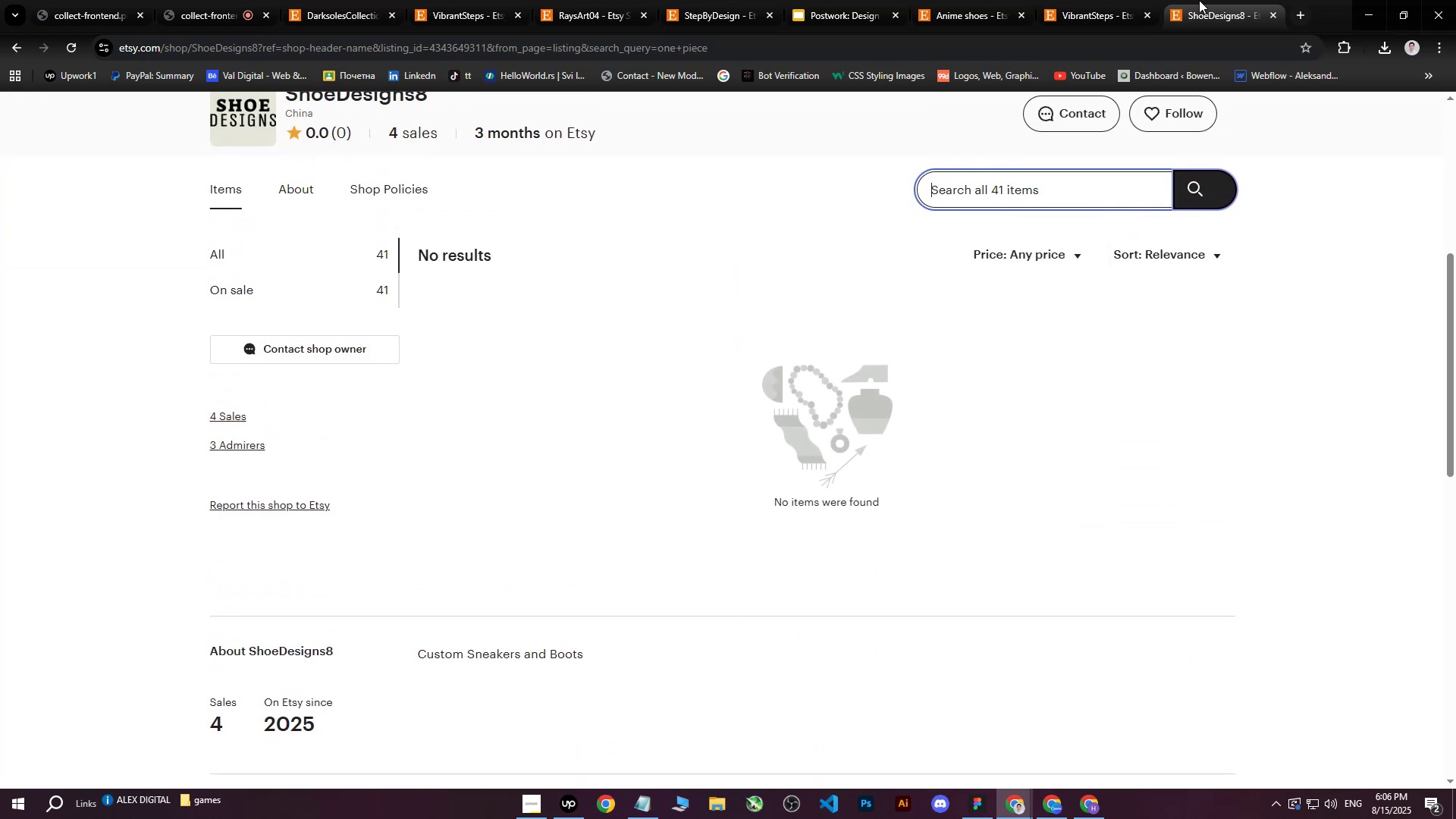 
left_click([1200, 0])
 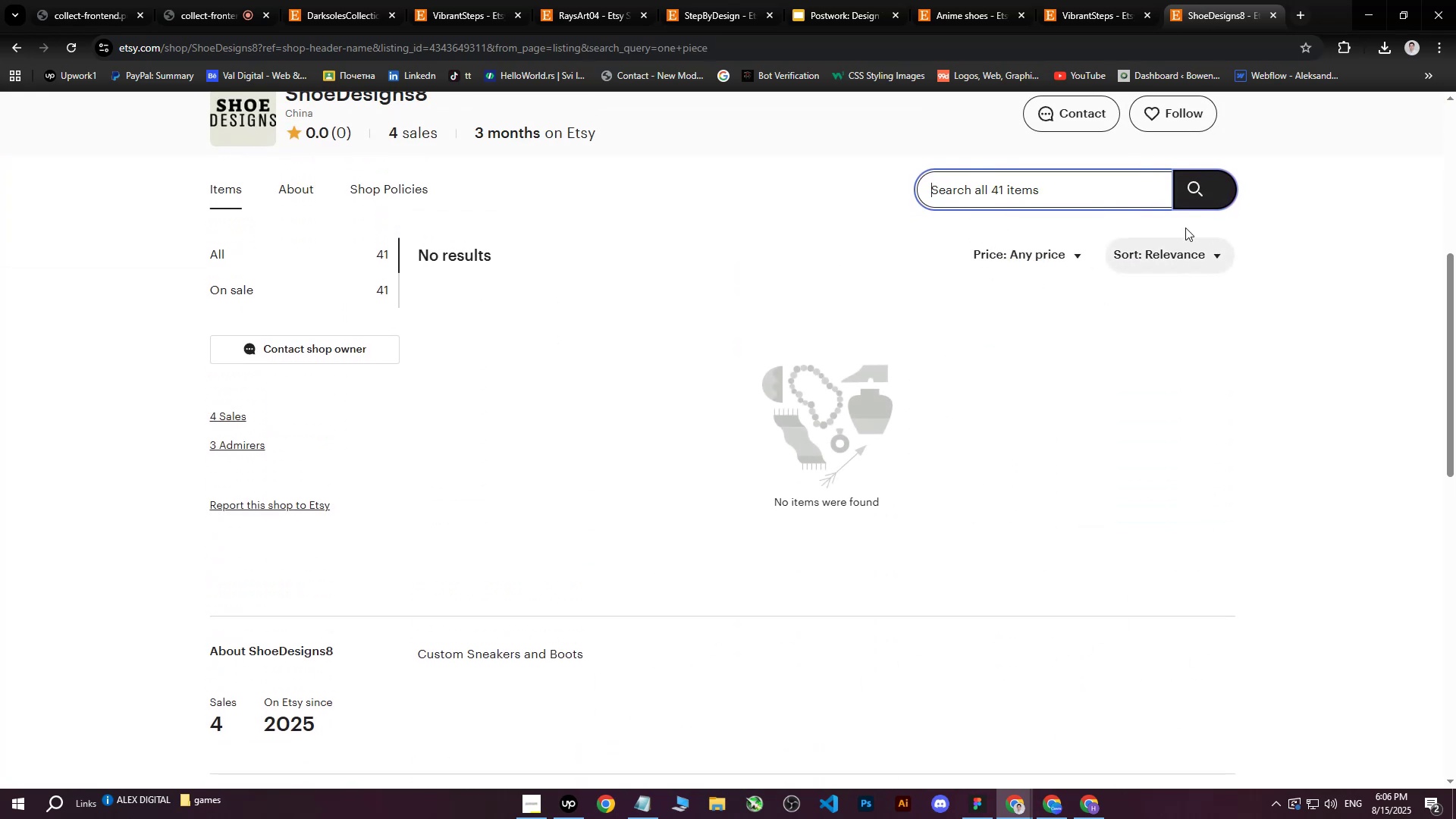 
left_click_drag(start_coordinate=[1212, 0], to_coordinate=[498, 0])
 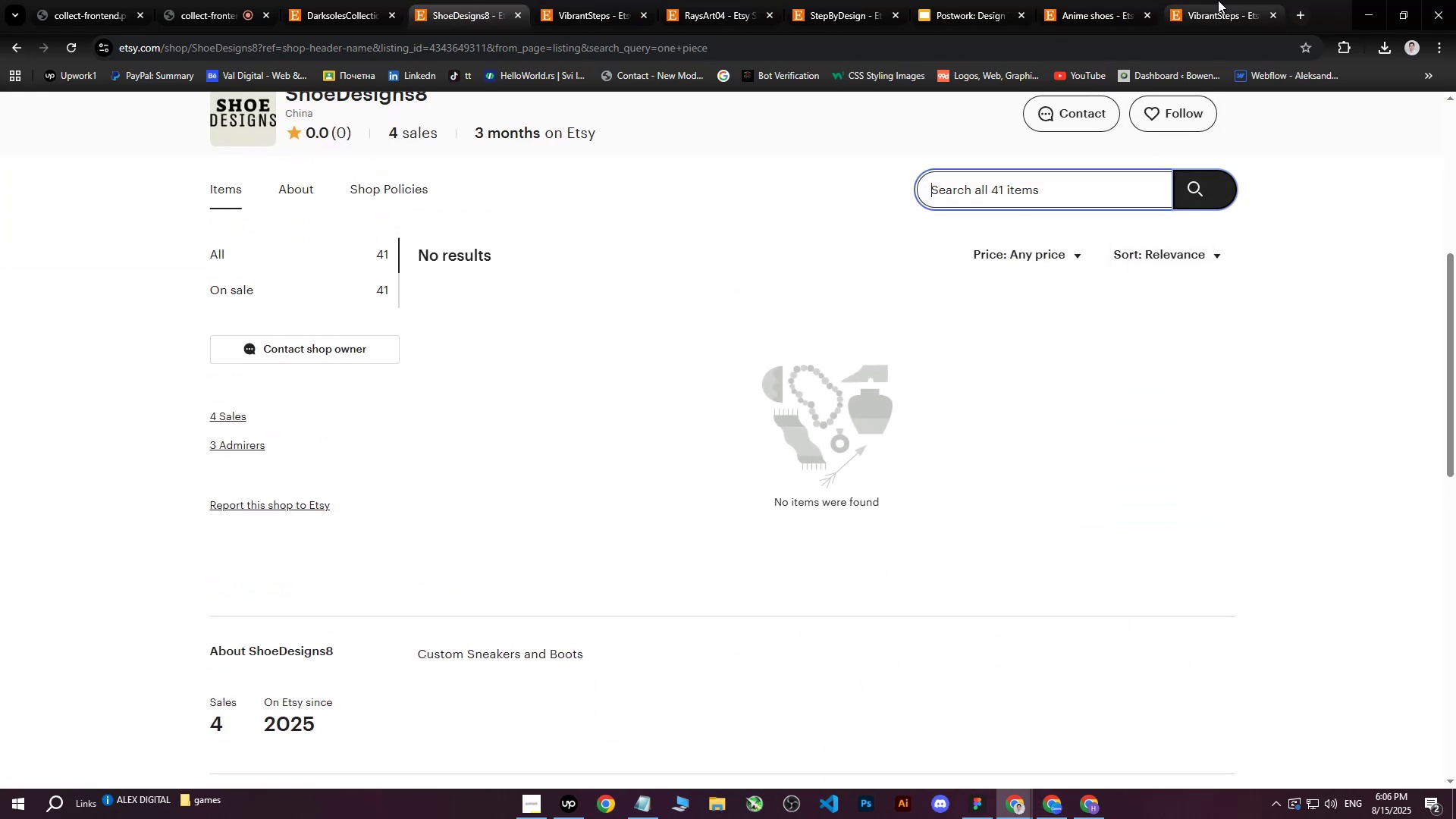 
left_click([1218, 0])
 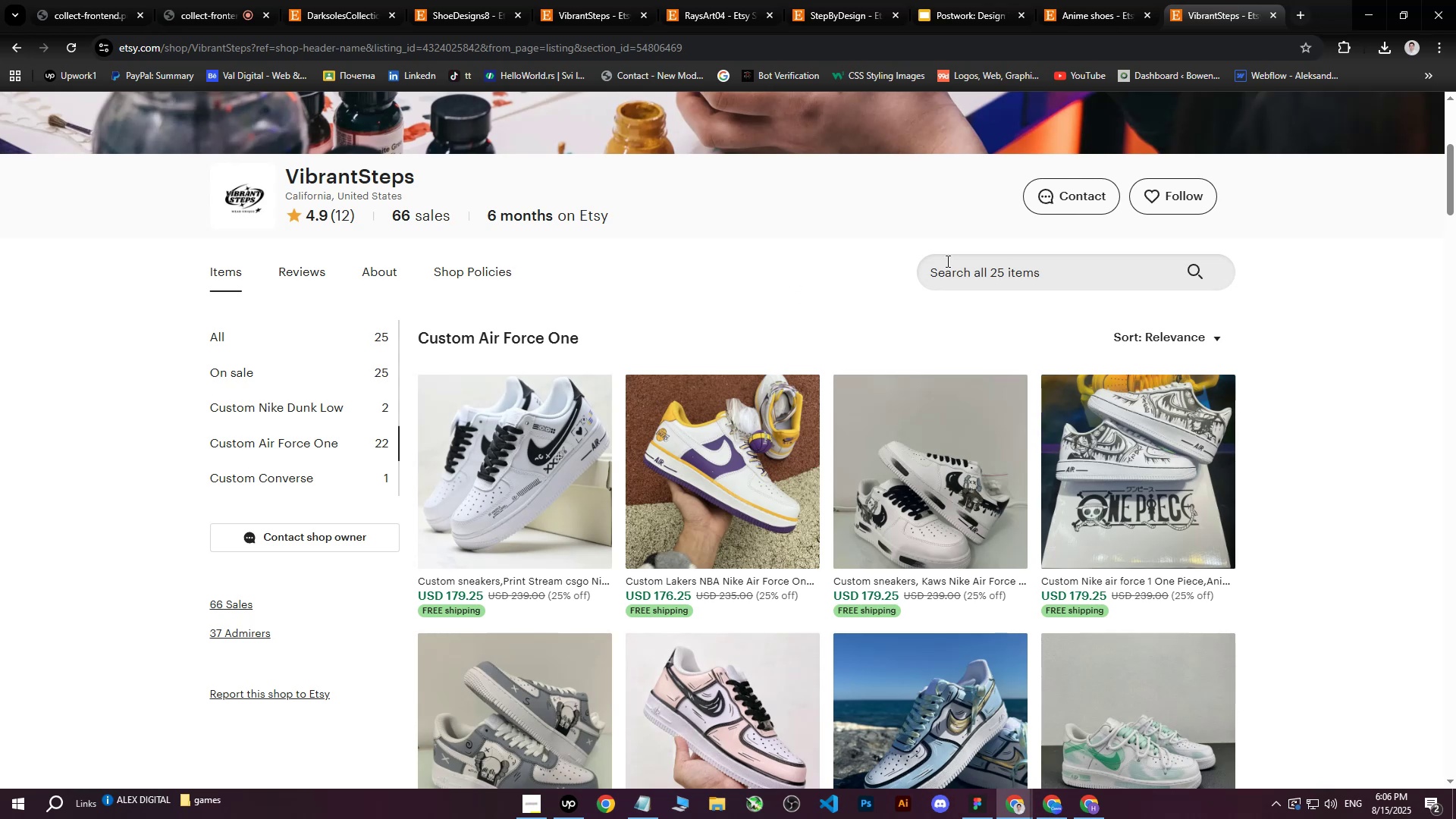 
left_click([1015, 271])
 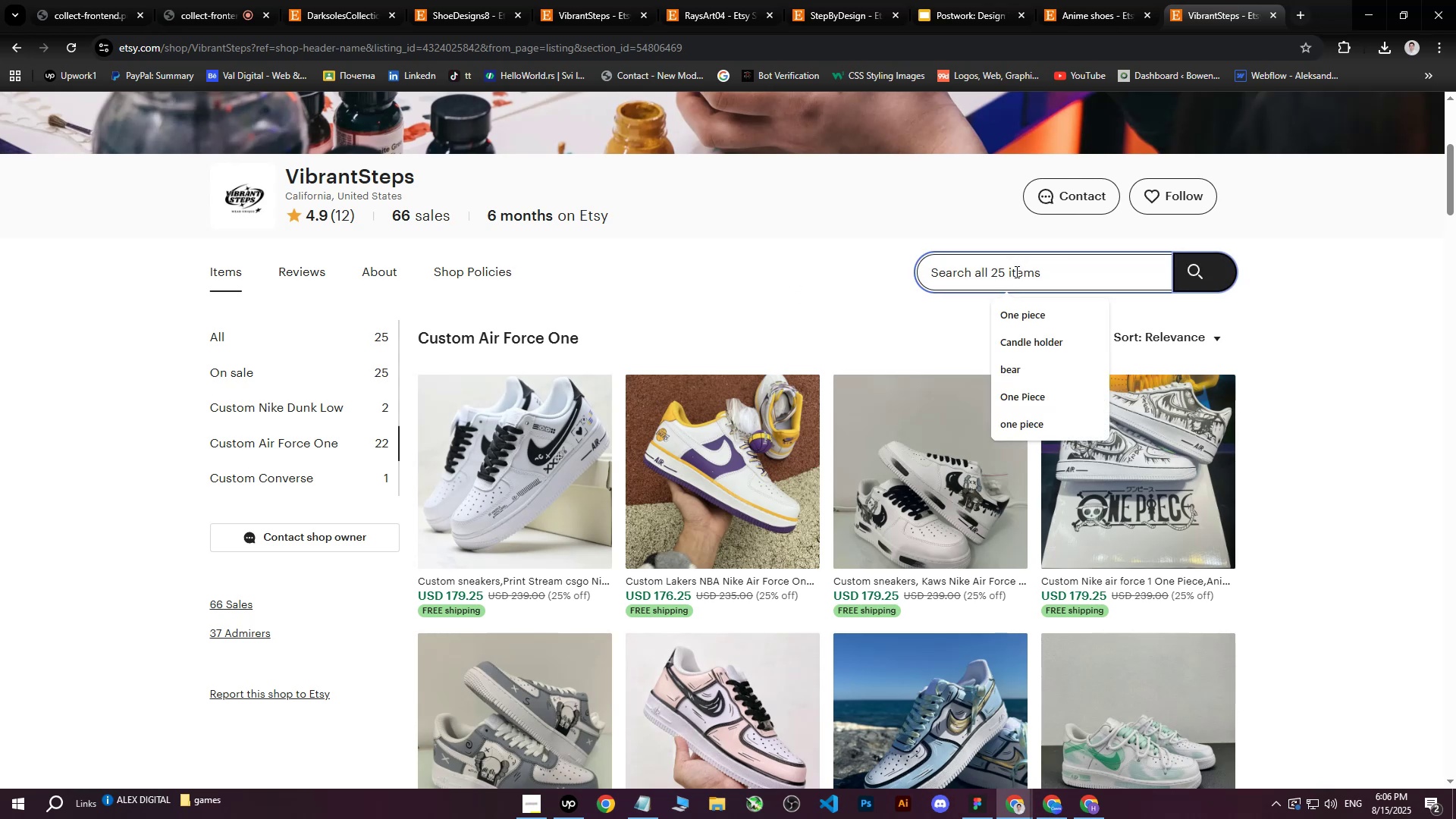 
type(One piece)
 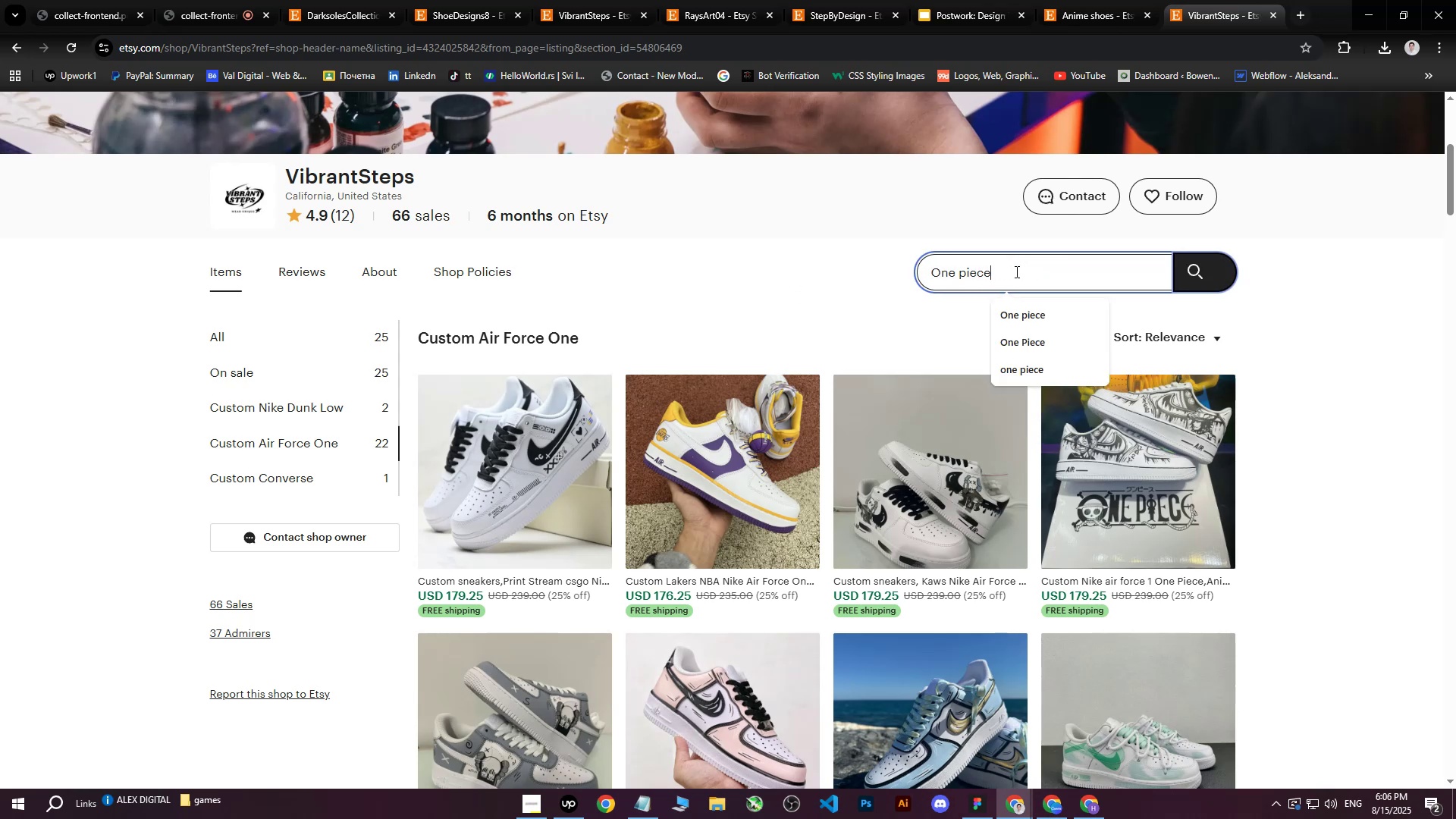 
key(Enter)
 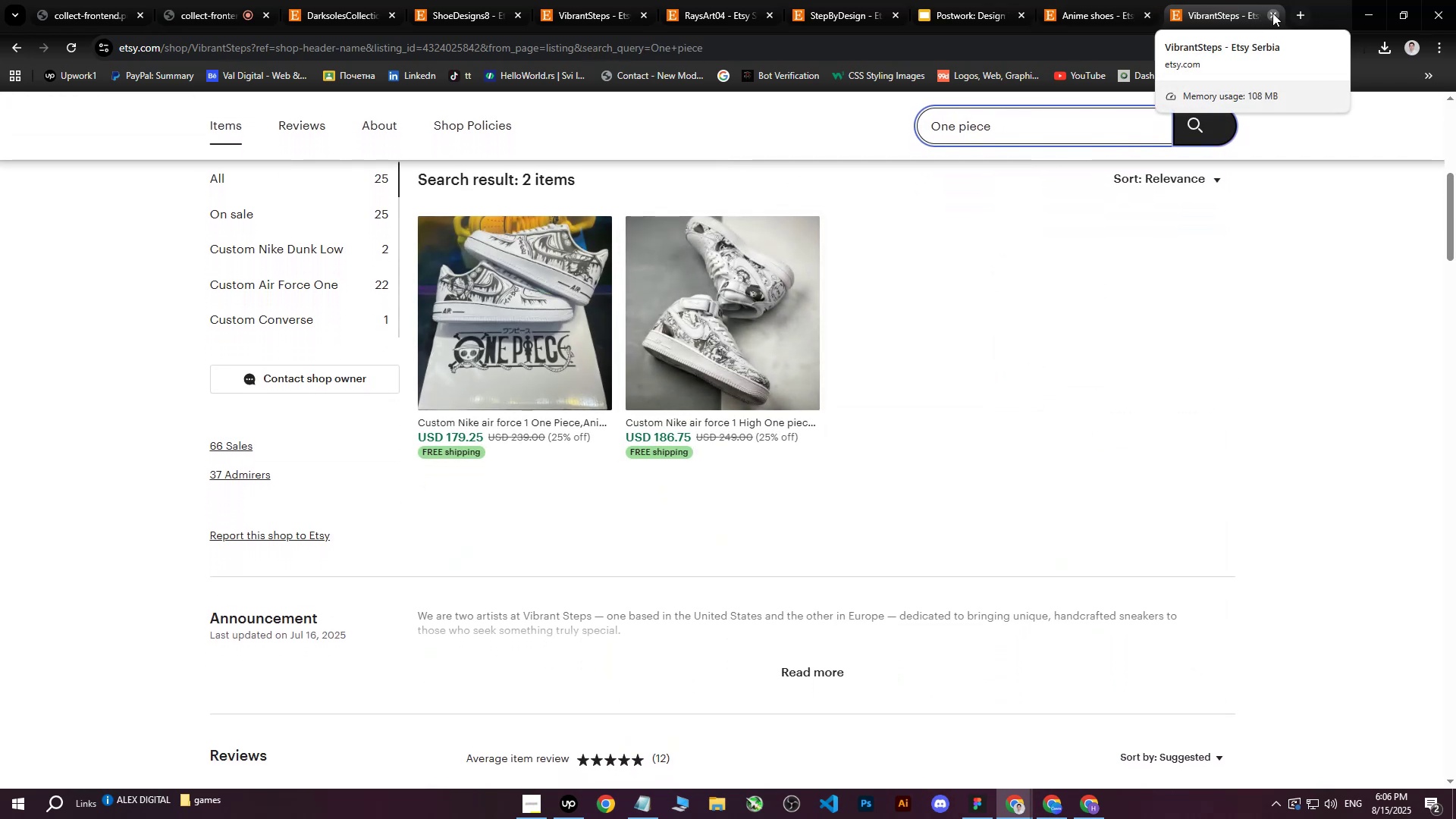 
left_click([1272, 13])
 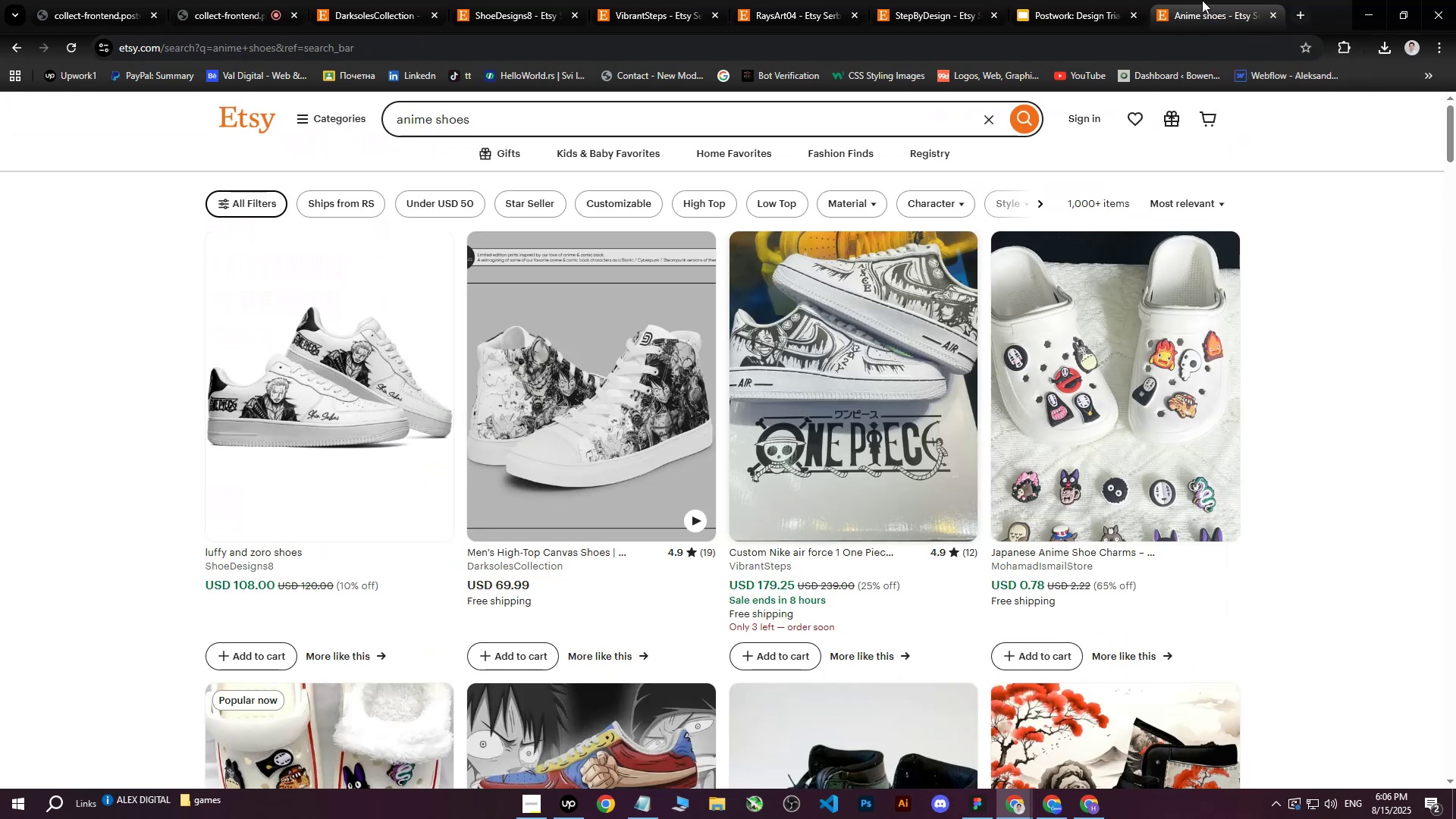 
left_click([1202, 0])
 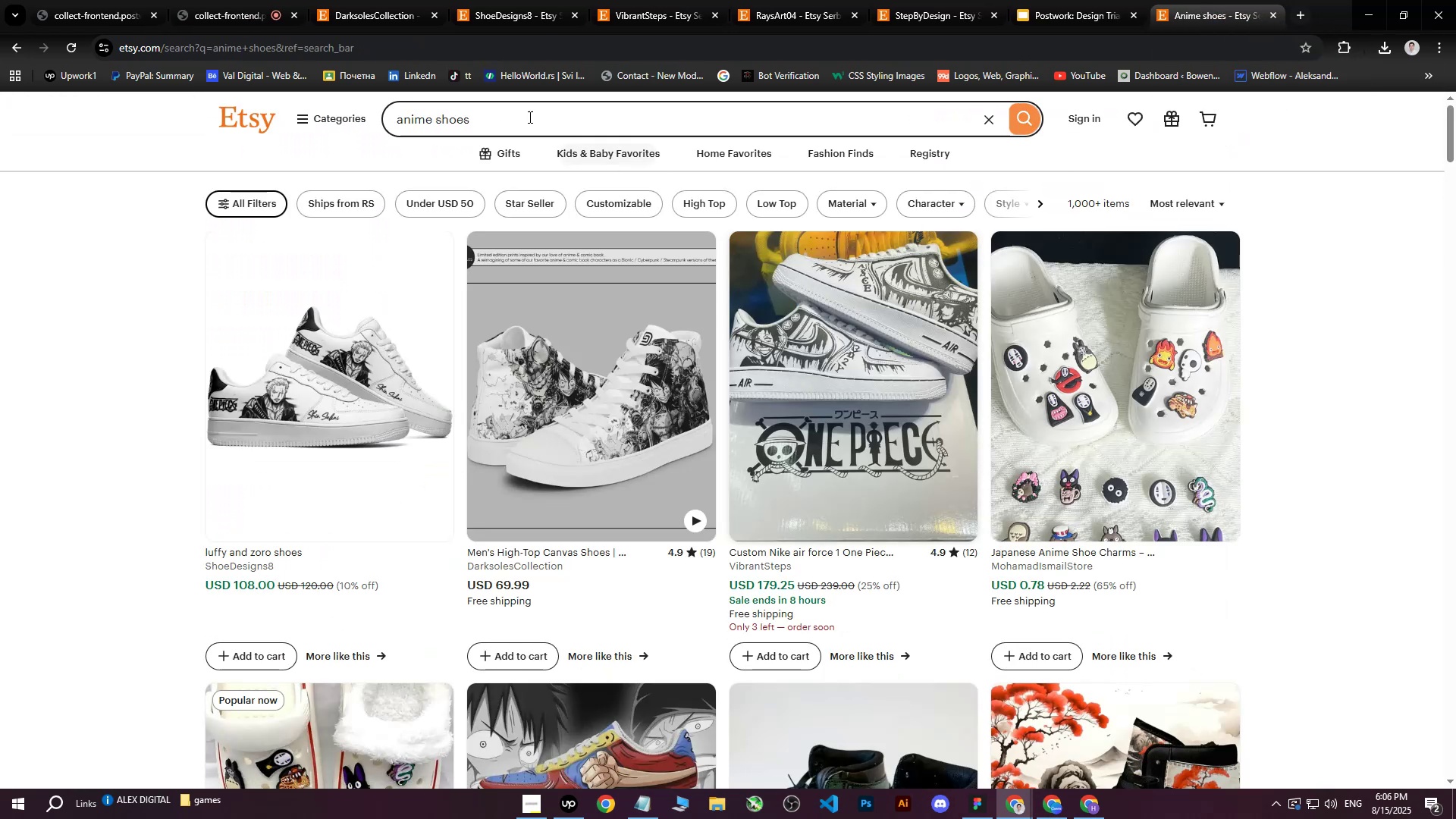 
left_click([517, 109])
 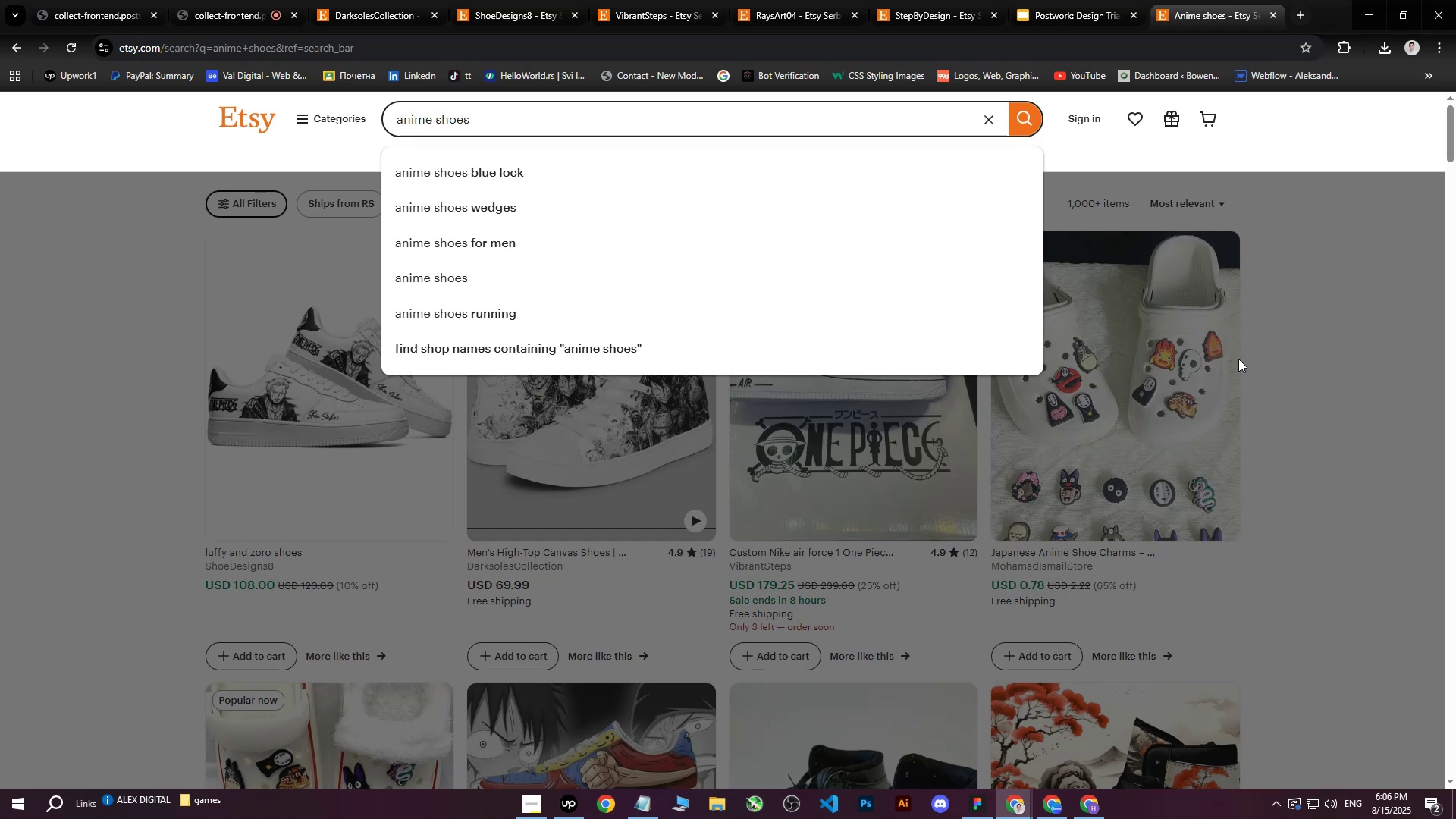 
left_click([1266, 364])
 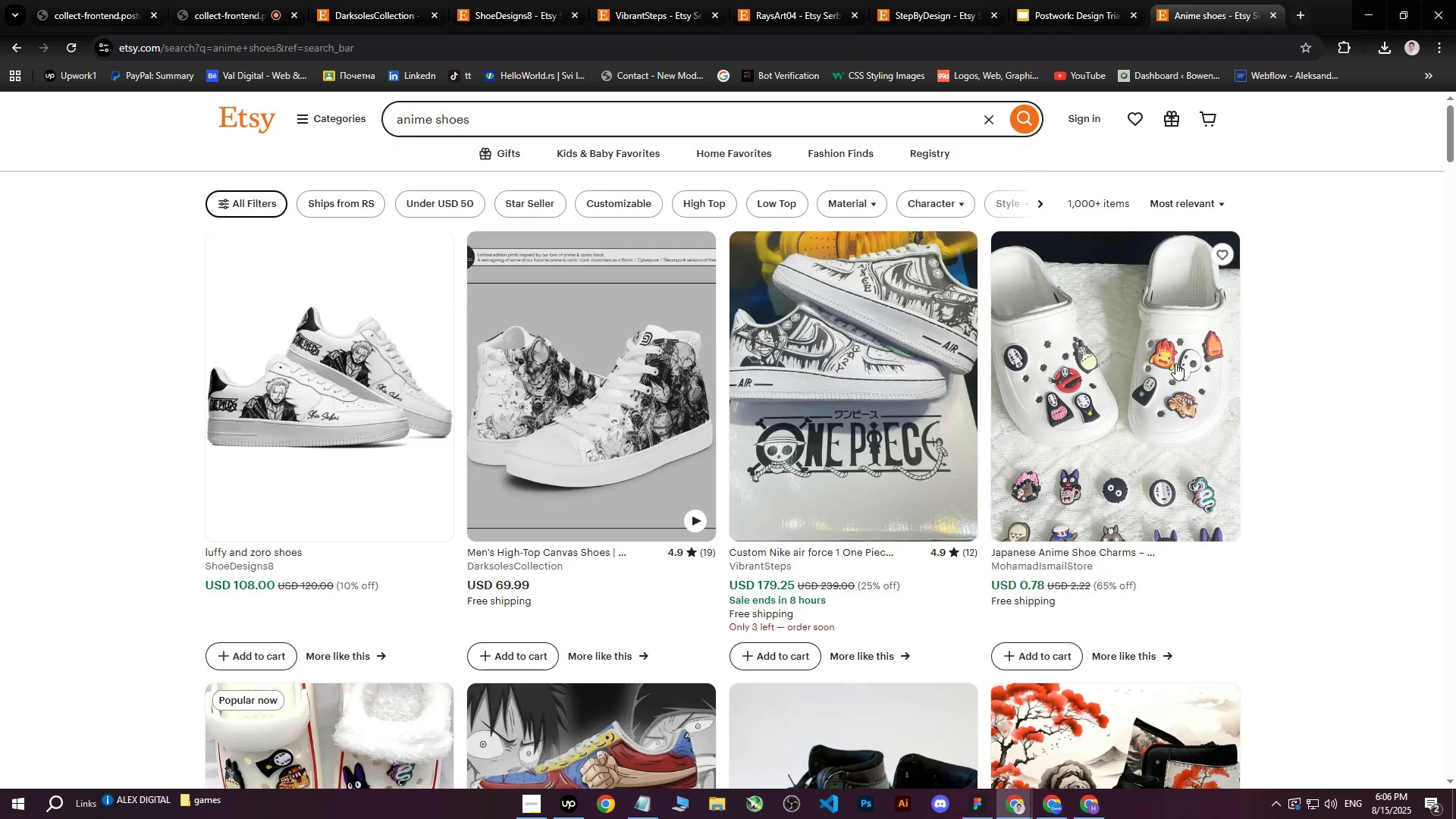 
scroll: coordinate [1072, 366], scroll_direction: down, amount: 4.0
 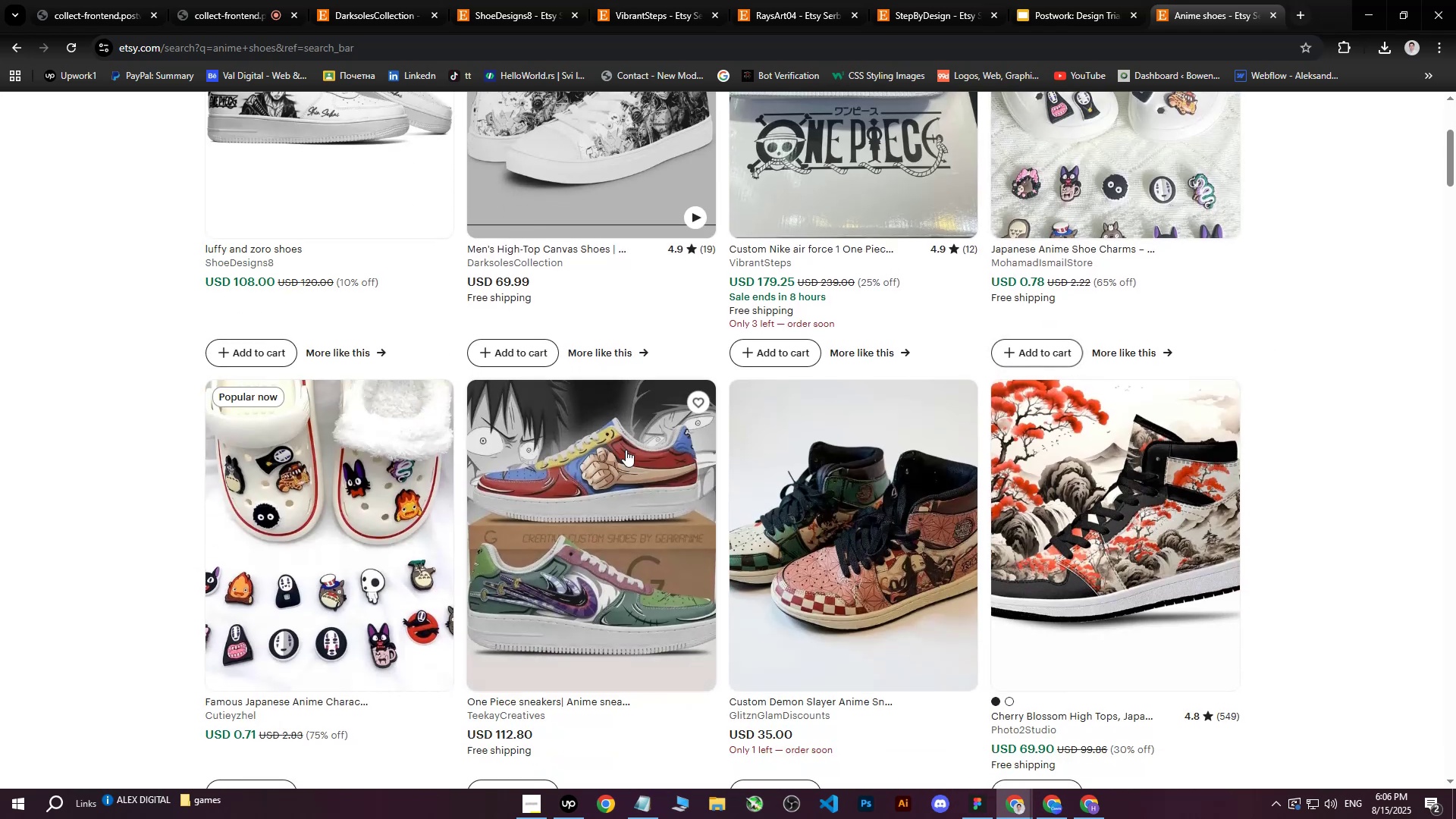 
scroll: coordinate [553, 458], scroll_direction: up, amount: 7.0
 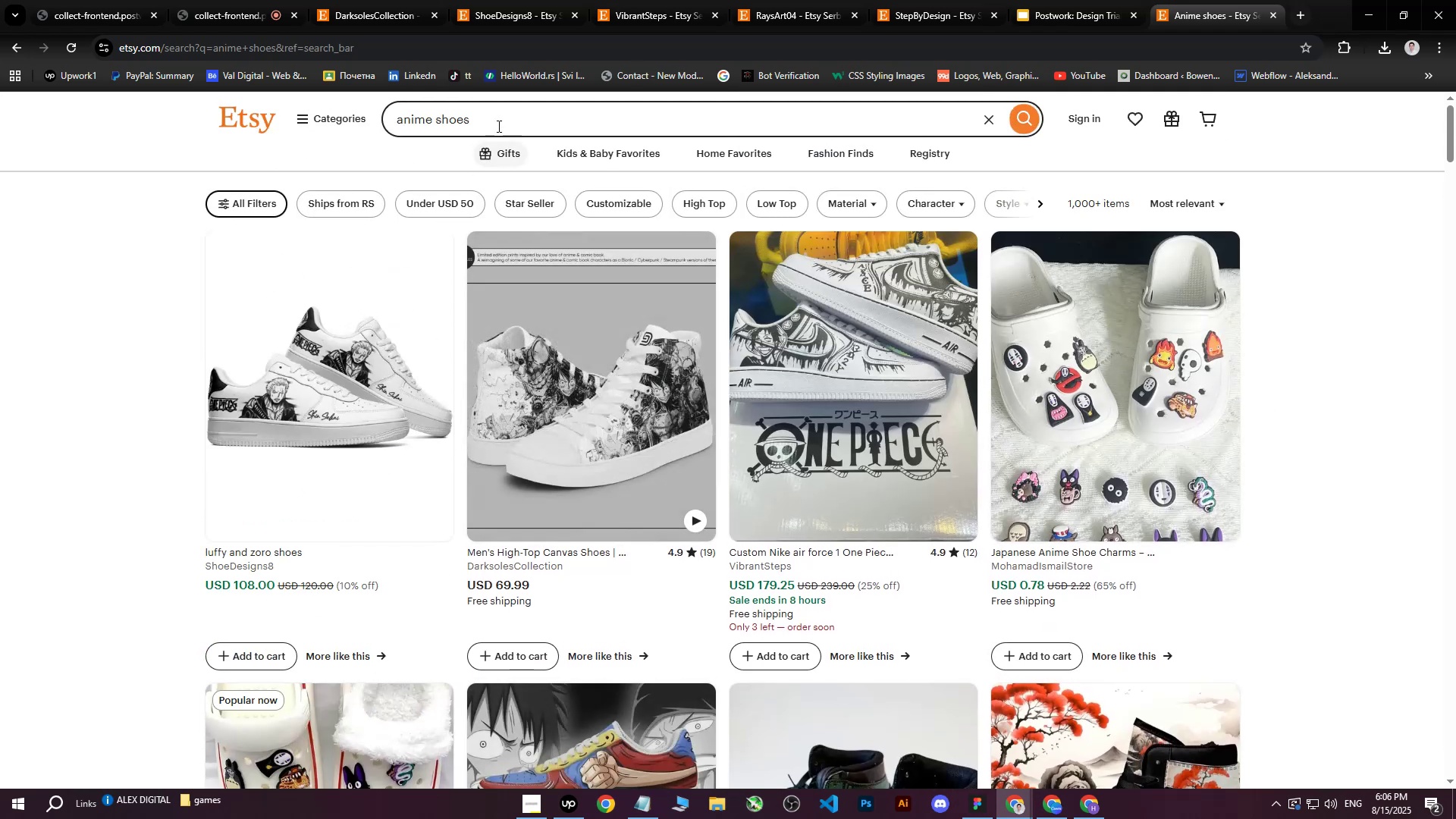 
left_click_drag(start_coordinate=[504, 121], to_coordinate=[328, 115])
 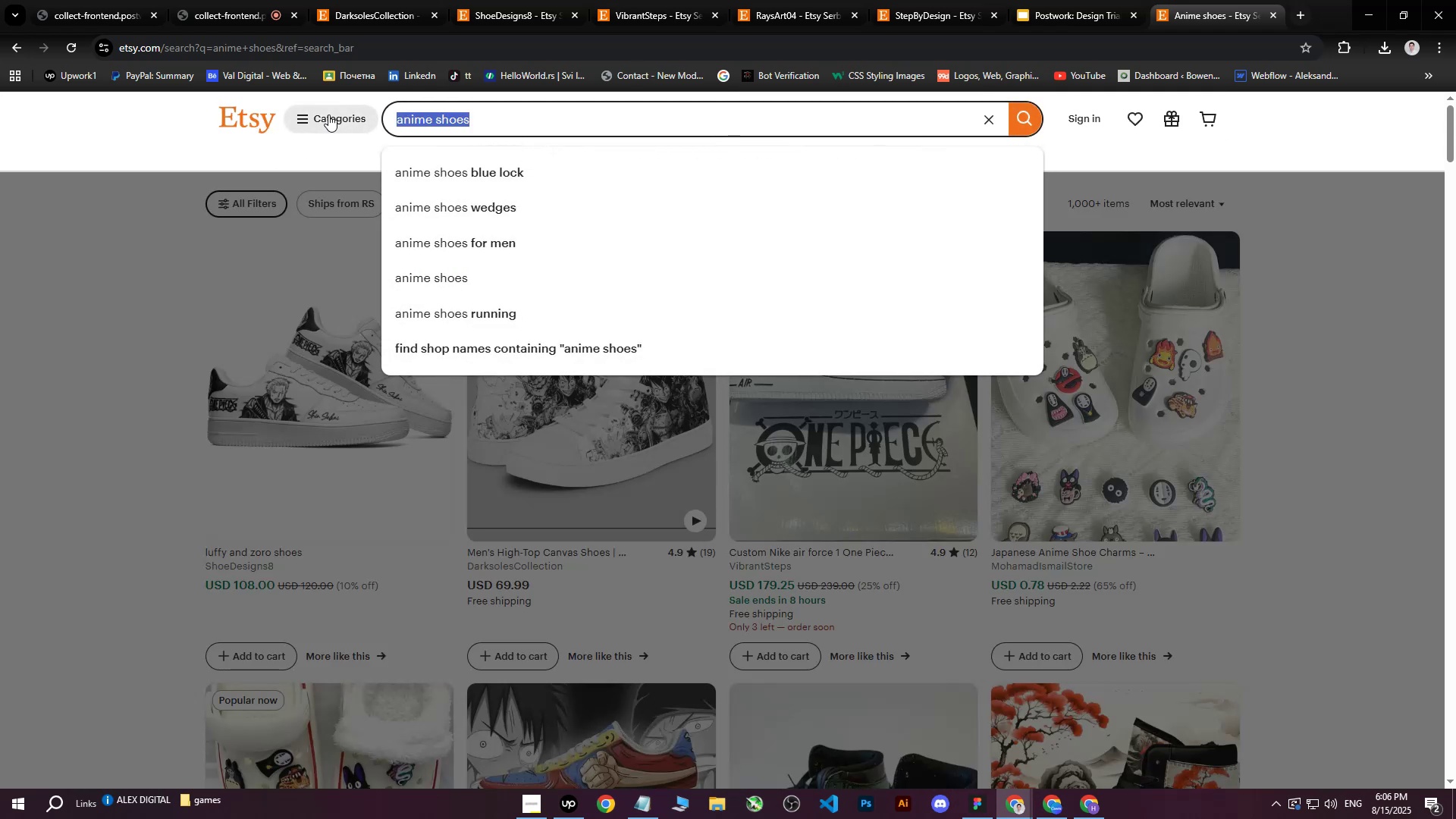 
type(one piece shoes)
 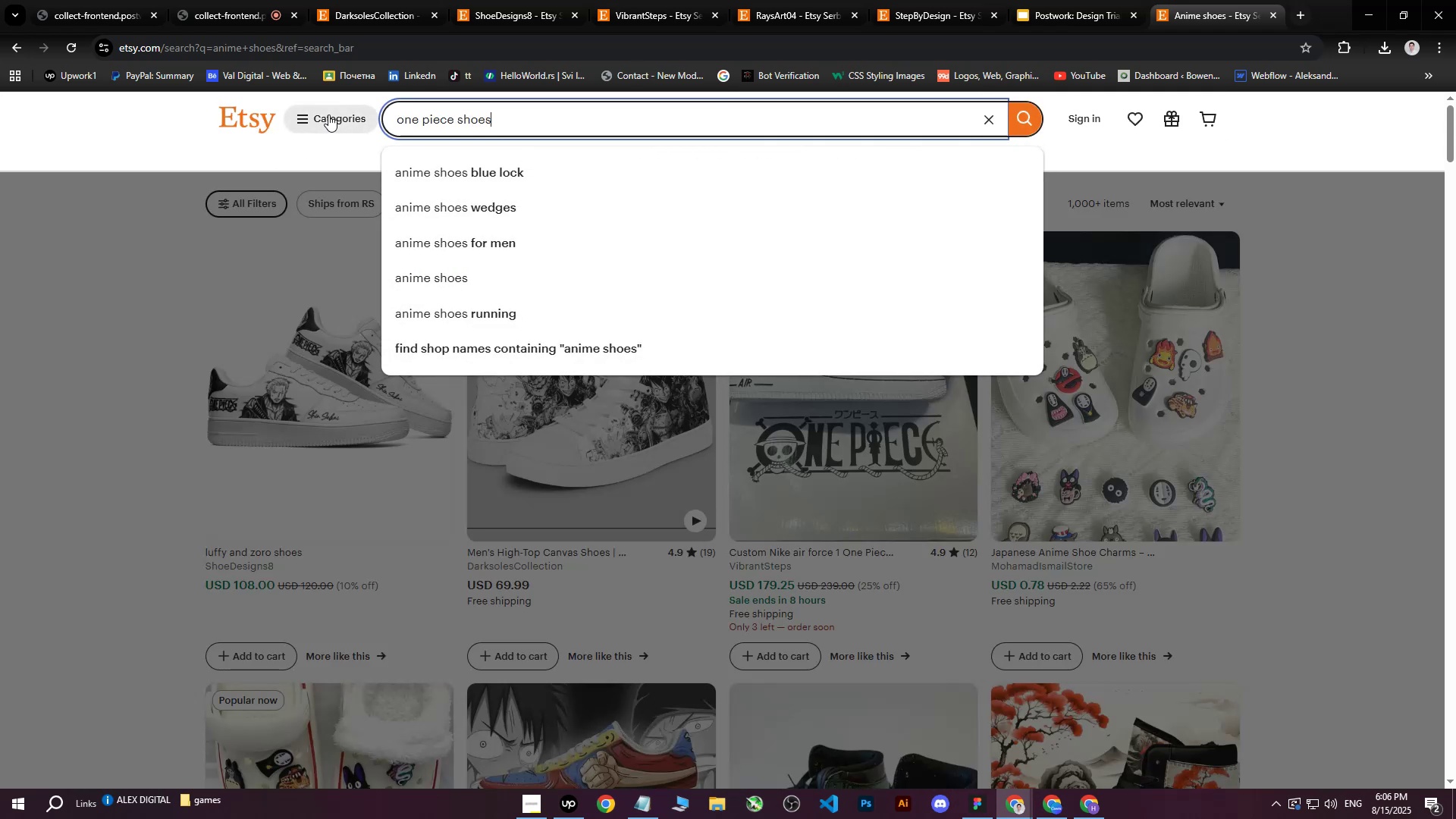 
key(Enter)
 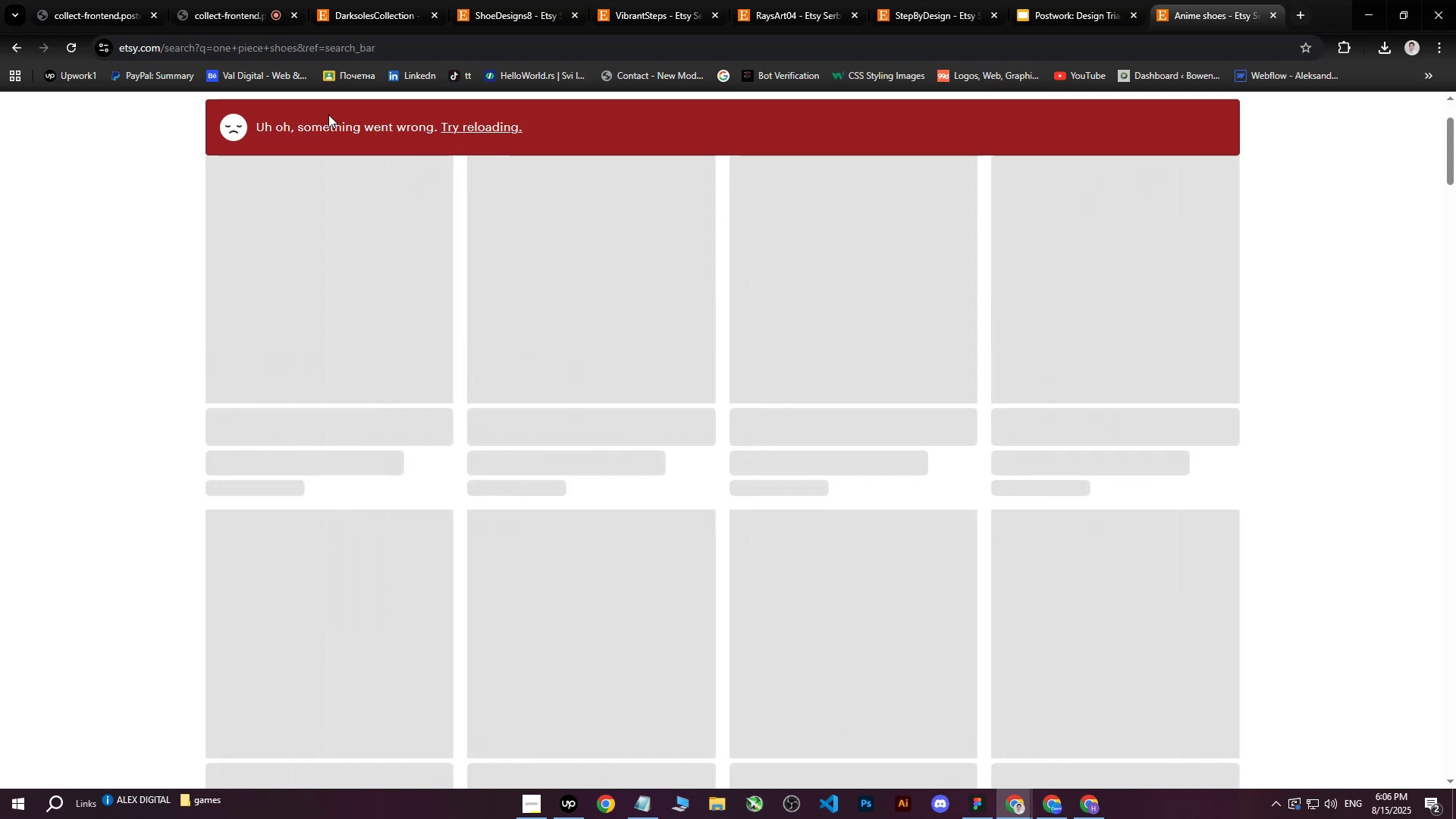 
wait(8.52)
 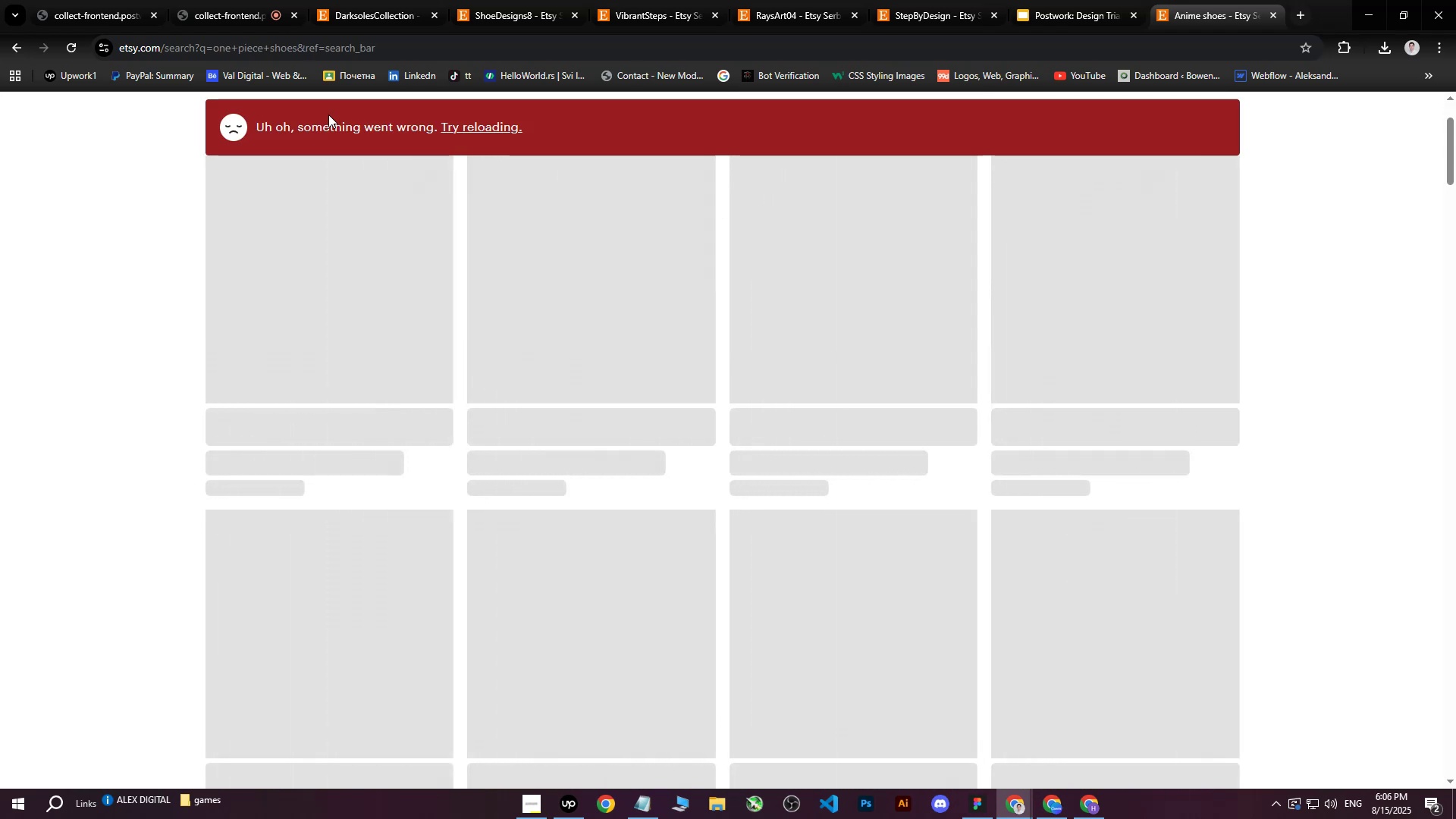 
scroll: coordinate [667, 162], scroll_direction: up, amount: 8.0
 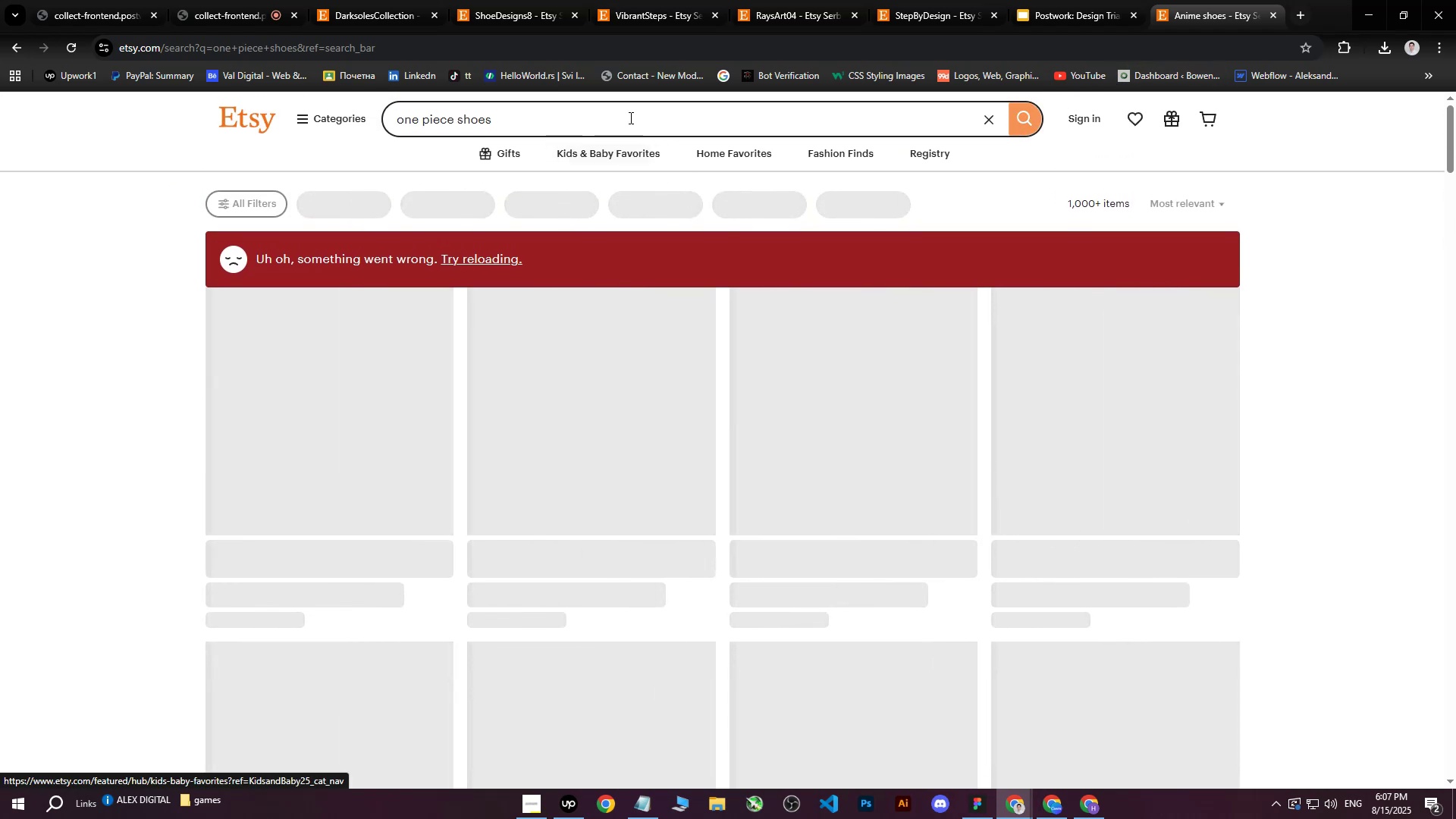 
left_click([629, 118])
 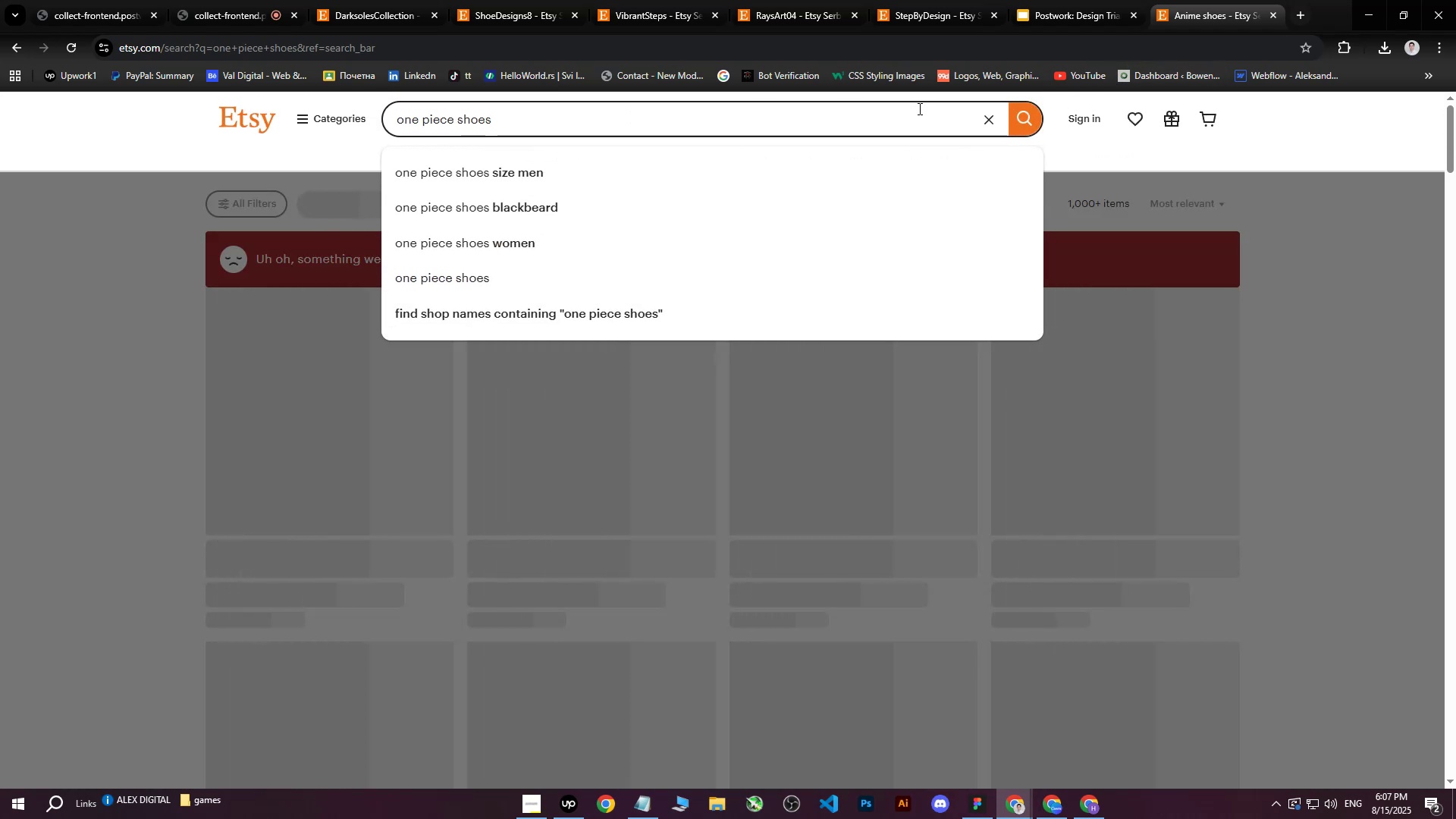 
left_click_drag(start_coordinate=[608, 106], to_coordinate=[459, 118])
 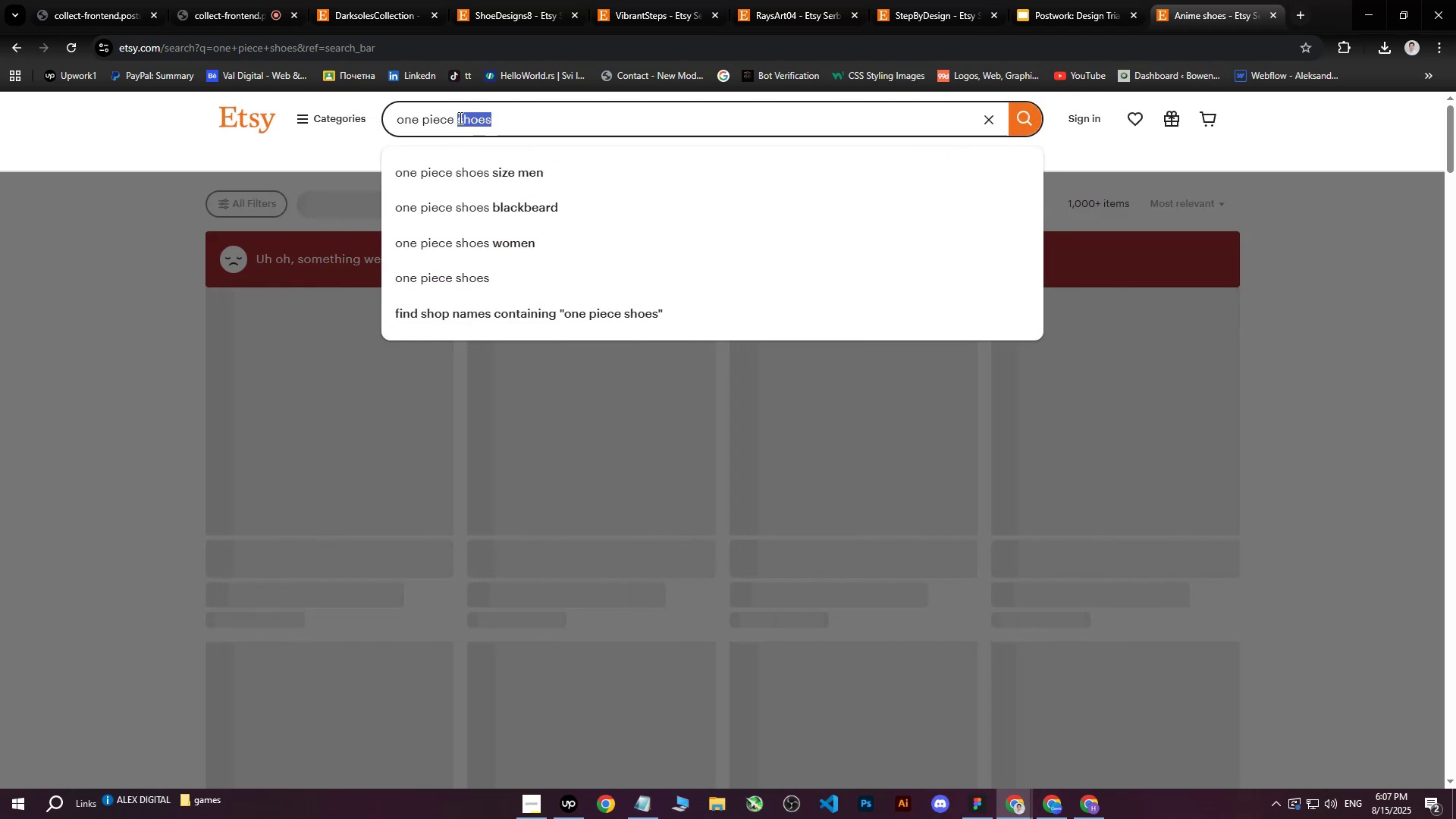 
key(Backspace)
 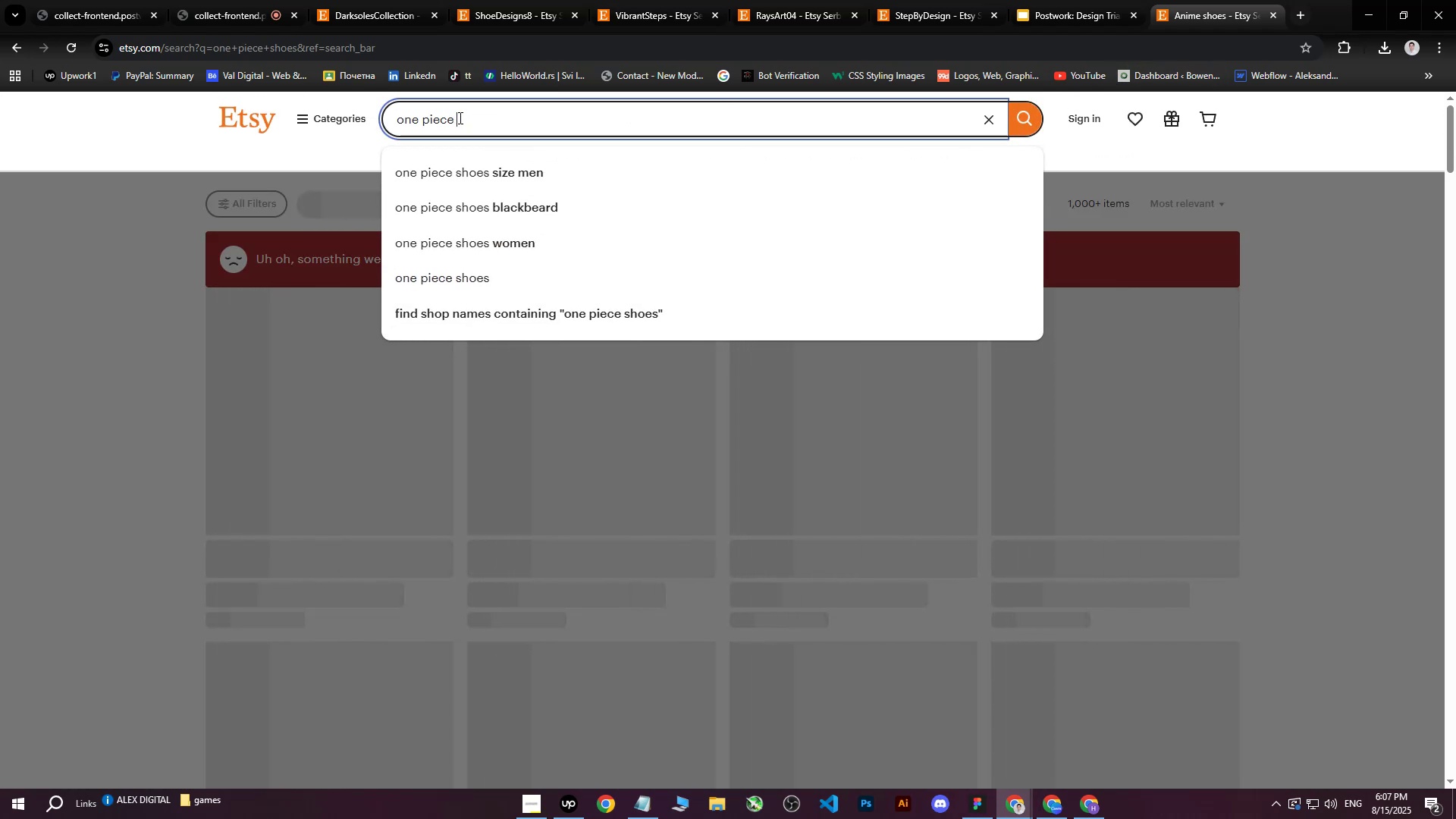 
key(Enter)
 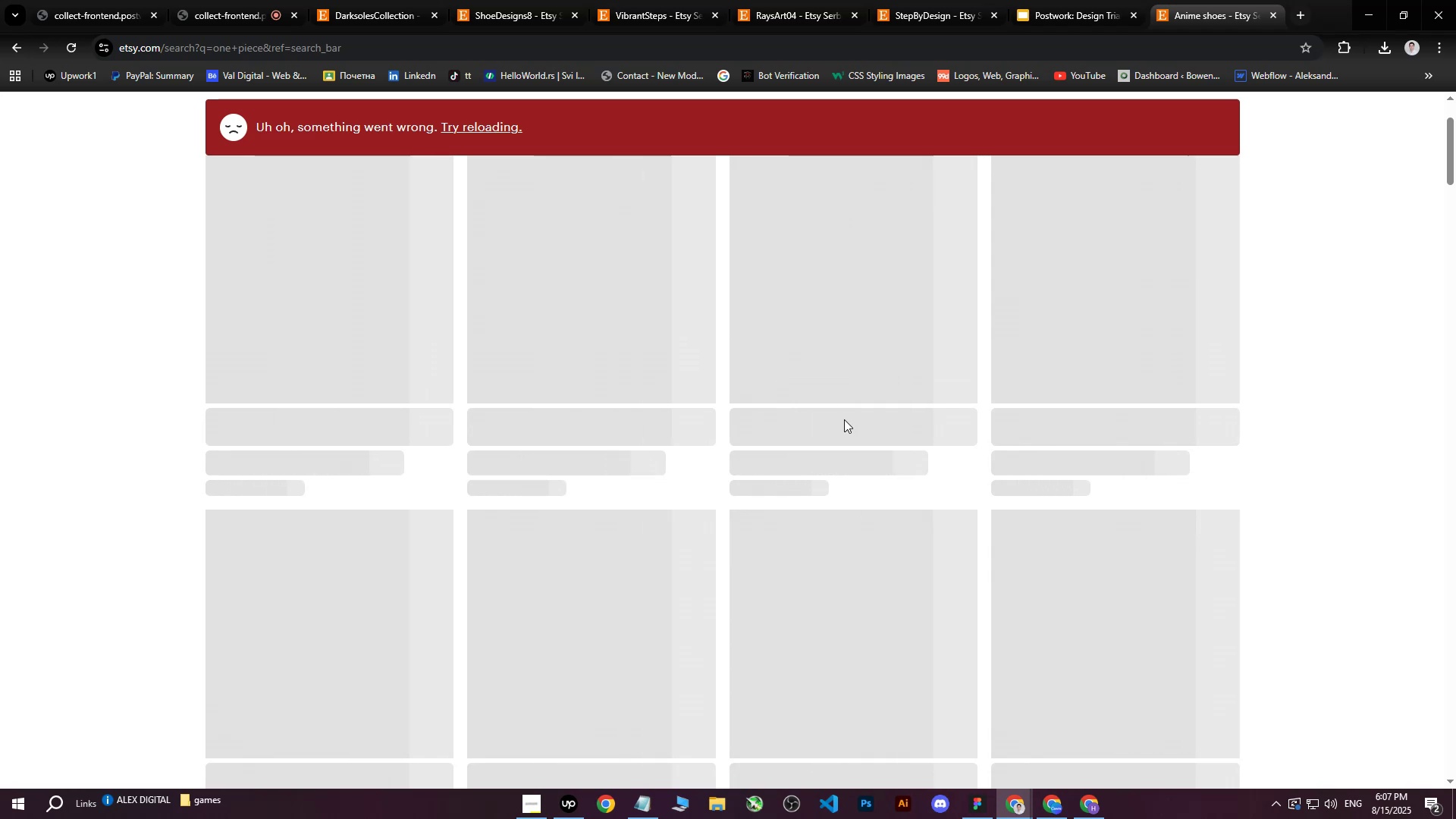 
scroll: coordinate [863, 428], scroll_direction: up, amount: 6.0
 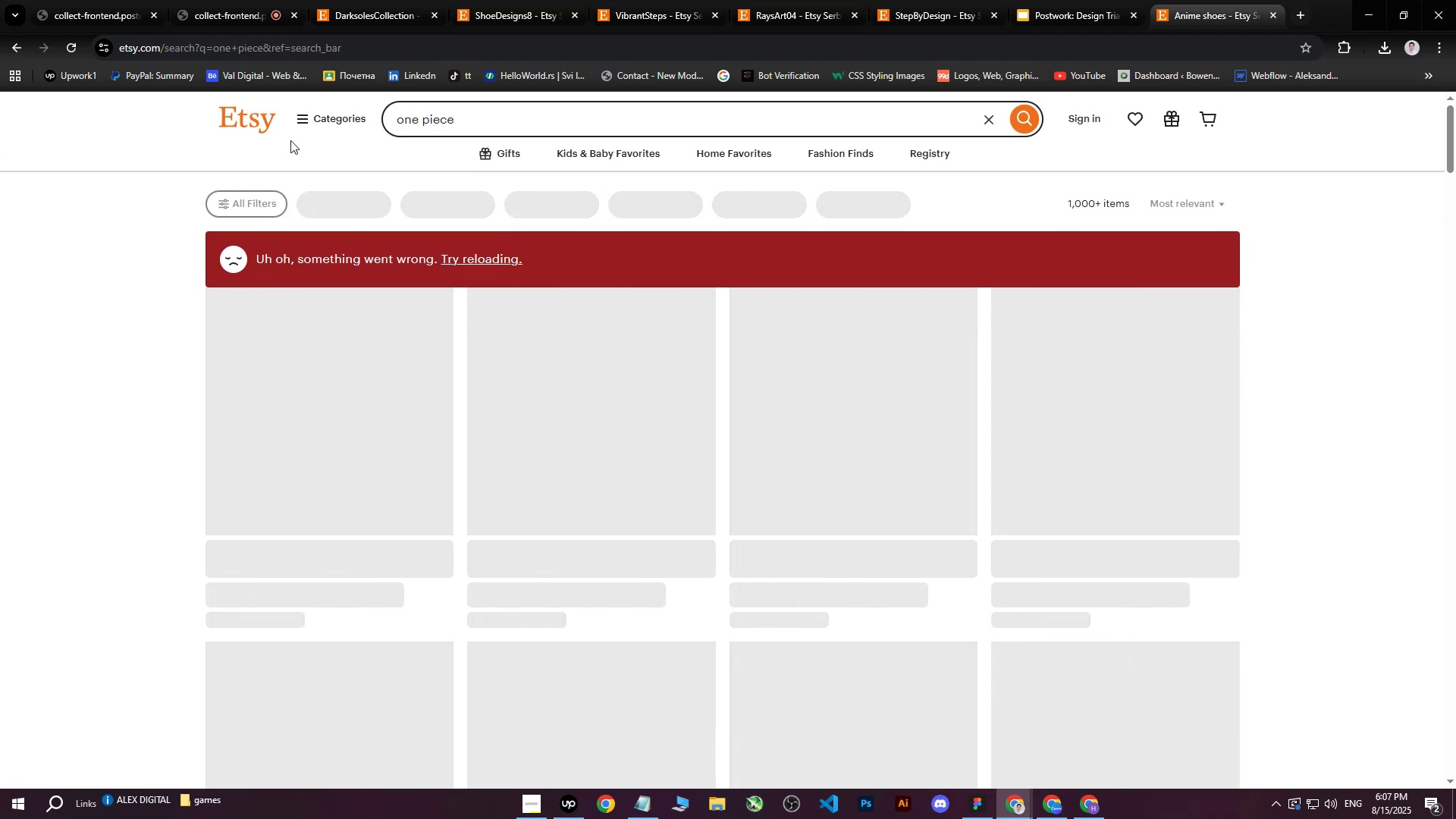 
left_click([255, 118])
 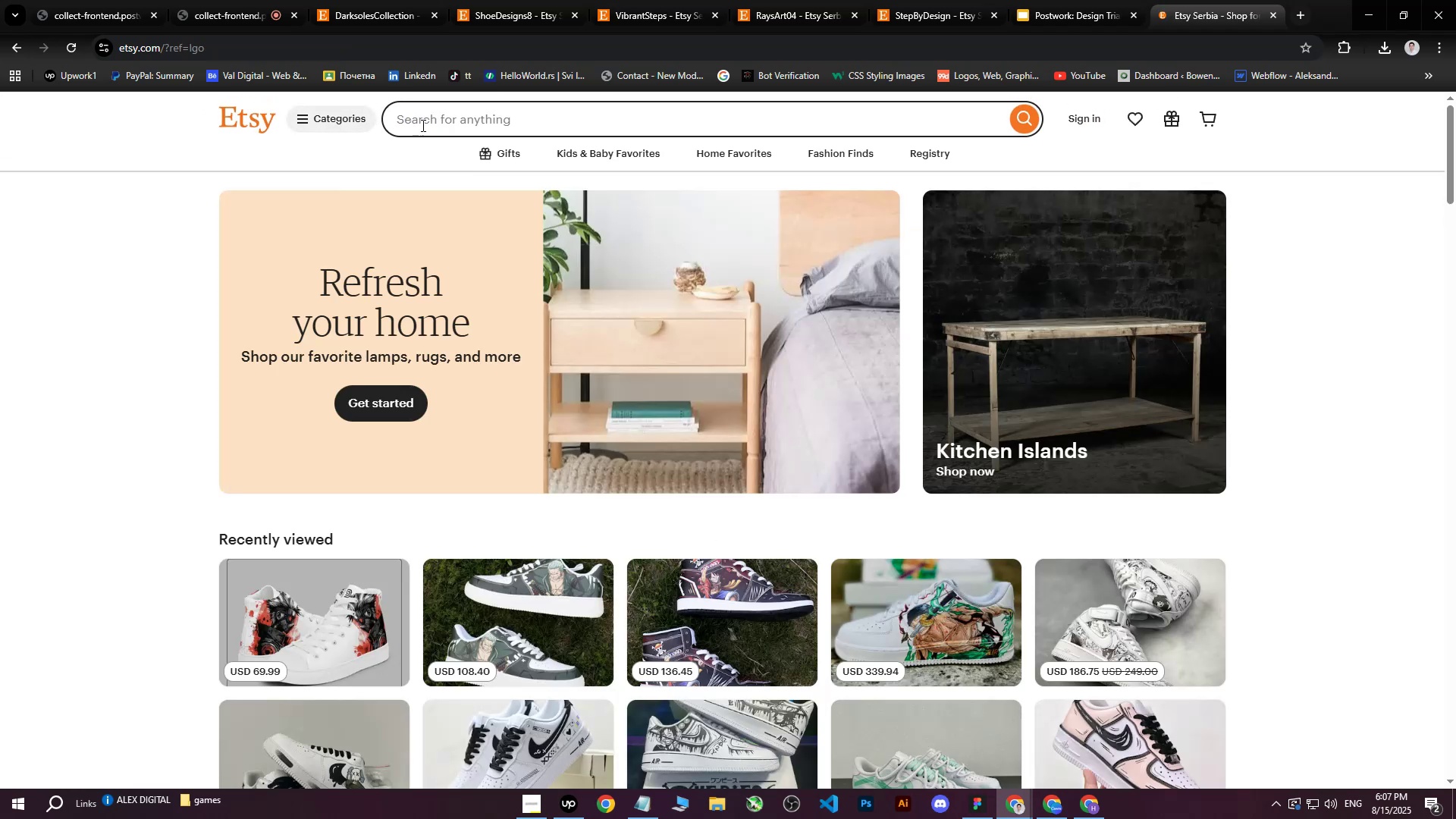 
scroll: coordinate [639, 294], scroll_direction: down, amount: 3.0
 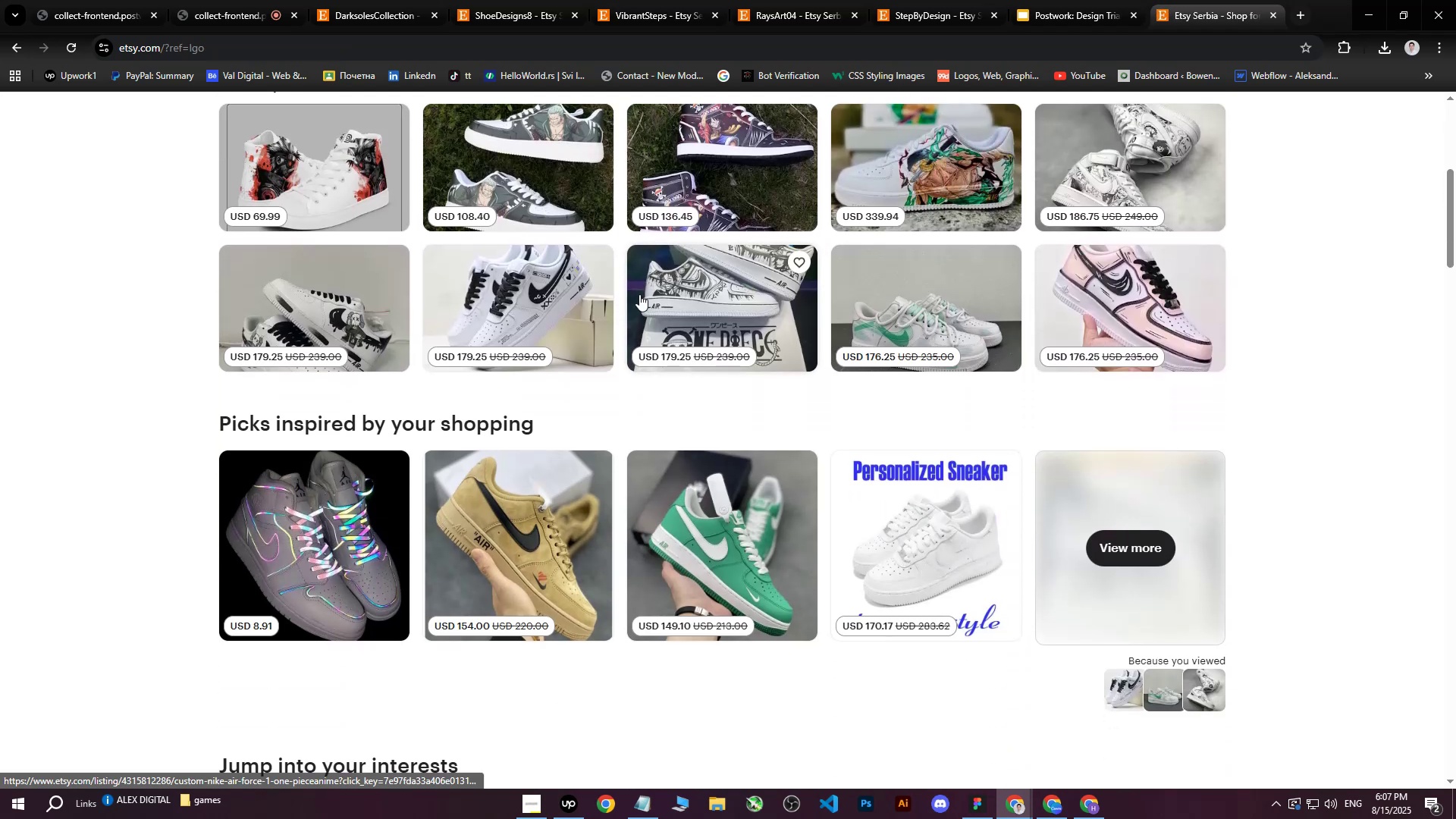 
scroll: coordinate [639, 294], scroll_direction: up, amount: 4.0
 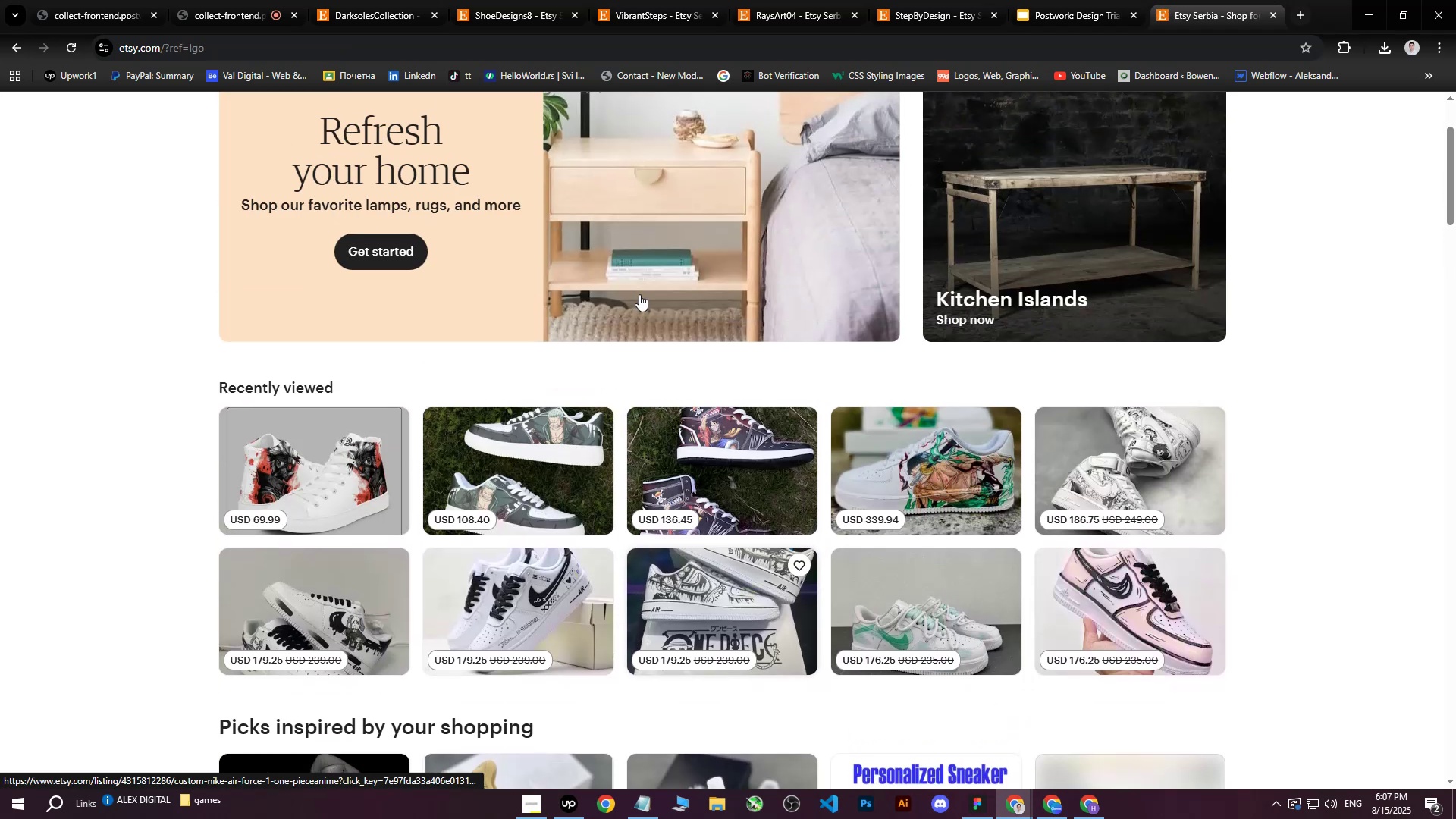 
scroll: coordinate [639, 294], scroll_direction: down, amount: 6.0
 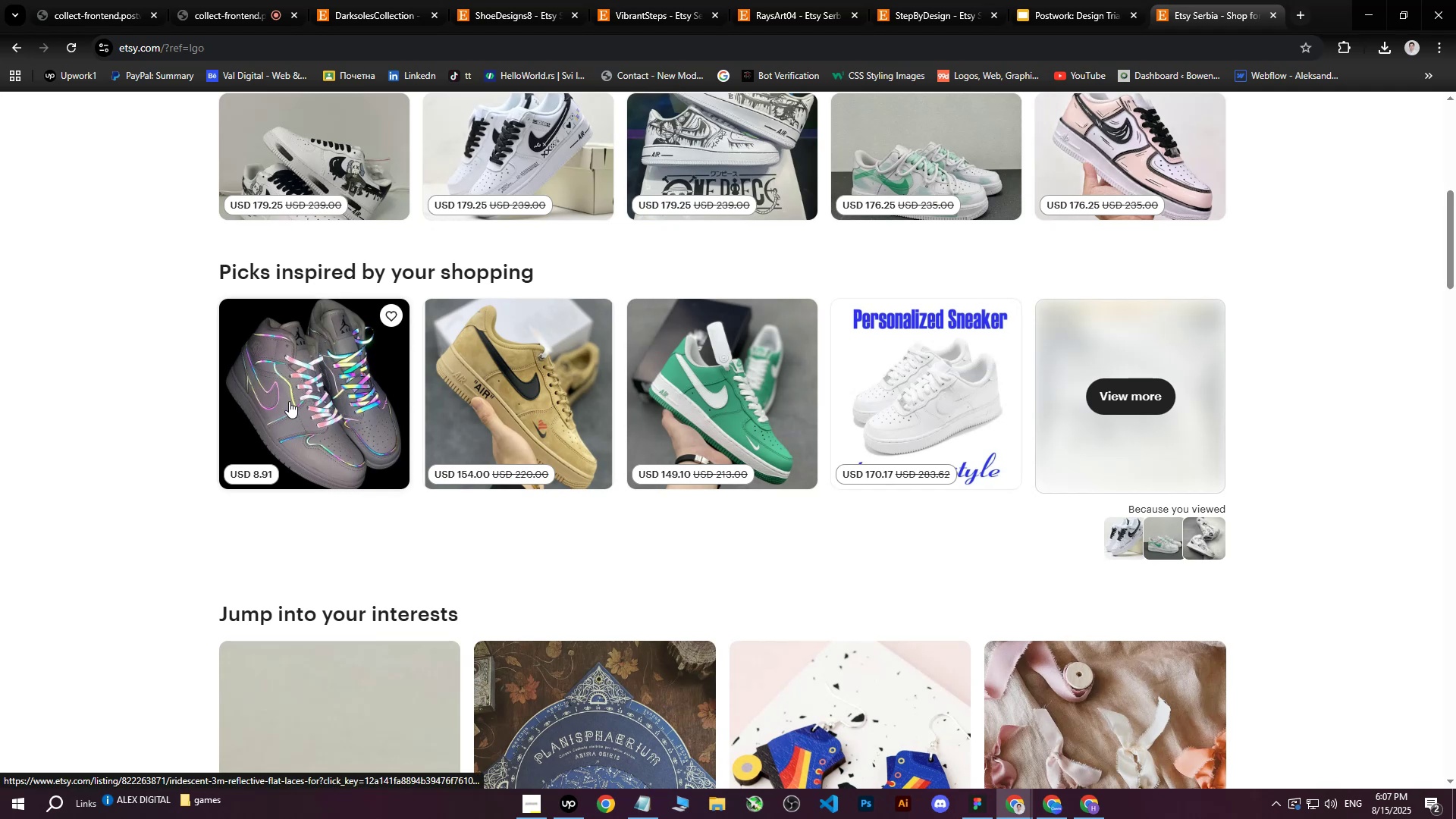 
left_click([1198, 0])
 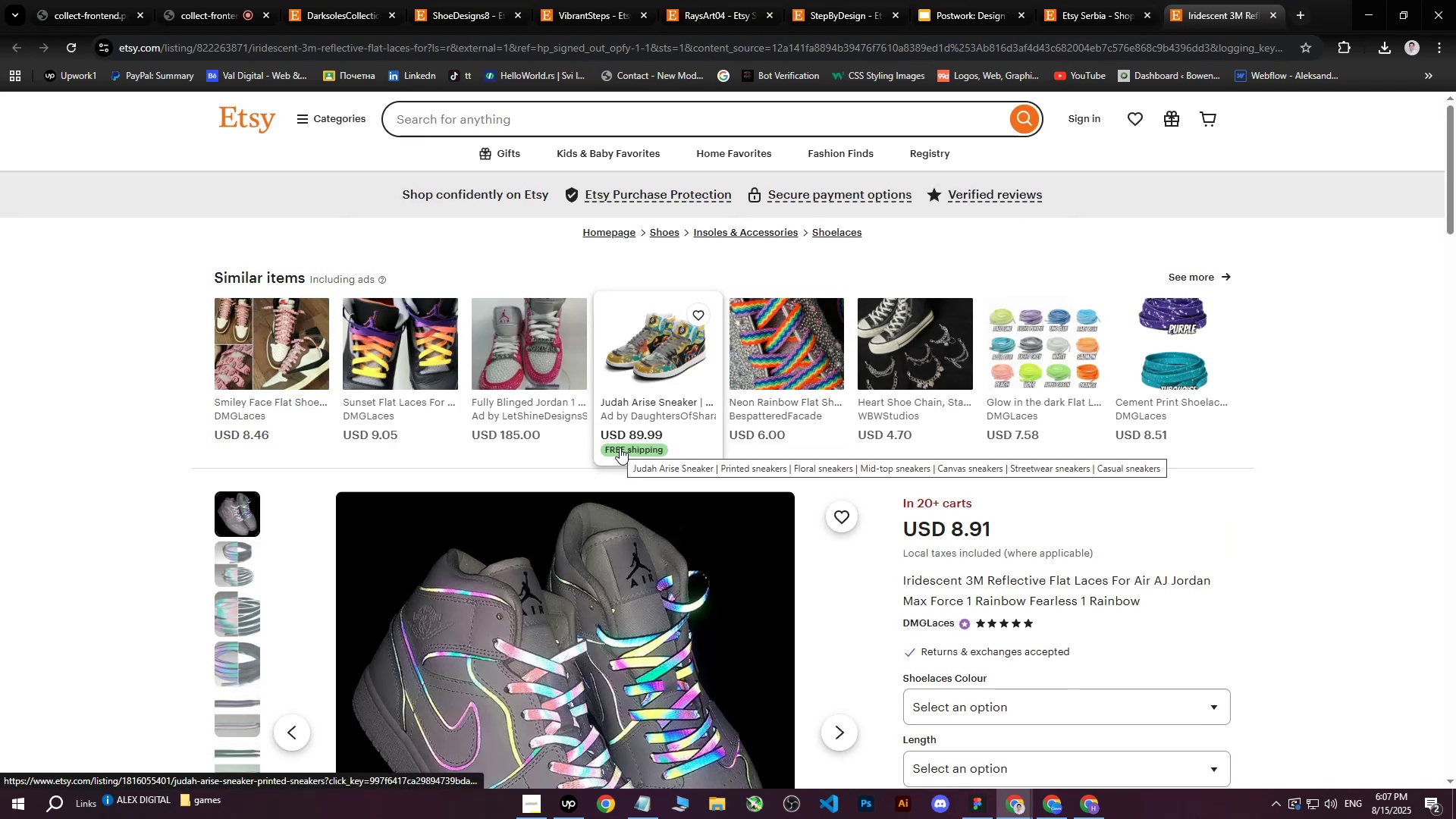 
scroll: coordinate [876, 466], scroll_direction: down, amount: 5.0
 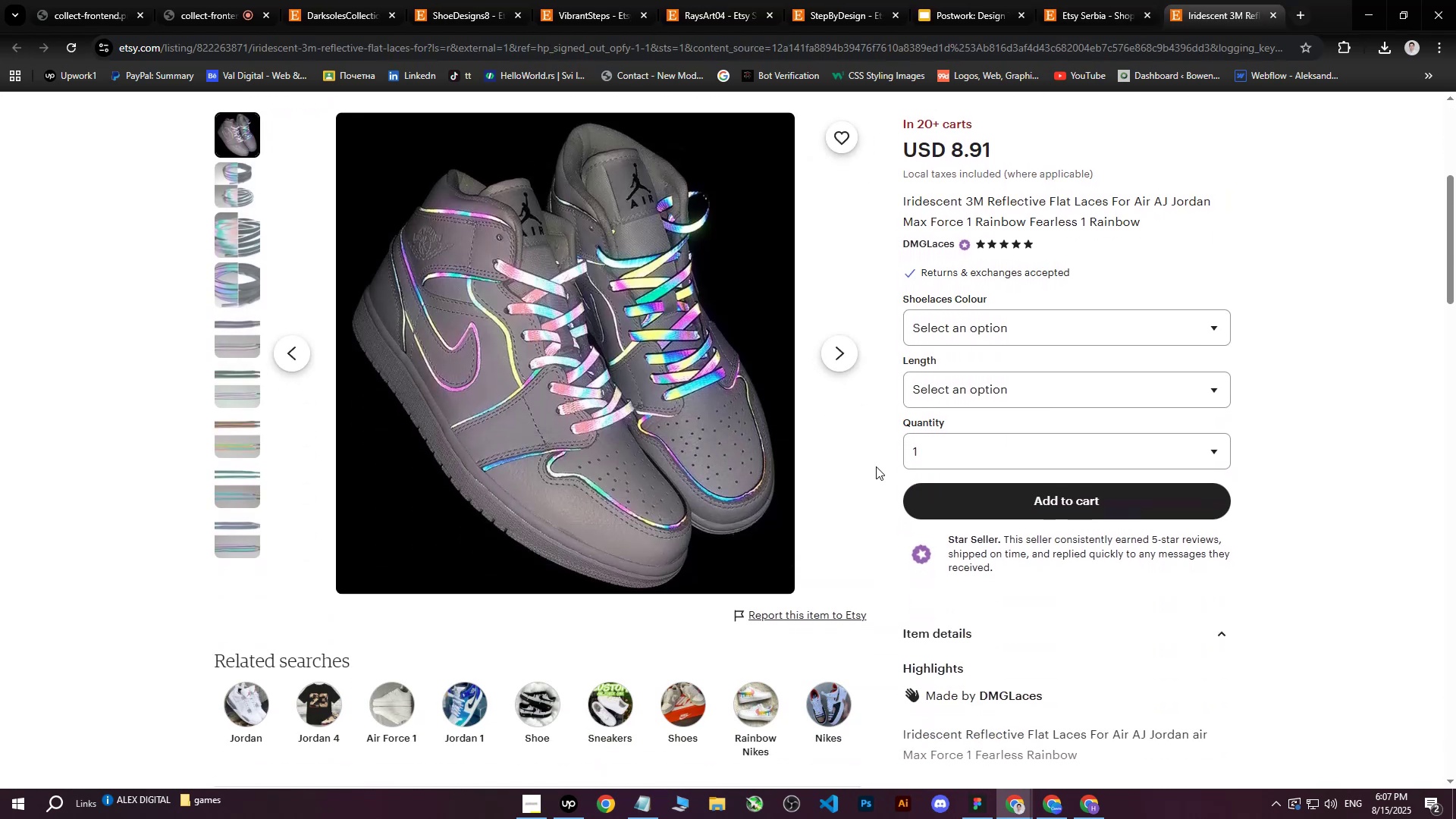 
scroll: coordinate [876, 466], scroll_direction: up, amount: 2.0
 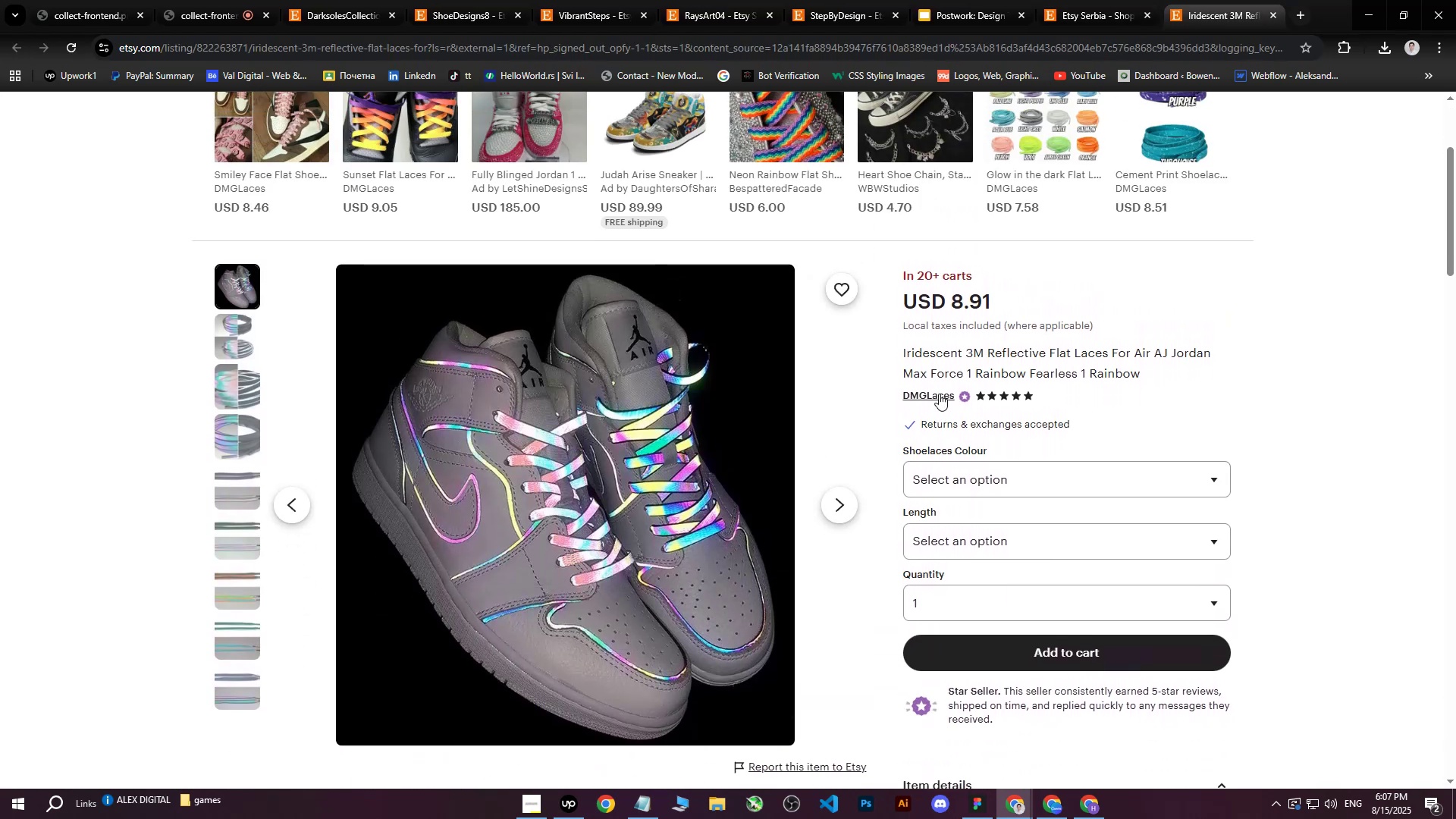 
left_click([939, 393])
 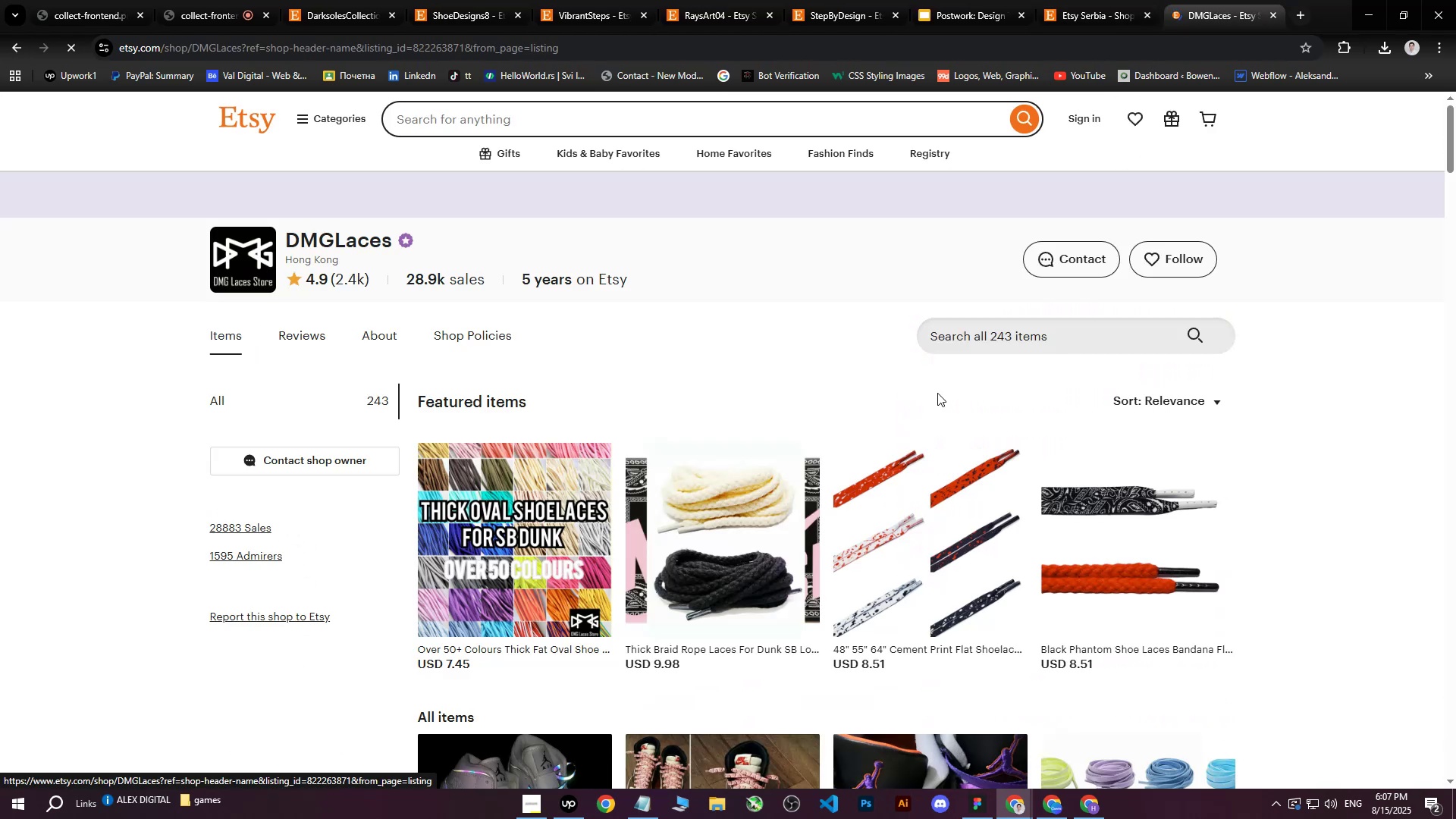 
scroll: coordinate [917, 394], scroll_direction: down, amount: 4.0
 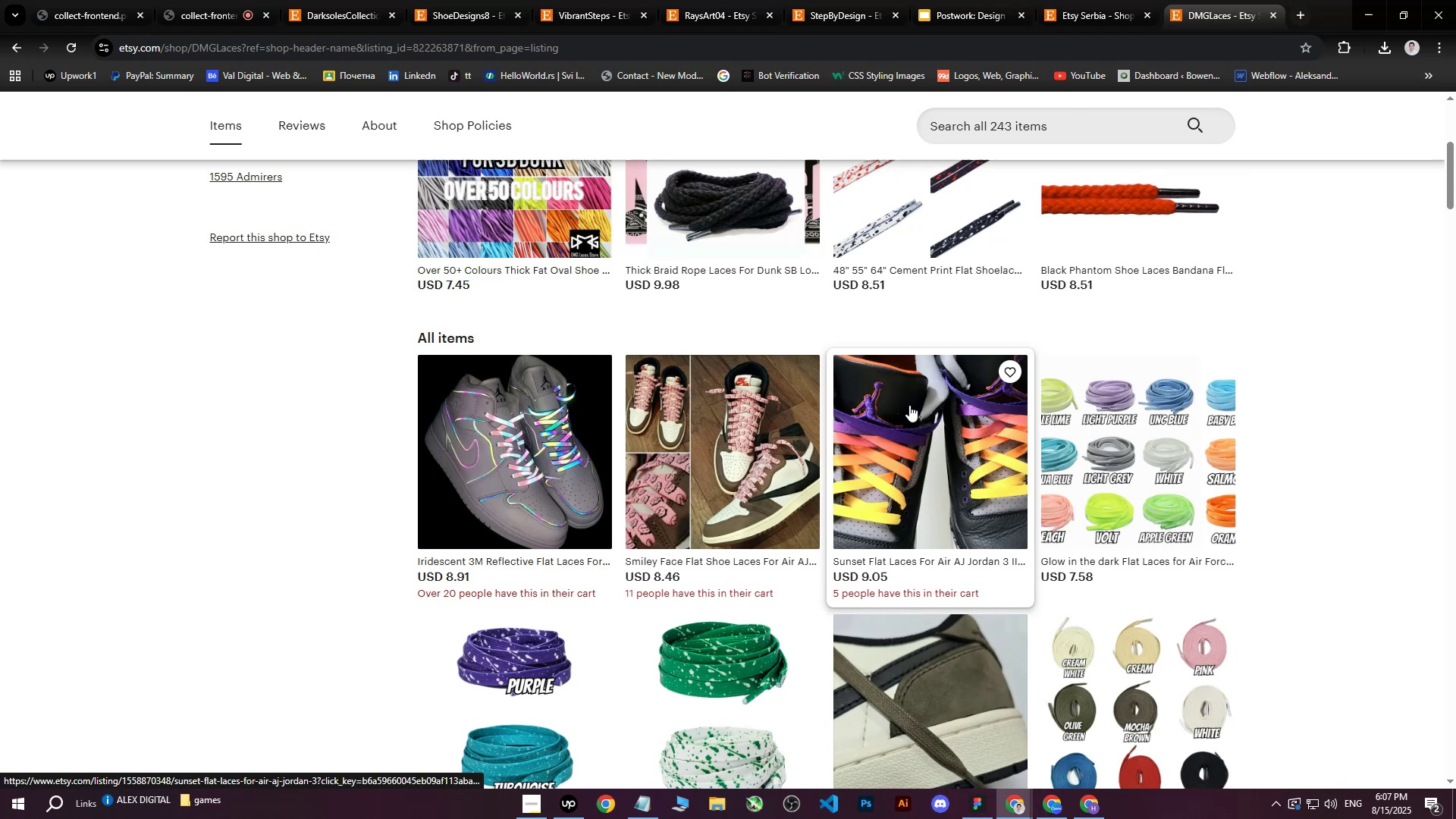 
scroll: coordinate [909, 405], scroll_direction: none, amount: 0.0
 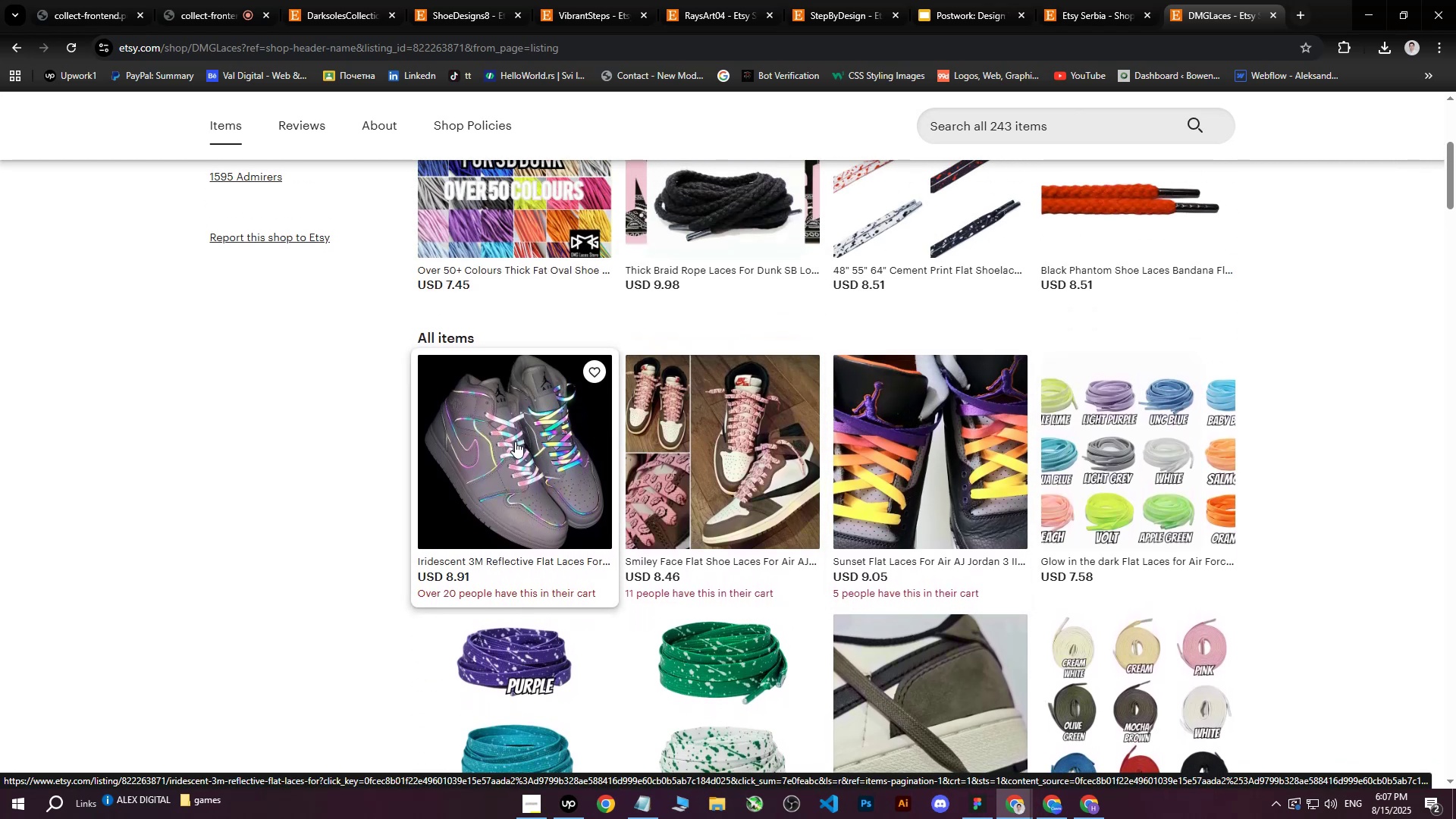 
middle_click([515, 441])
 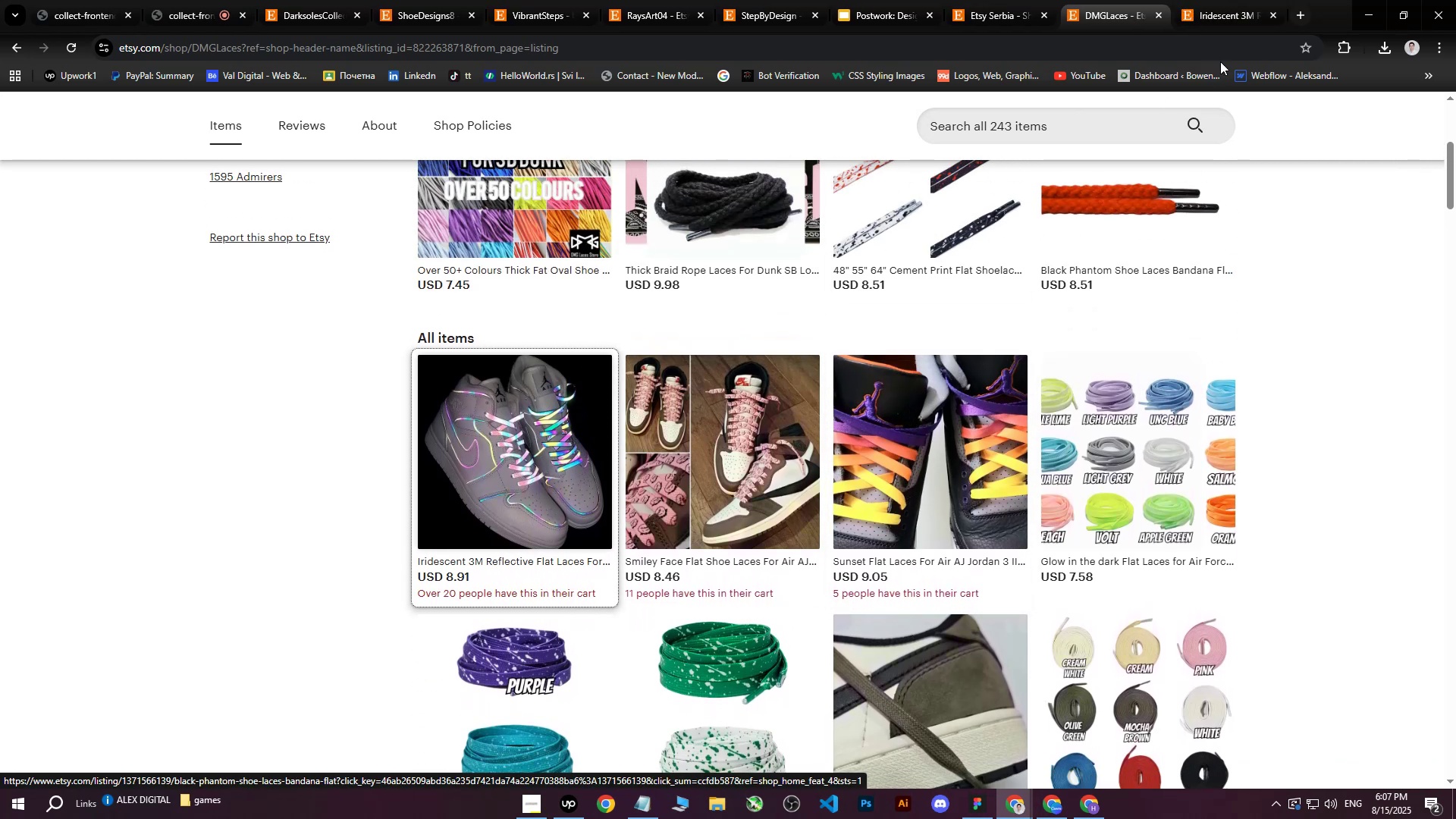 
left_click([1011, 8])
 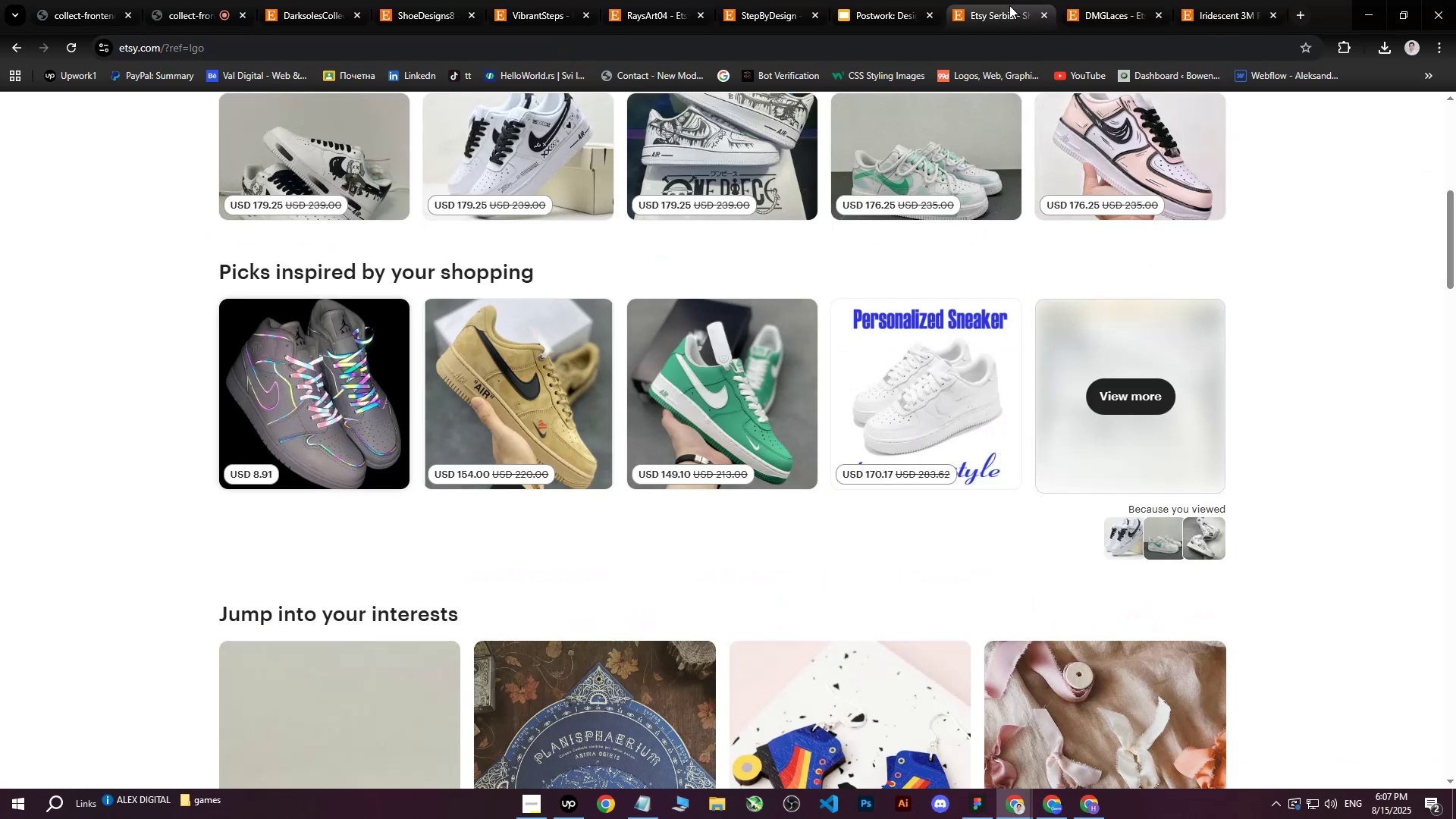 
left_click_drag(start_coordinate=[1009, 5], to_coordinate=[905, 0])
 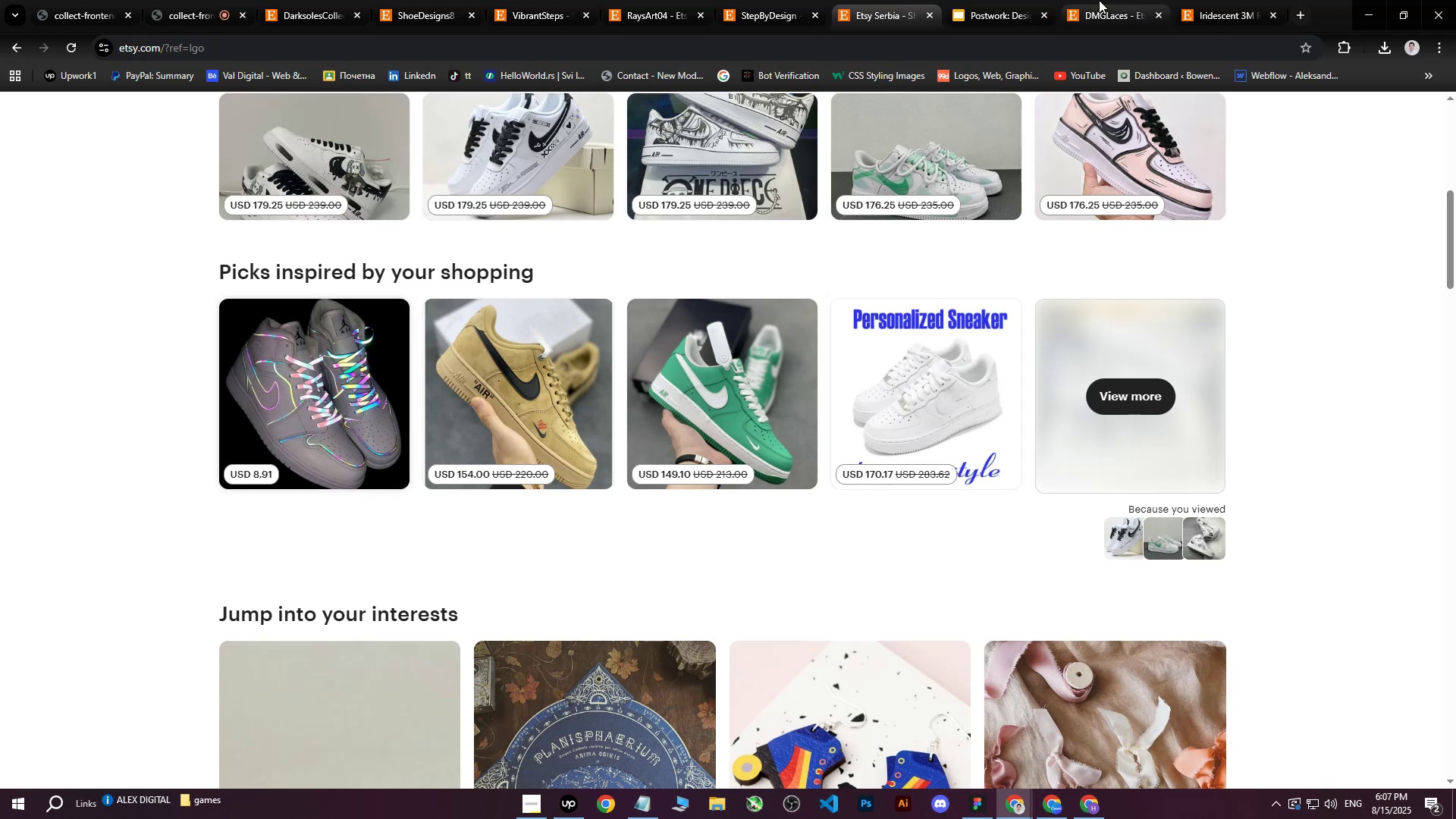 
left_click([1099, 0])
 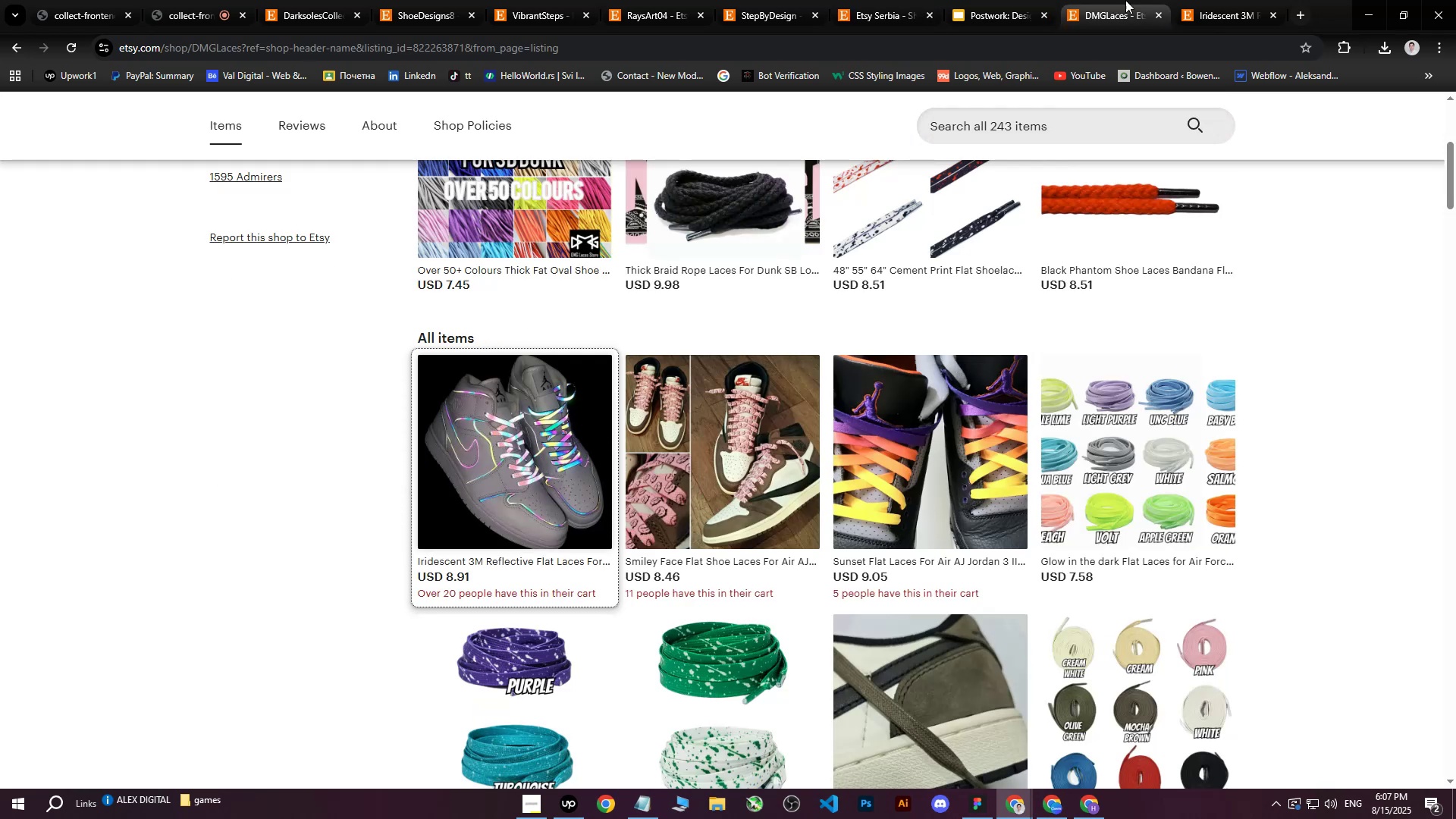 
left_click([1195, 0])
 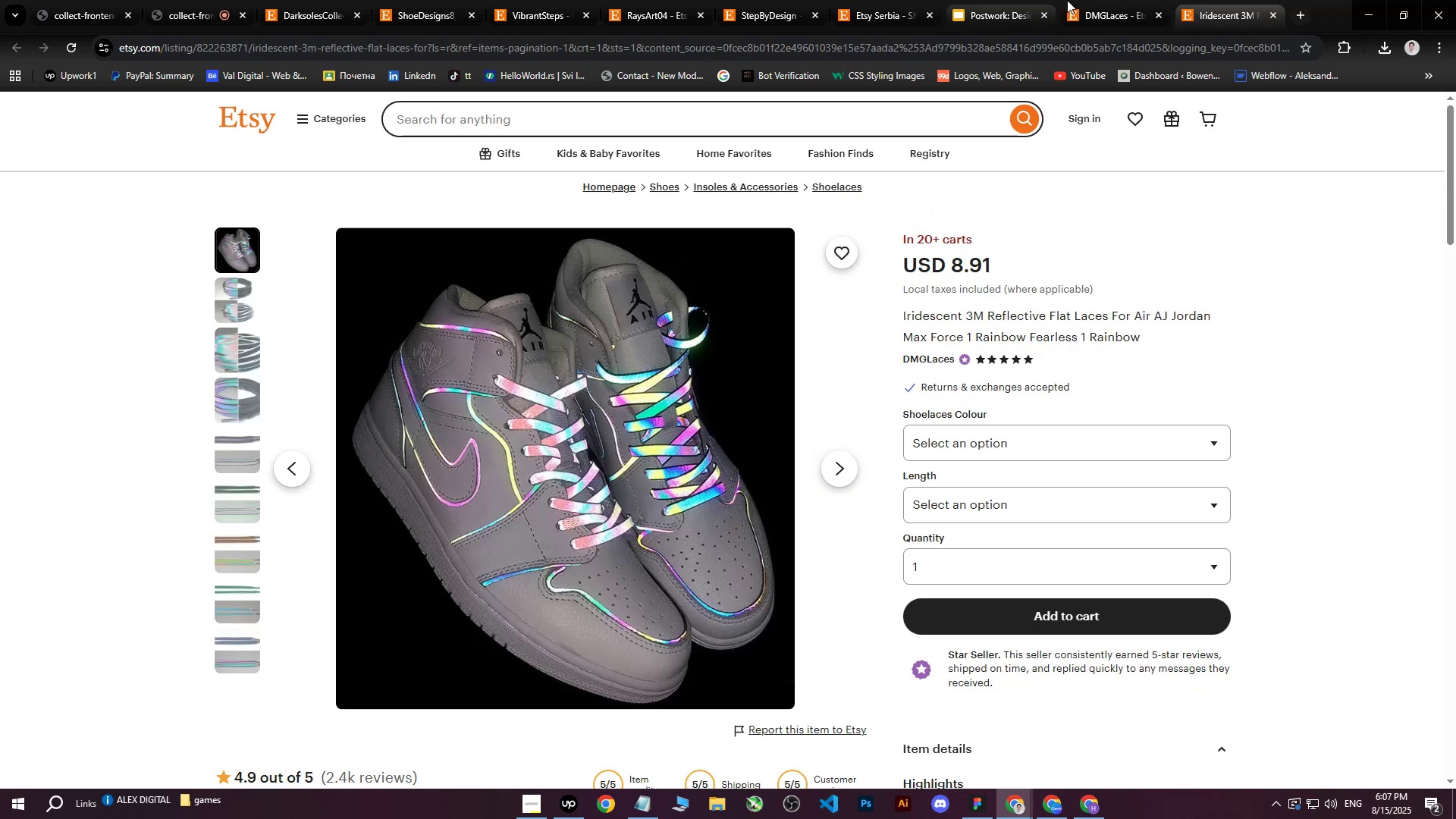 
left_click([1116, 0])
 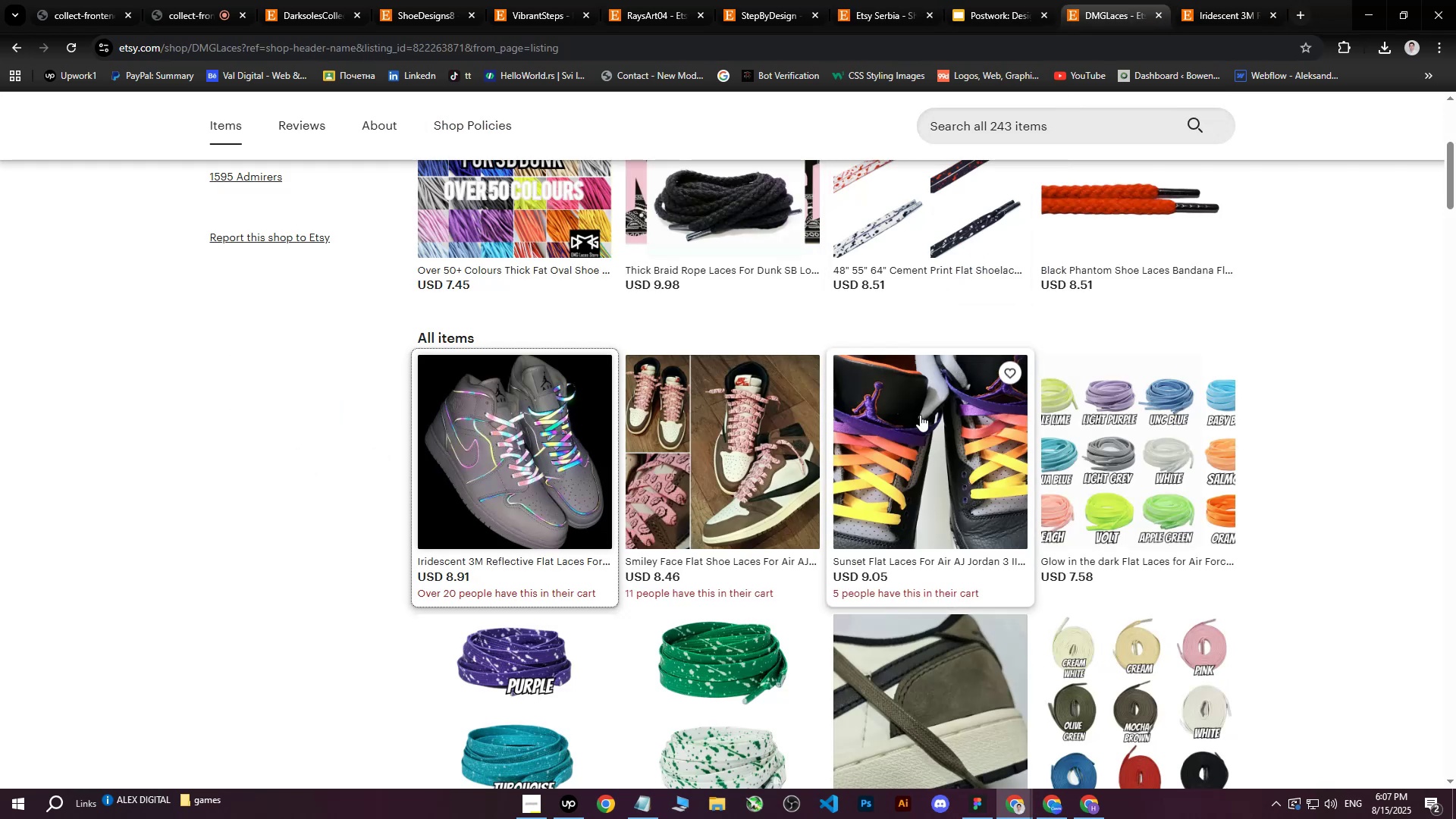 
scroll: coordinate [914, 433], scroll_direction: down, amount: 1.0
 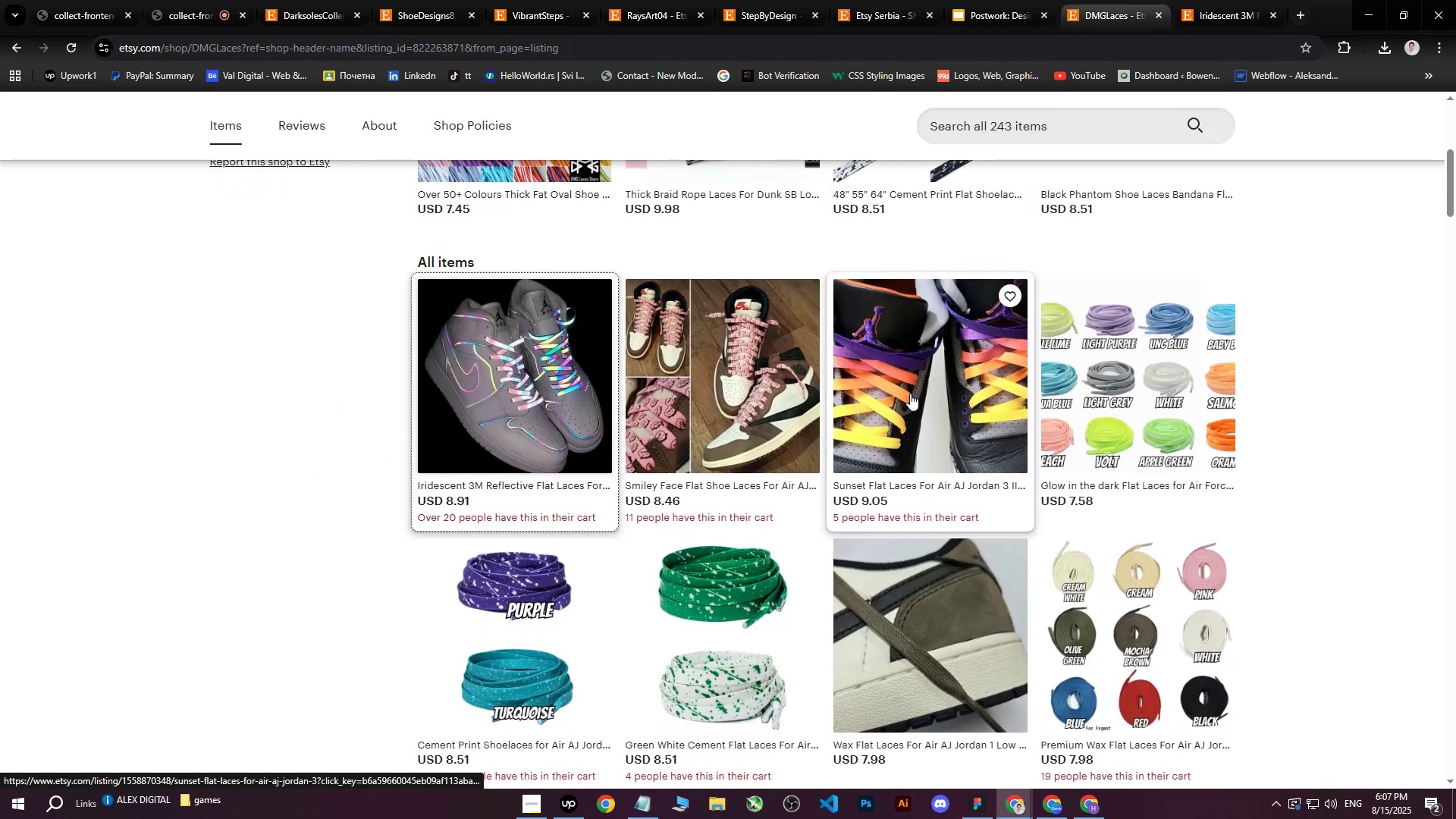 
middle_click([910, 394])
 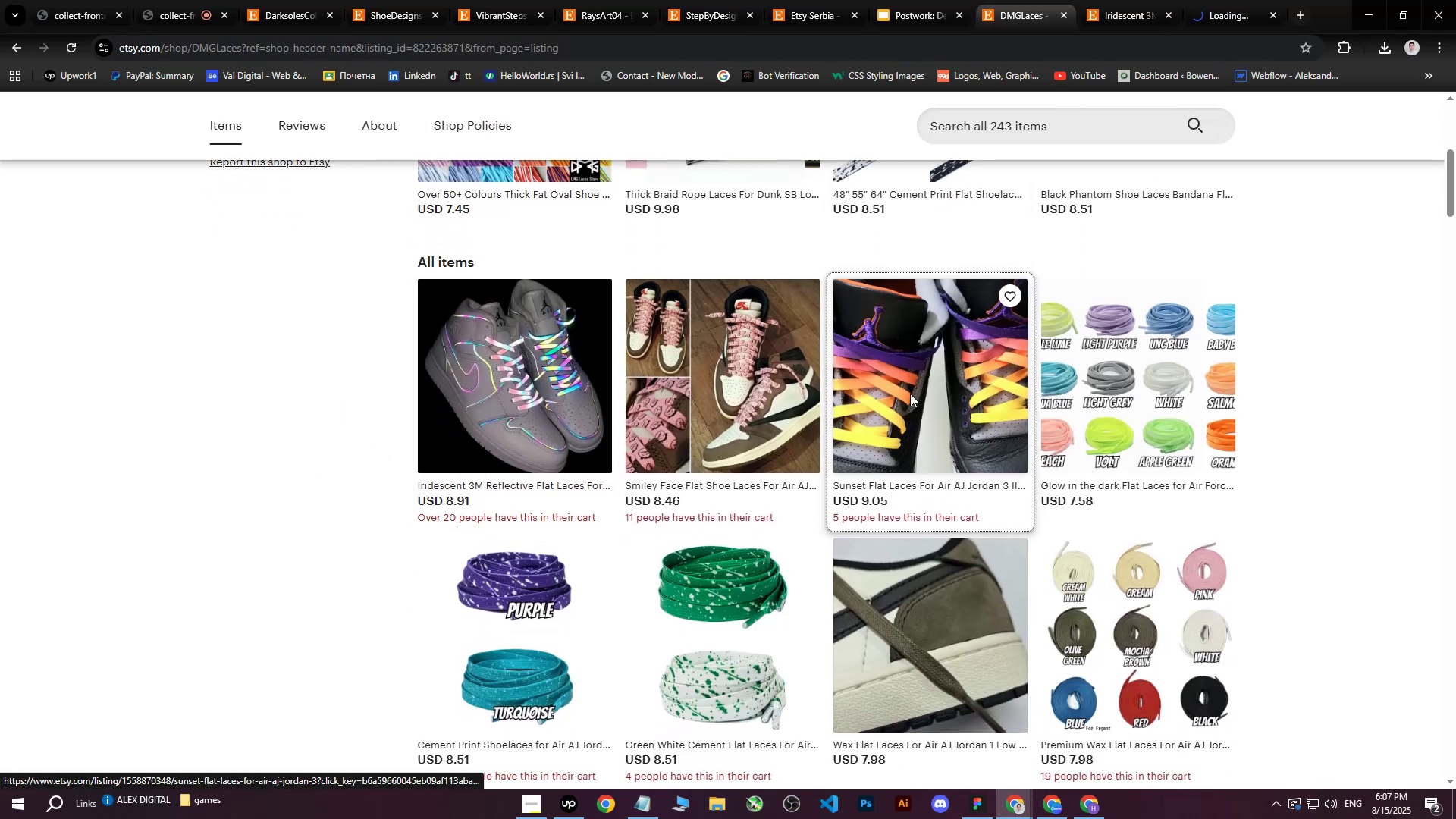 
scroll: coordinate [1168, 297], scroll_direction: down, amount: 14.0
 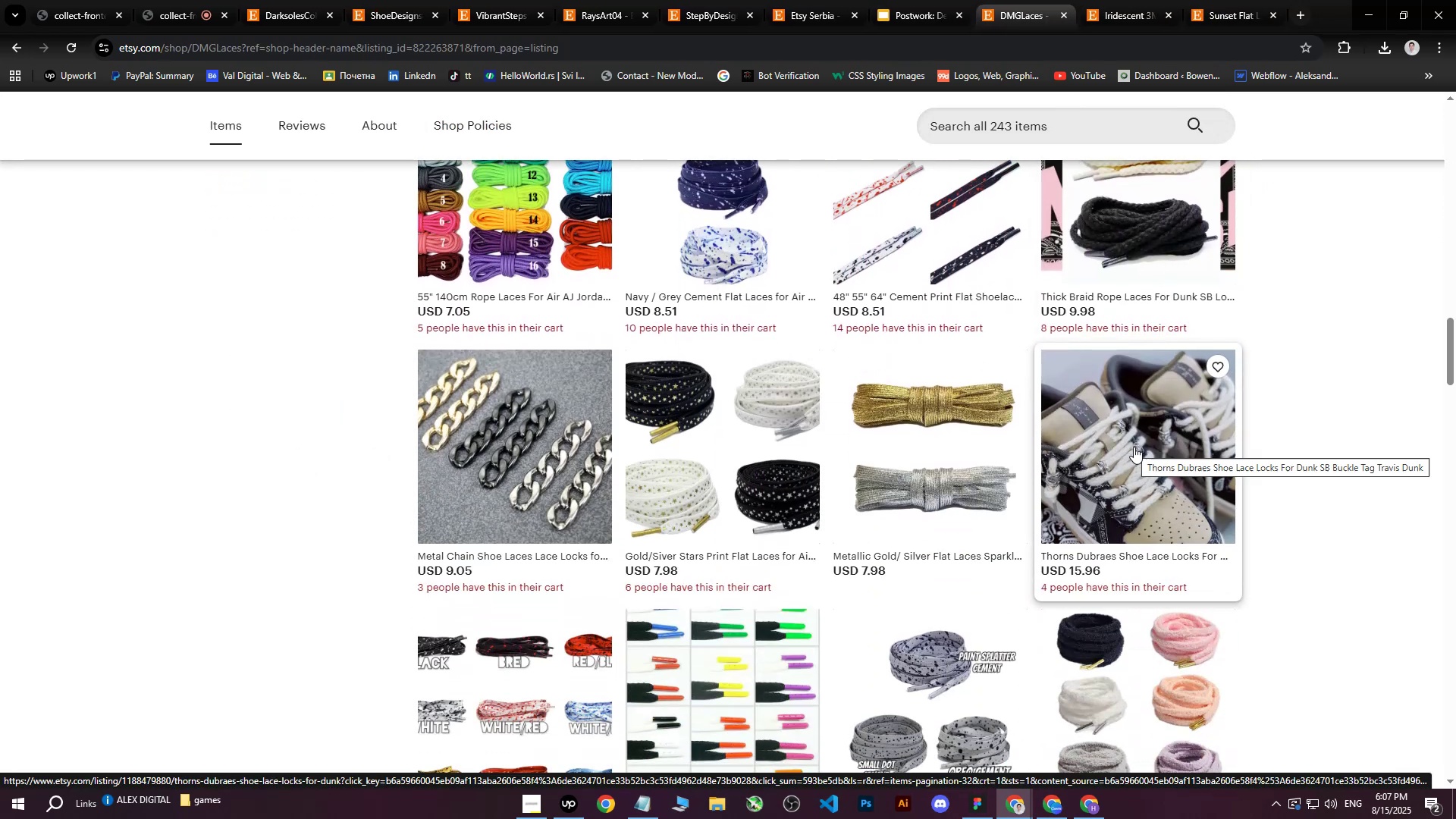 
middle_click([1134, 447])
 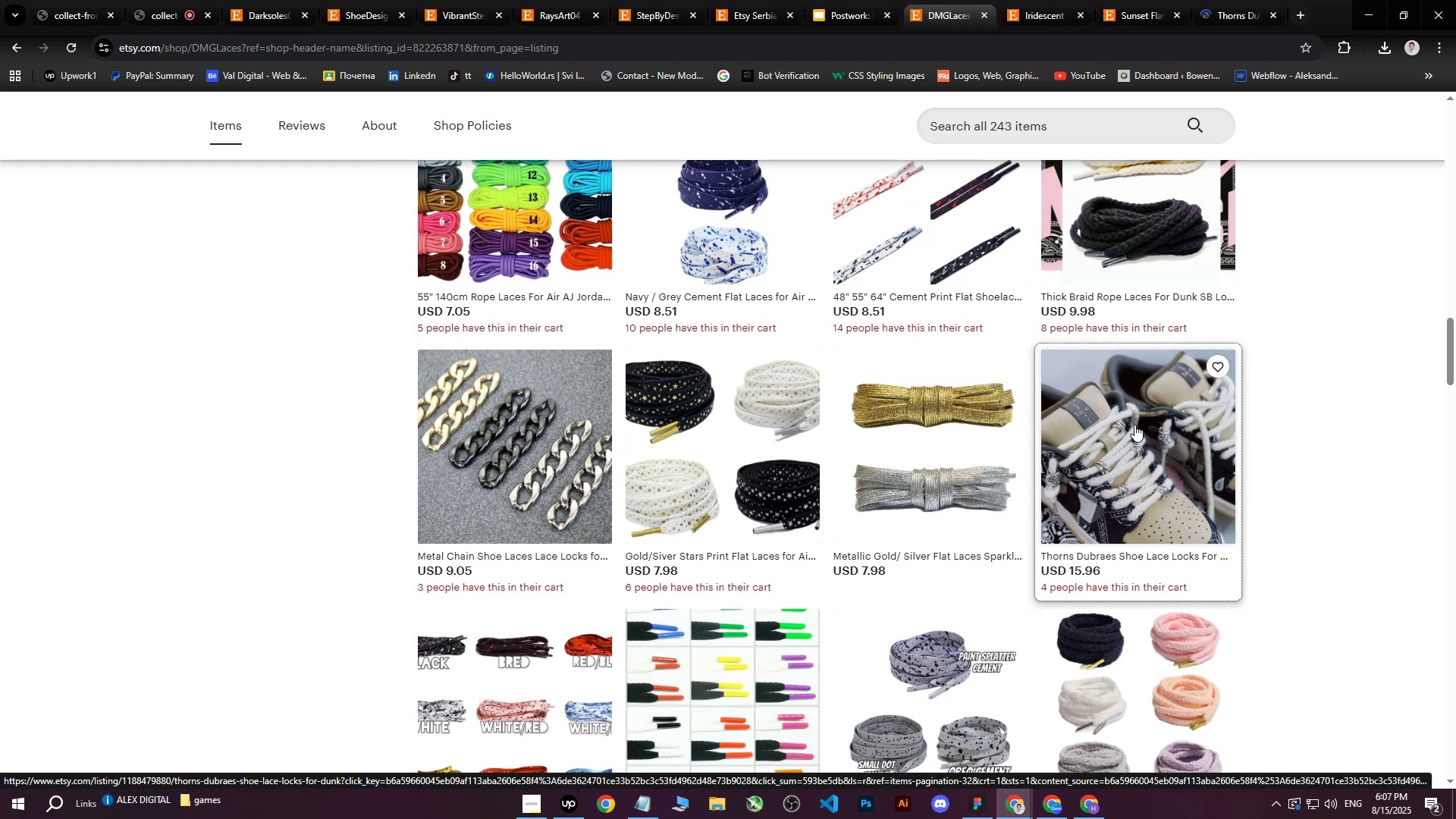 
scroll: coordinate [705, 355], scroll_direction: down, amount: 4.0
 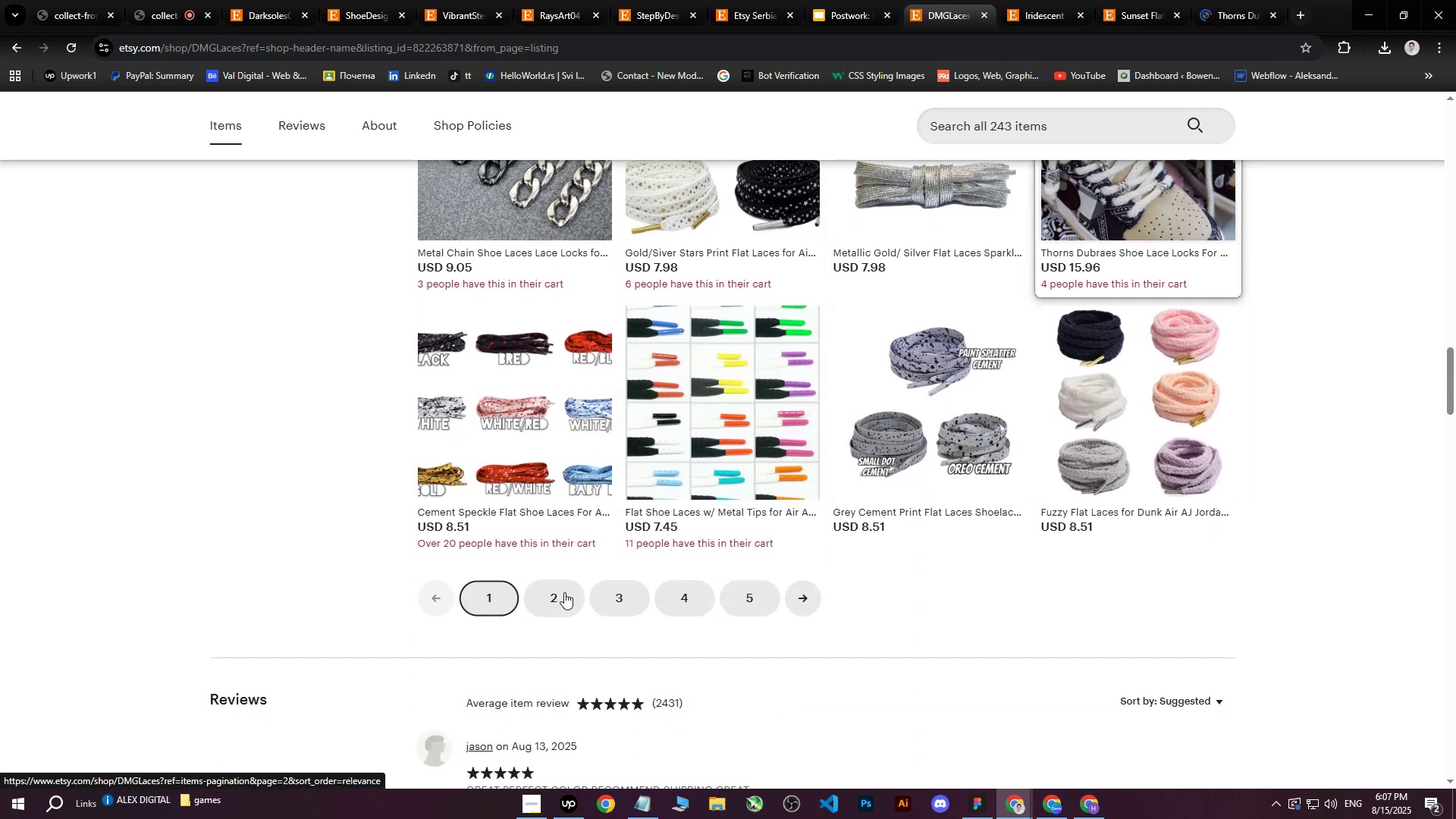 
left_click([564, 592])
 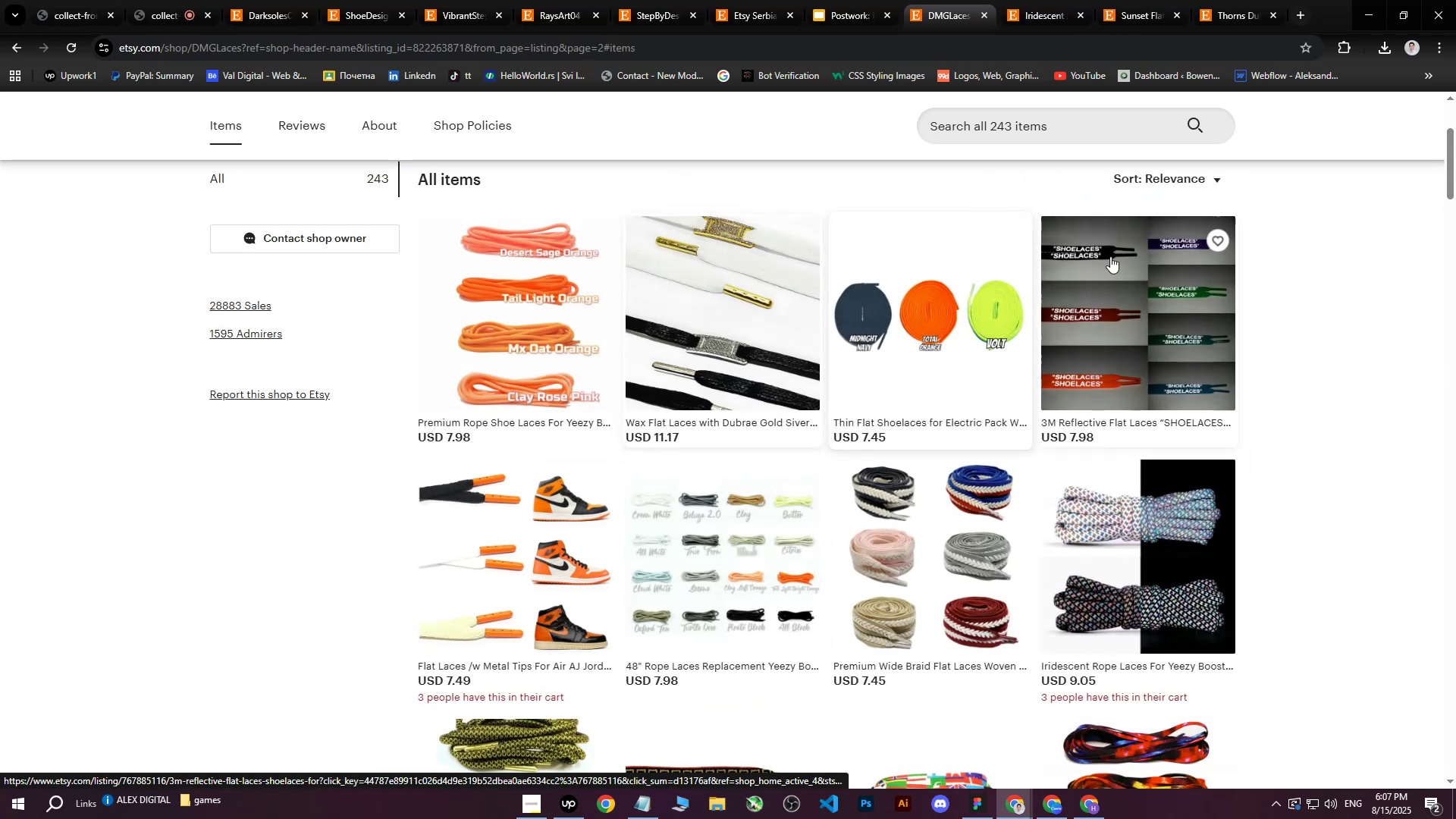 
scroll: coordinate [742, 353], scroll_direction: down, amount: 24.0
 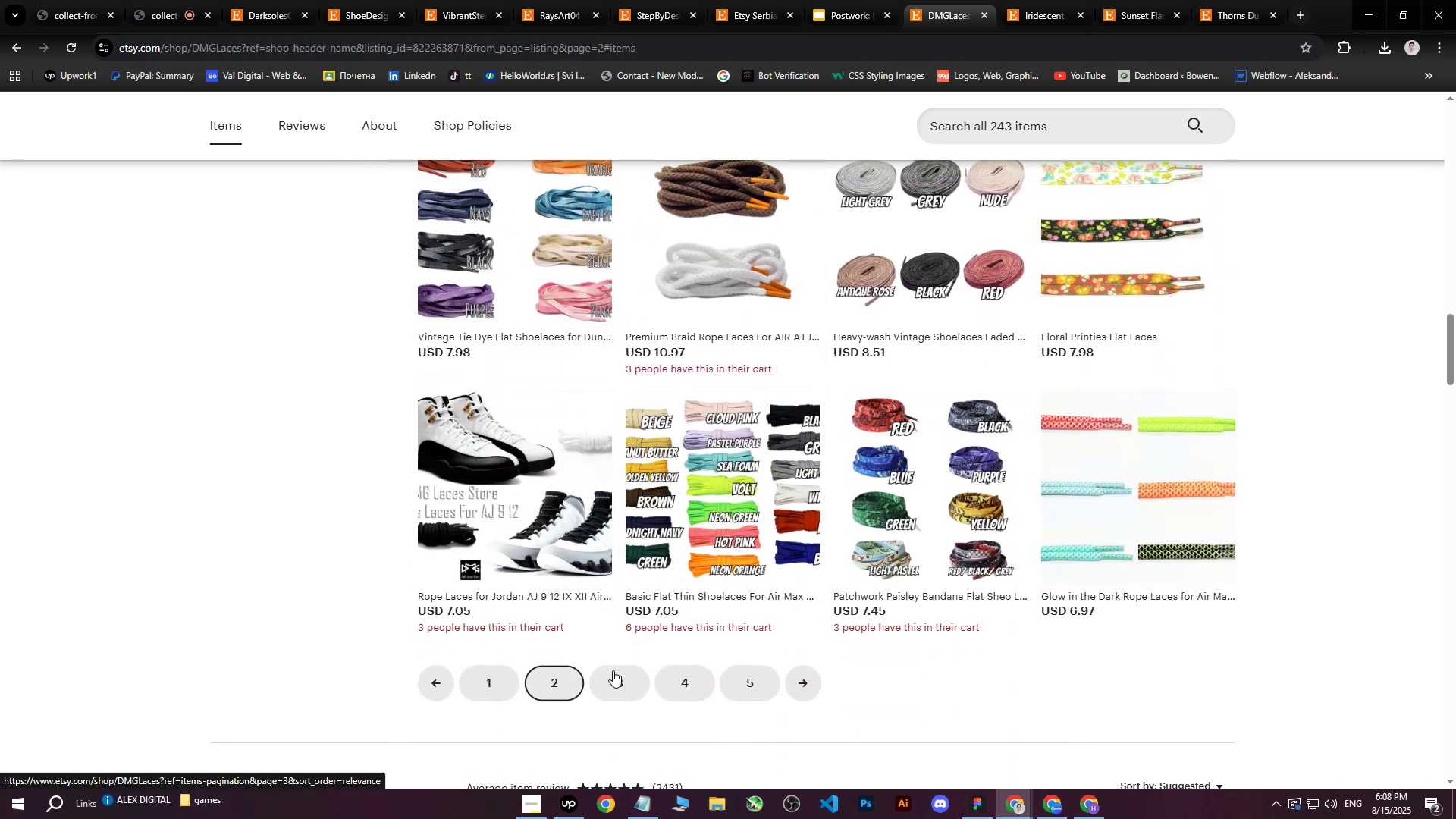 
left_click([613, 684])
 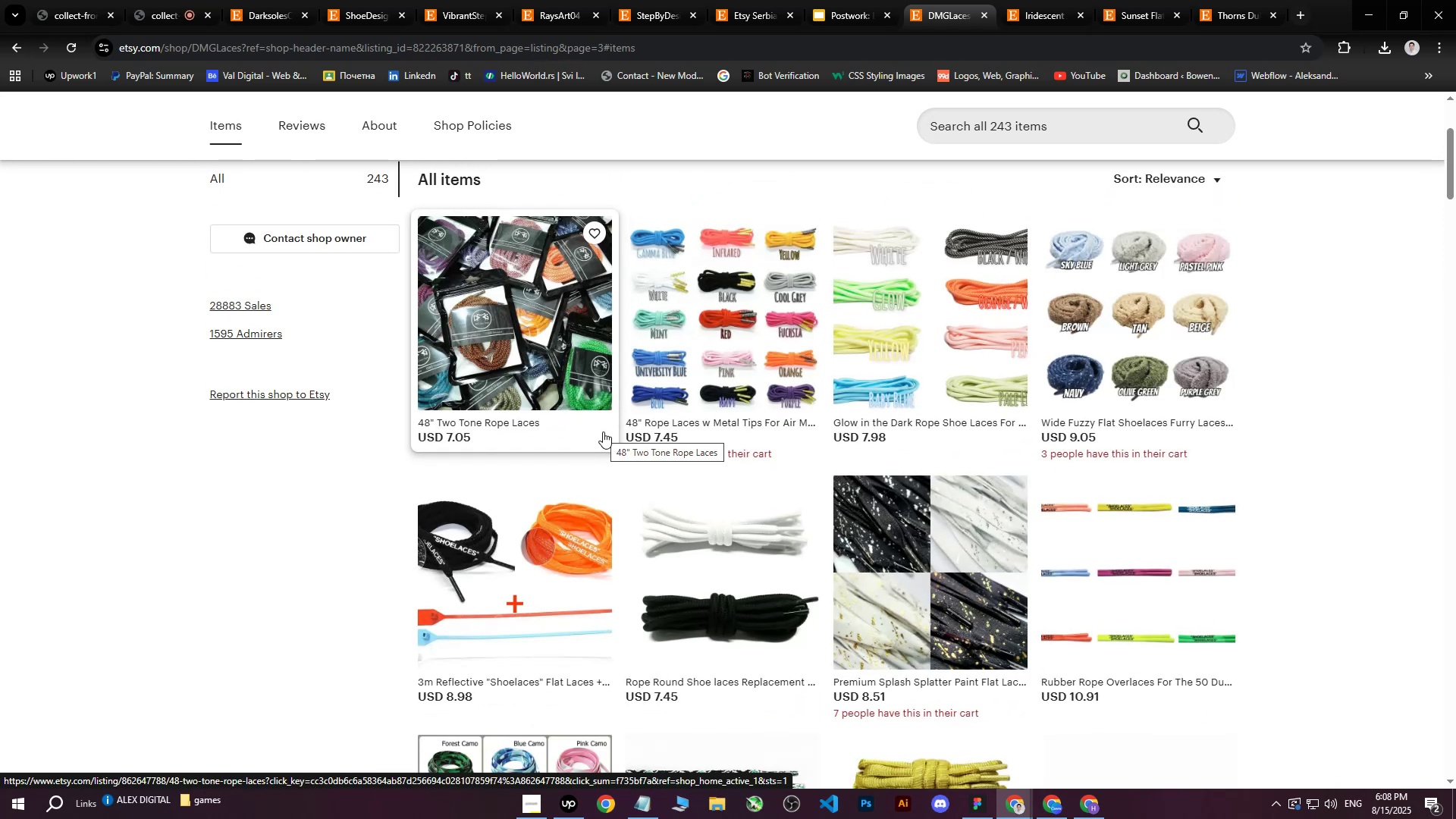 
wait(8.03)
 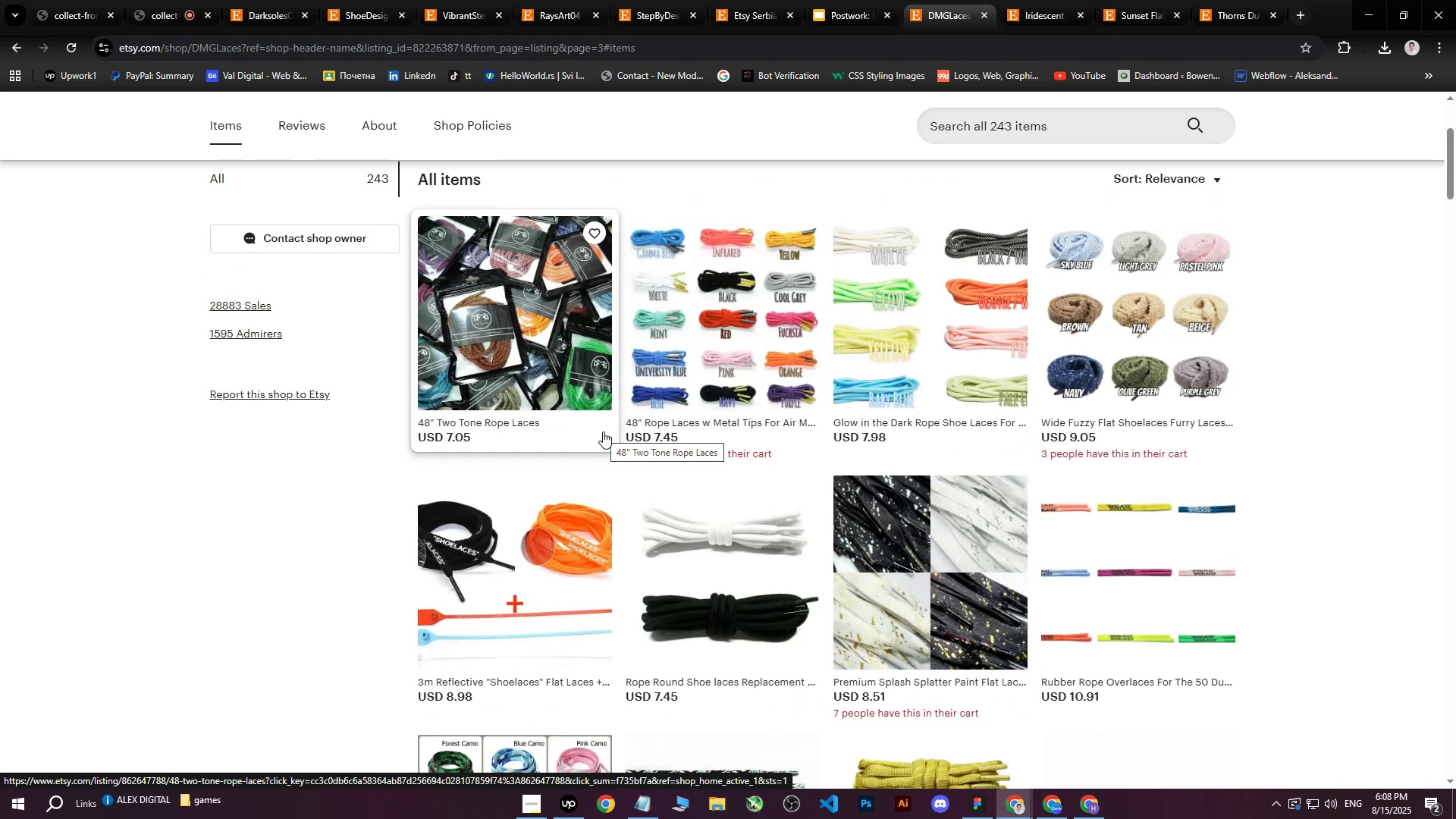 
scroll: coordinate [775, 337], scroll_direction: down, amount: 13.0
 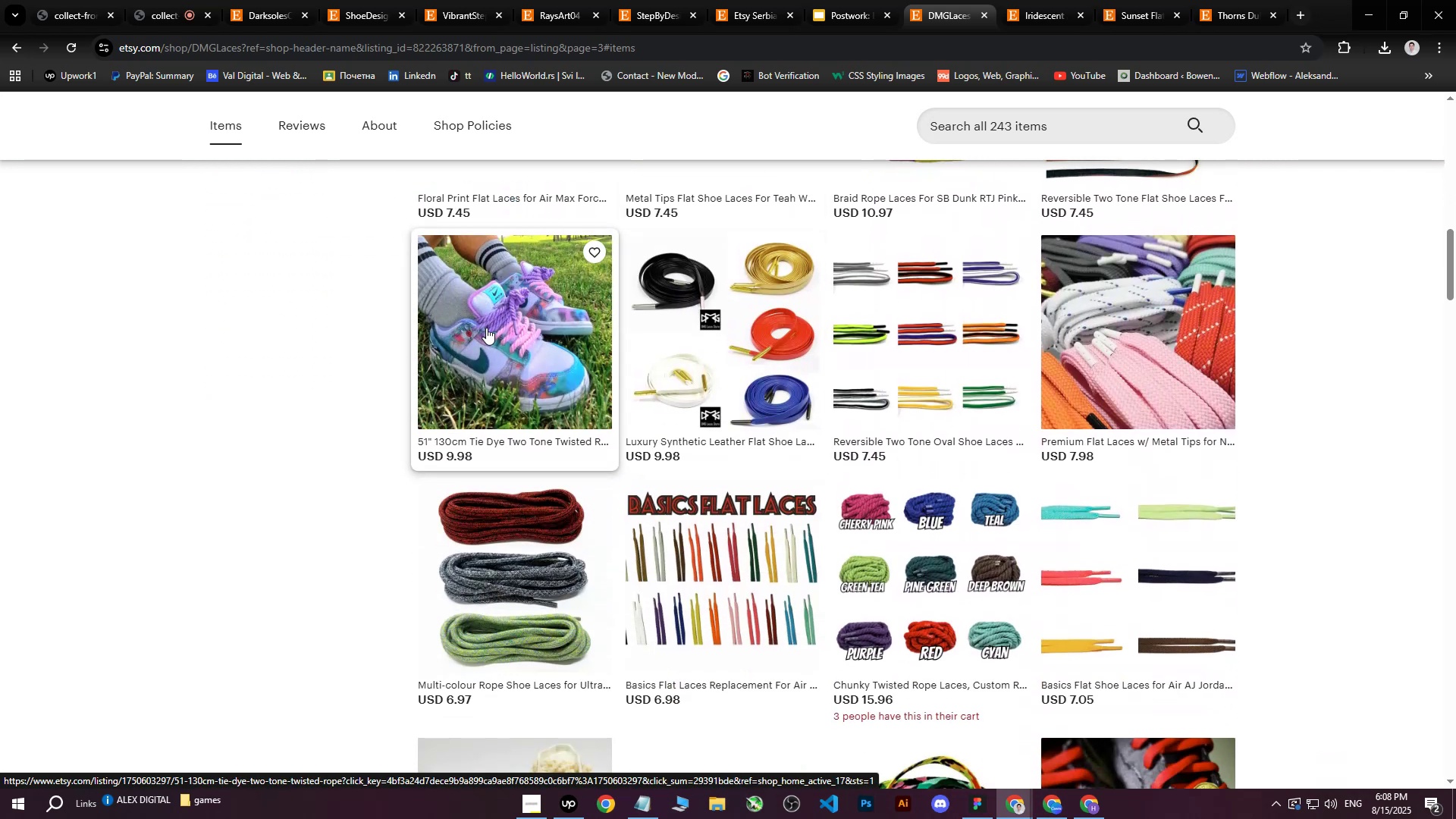 
middle_click([486, 328])
 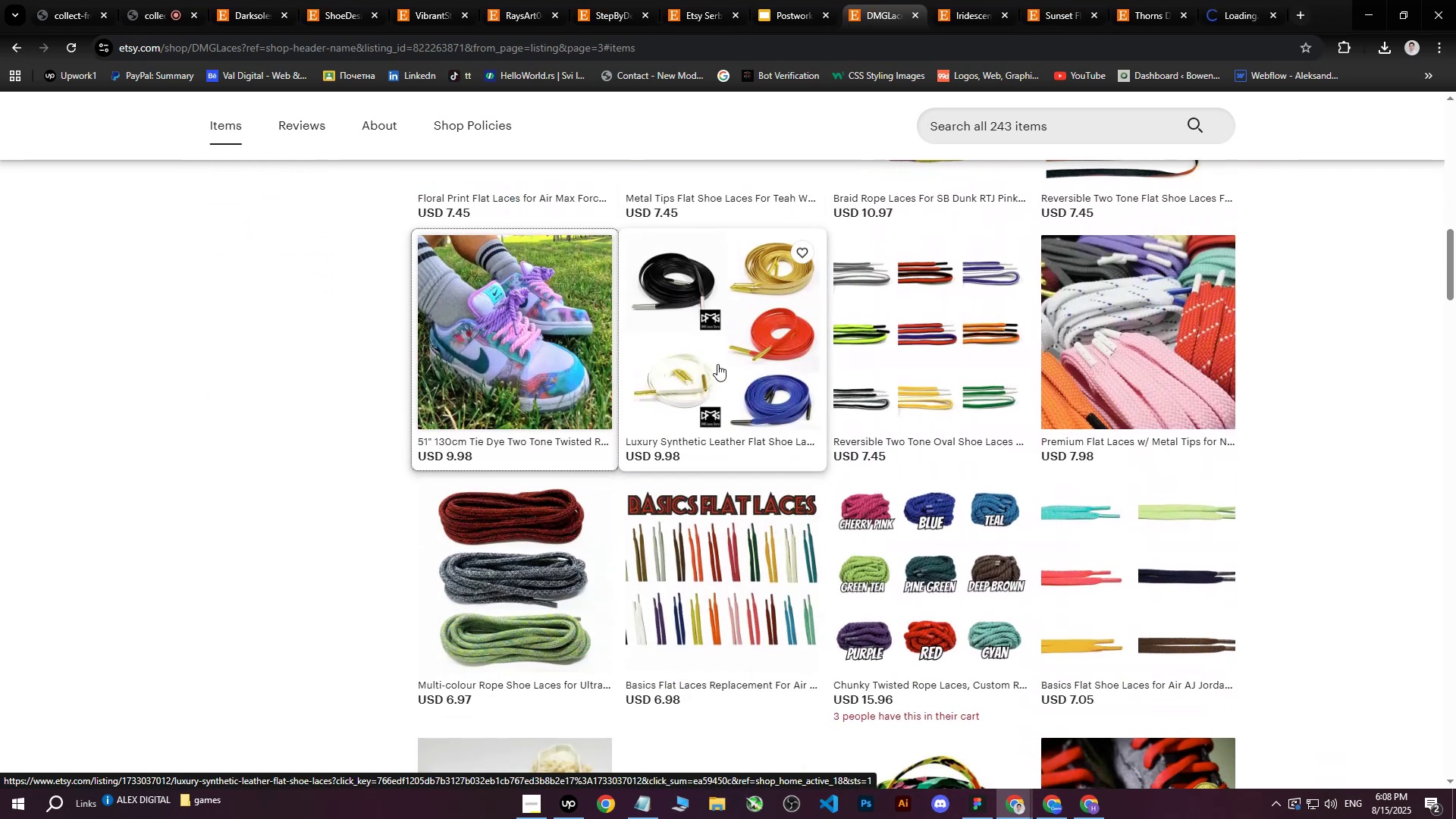 
scroll: coordinate [678, 332], scroll_direction: down, amount: 6.0
 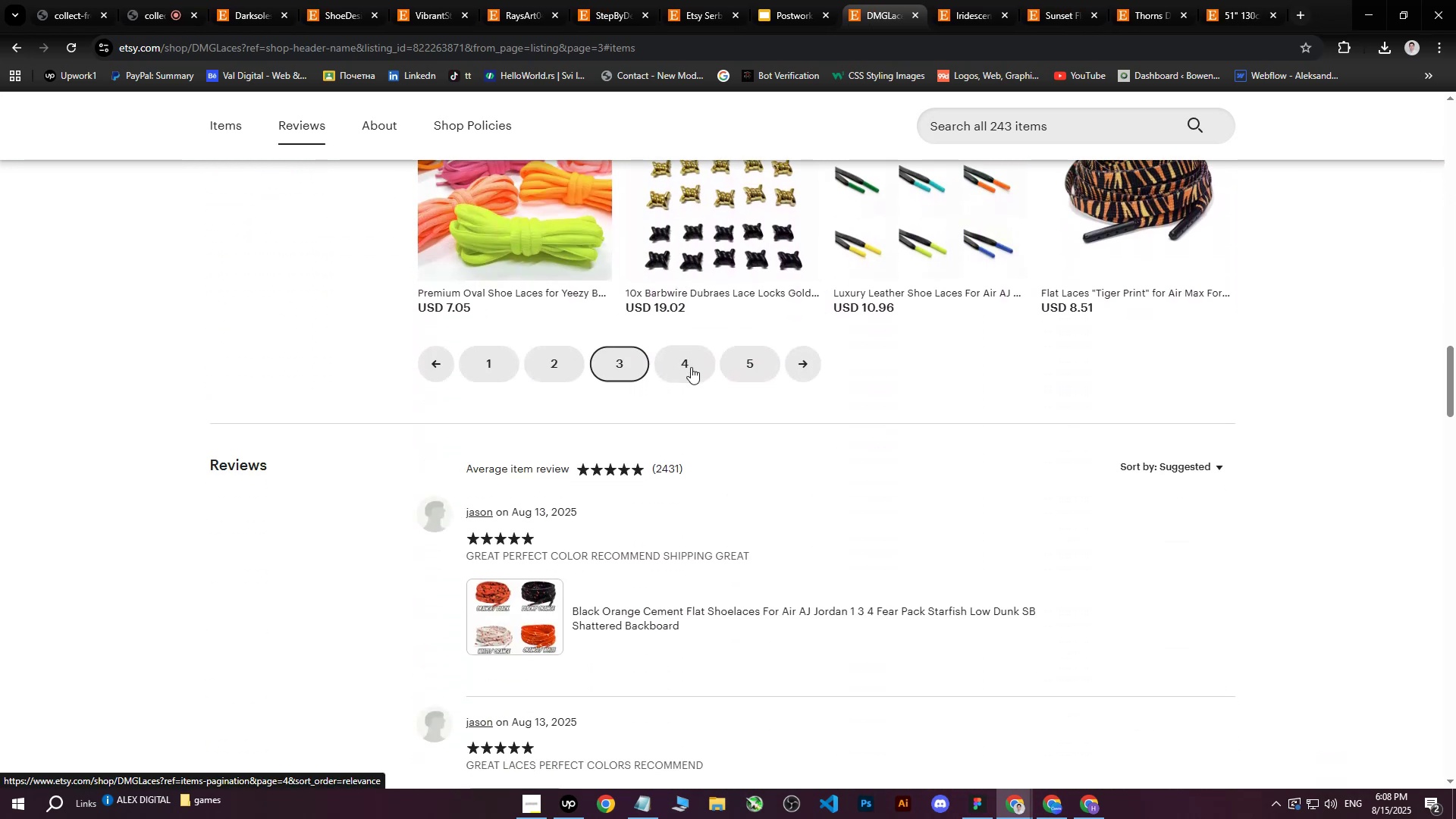 
left_click([691, 367])
 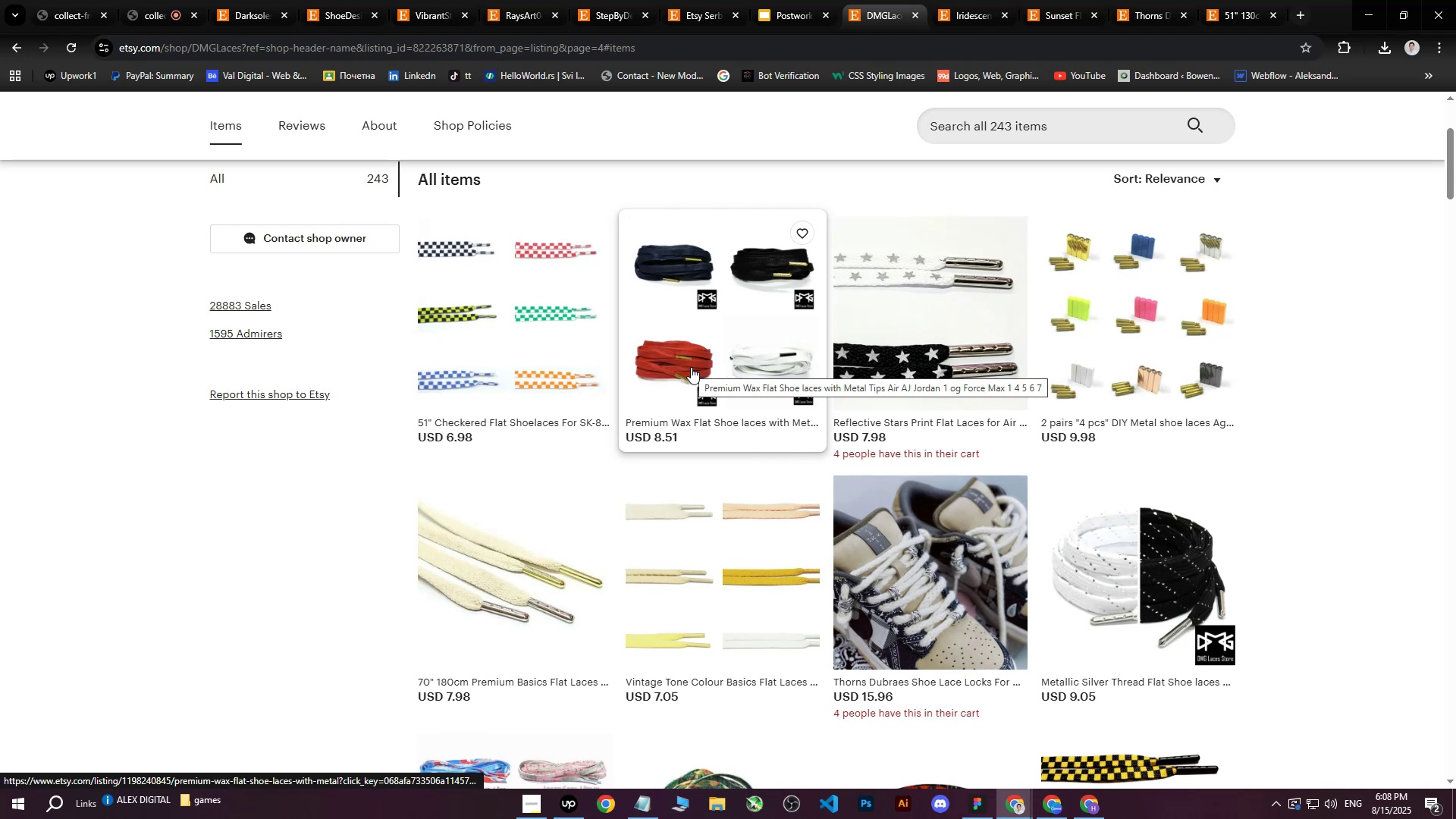 
scroll: coordinate [690, 362], scroll_direction: down, amount: 26.0
 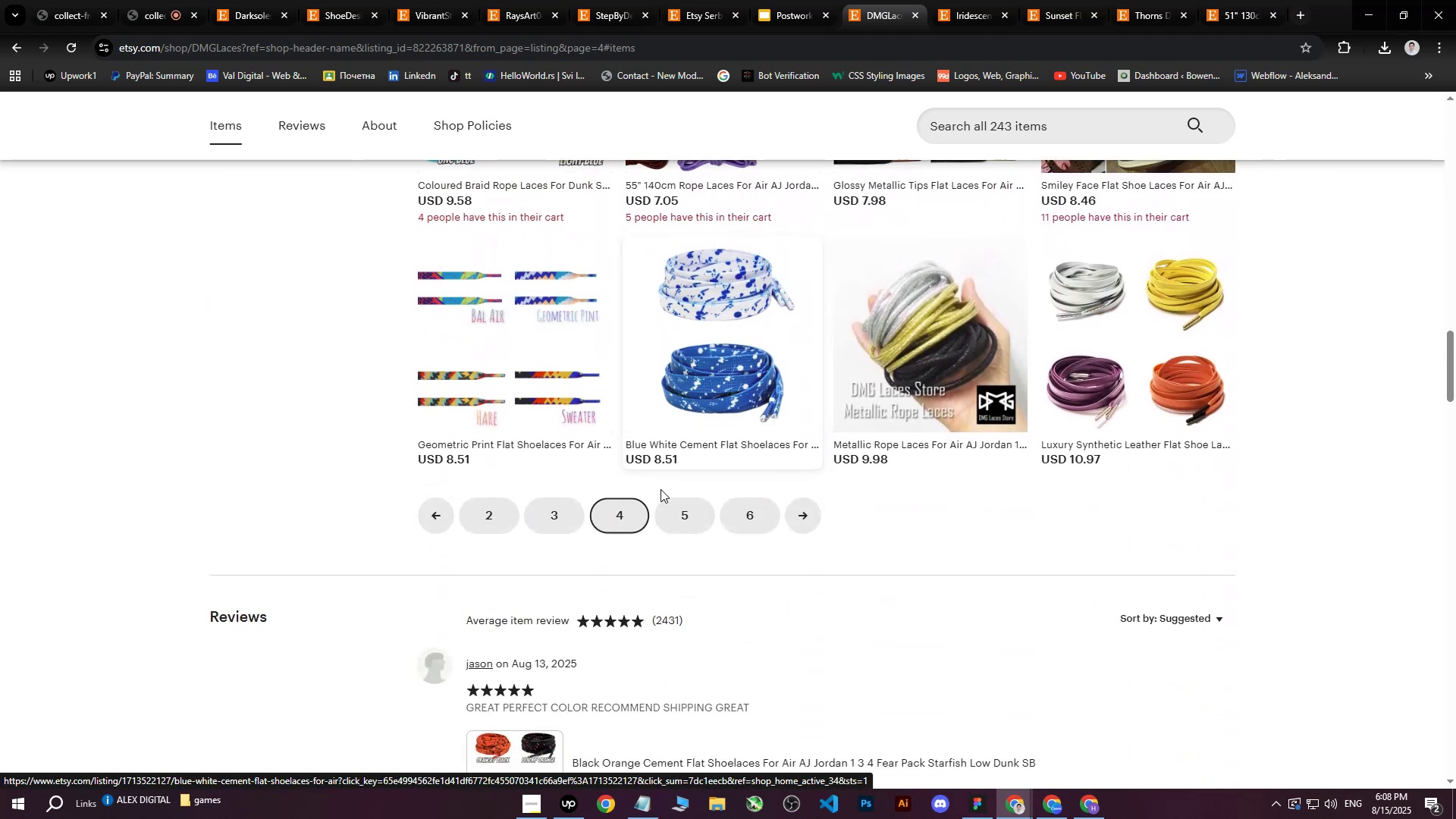 
left_click([676, 514])
 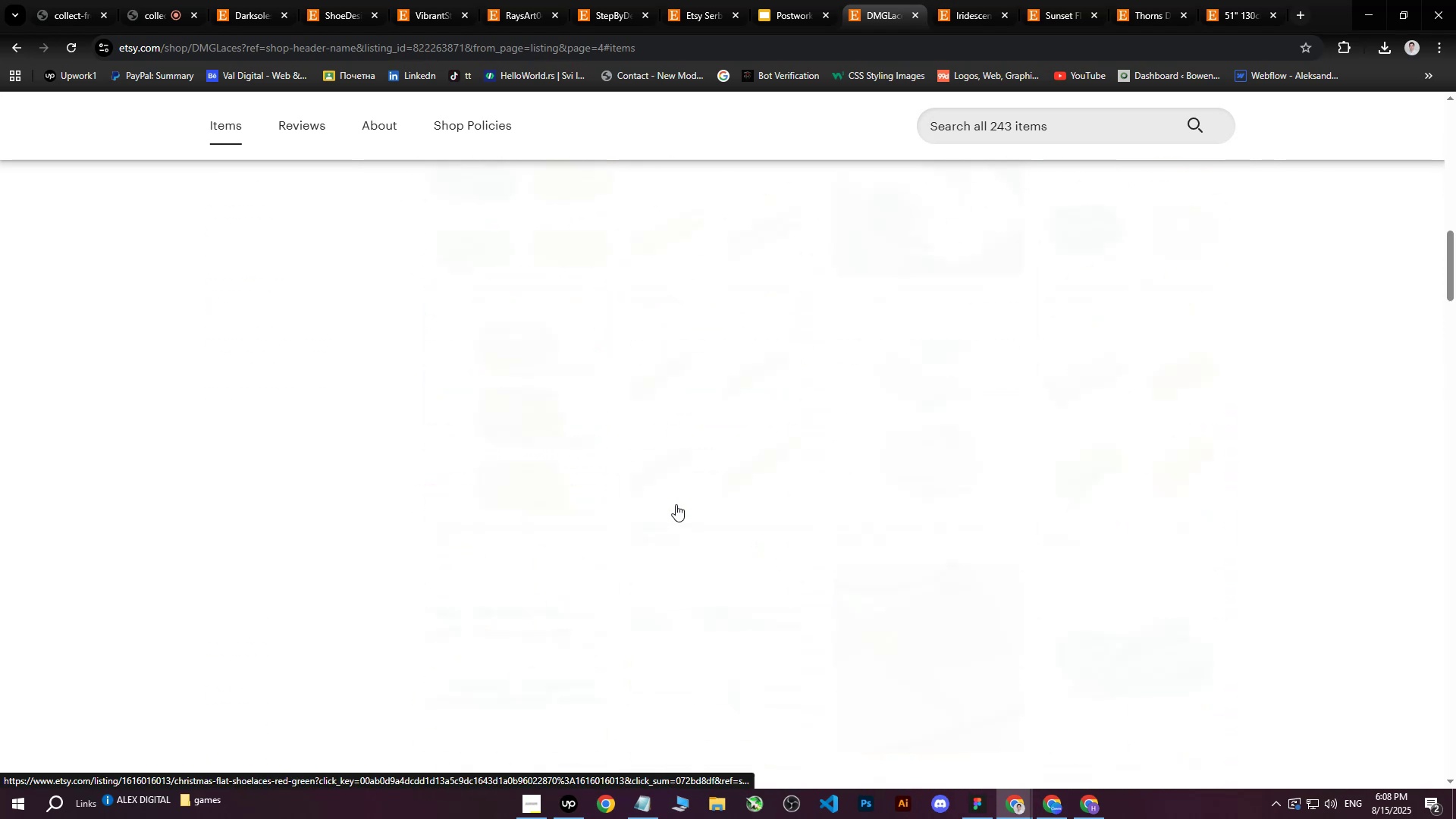 
mouse_move([697, 482])
 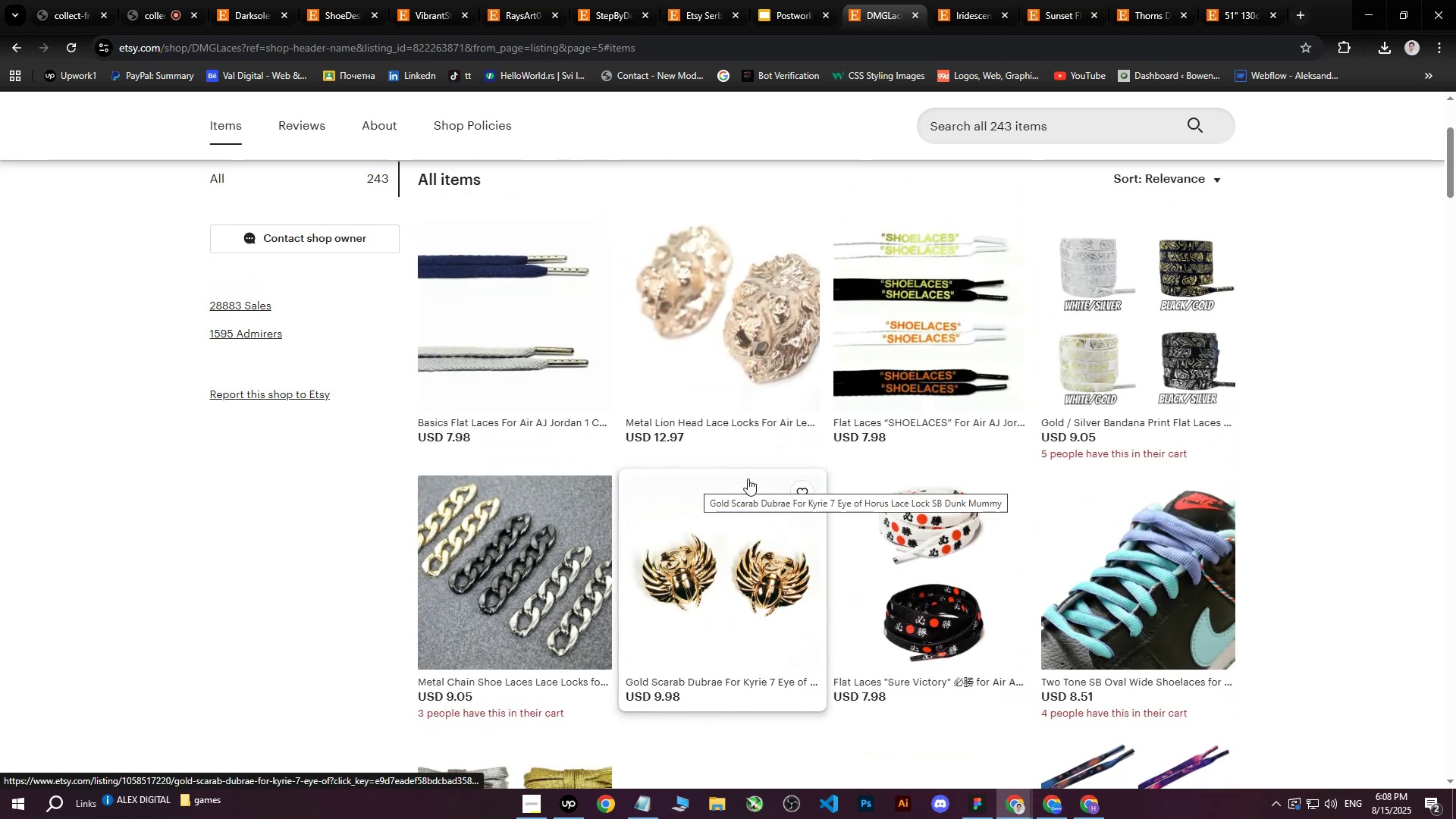 
scroll: coordinate [569, 403], scroll_direction: down, amount: 15.0
 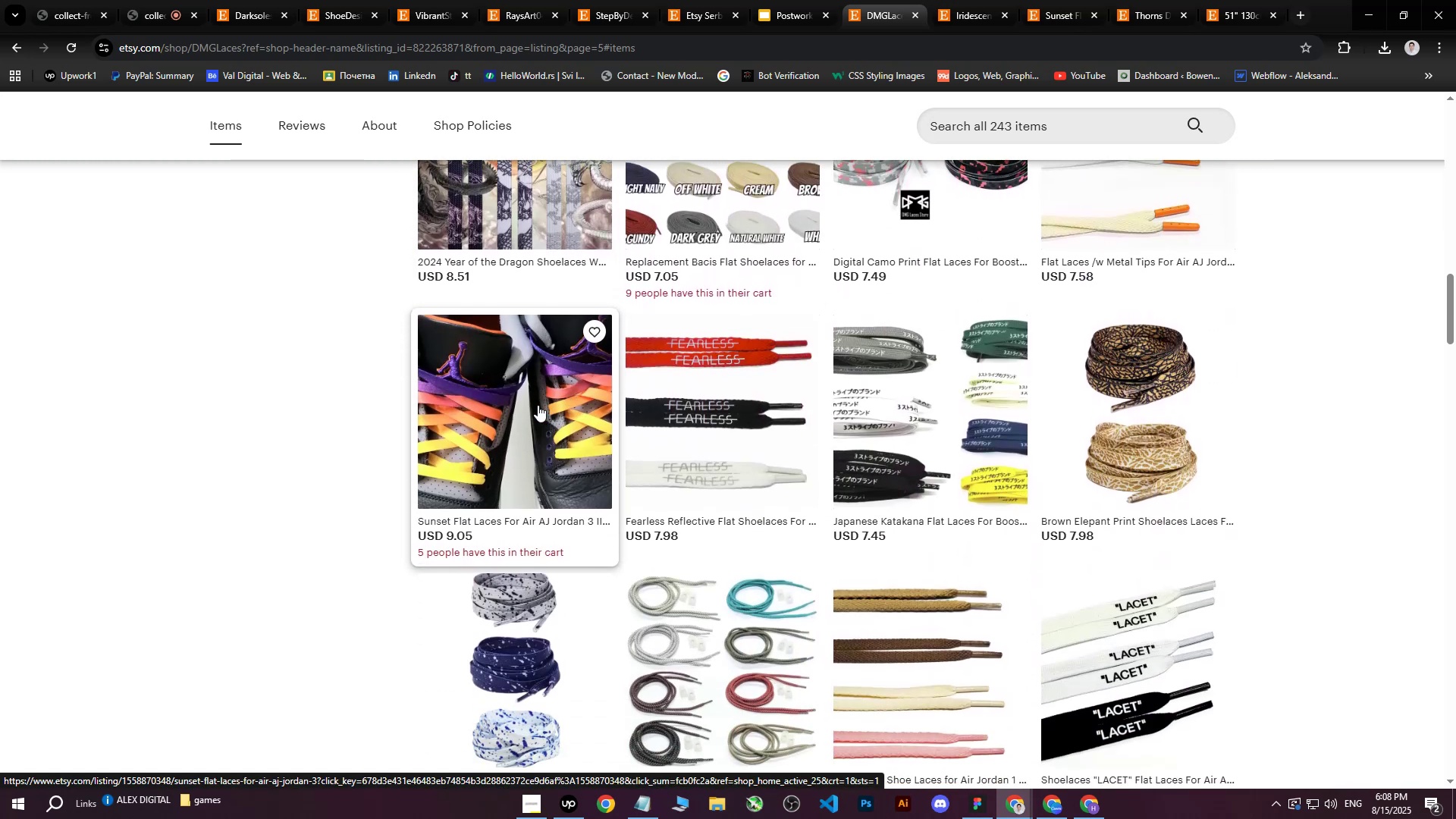 
middle_click([538, 405])
 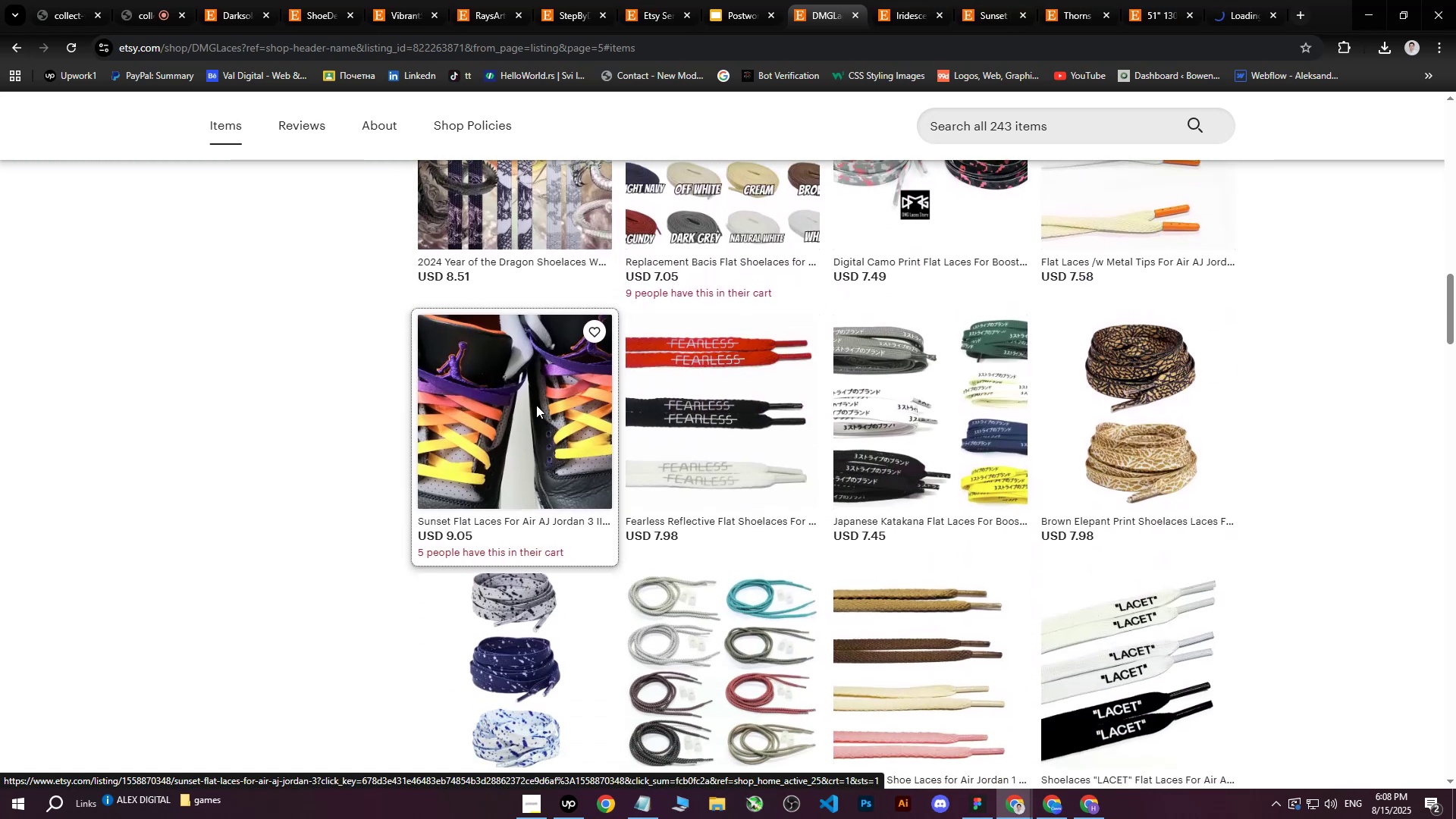 
scroll: coordinate [539, 401], scroll_direction: down, amount: 8.0
 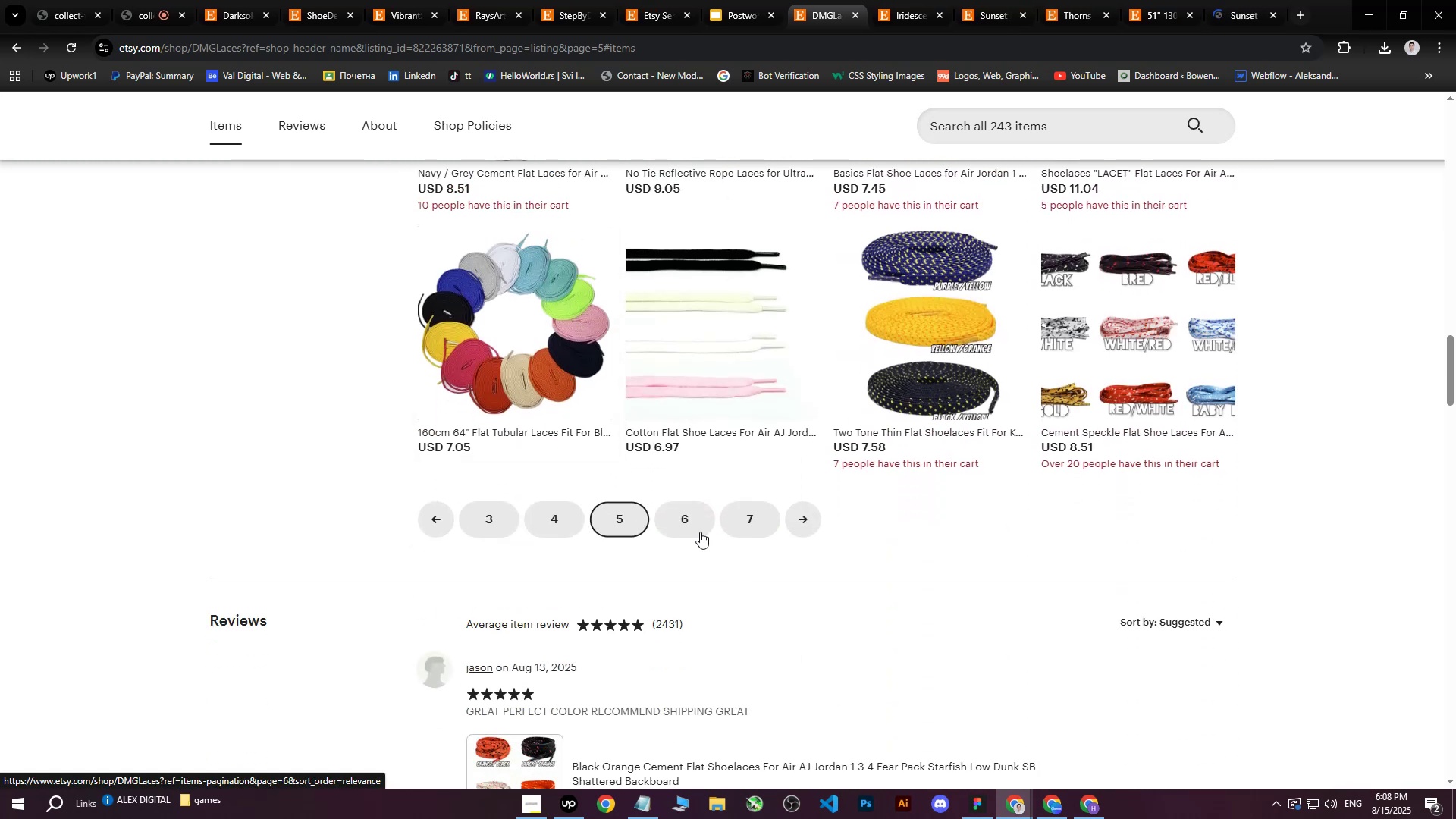 
left_click([692, 517])
 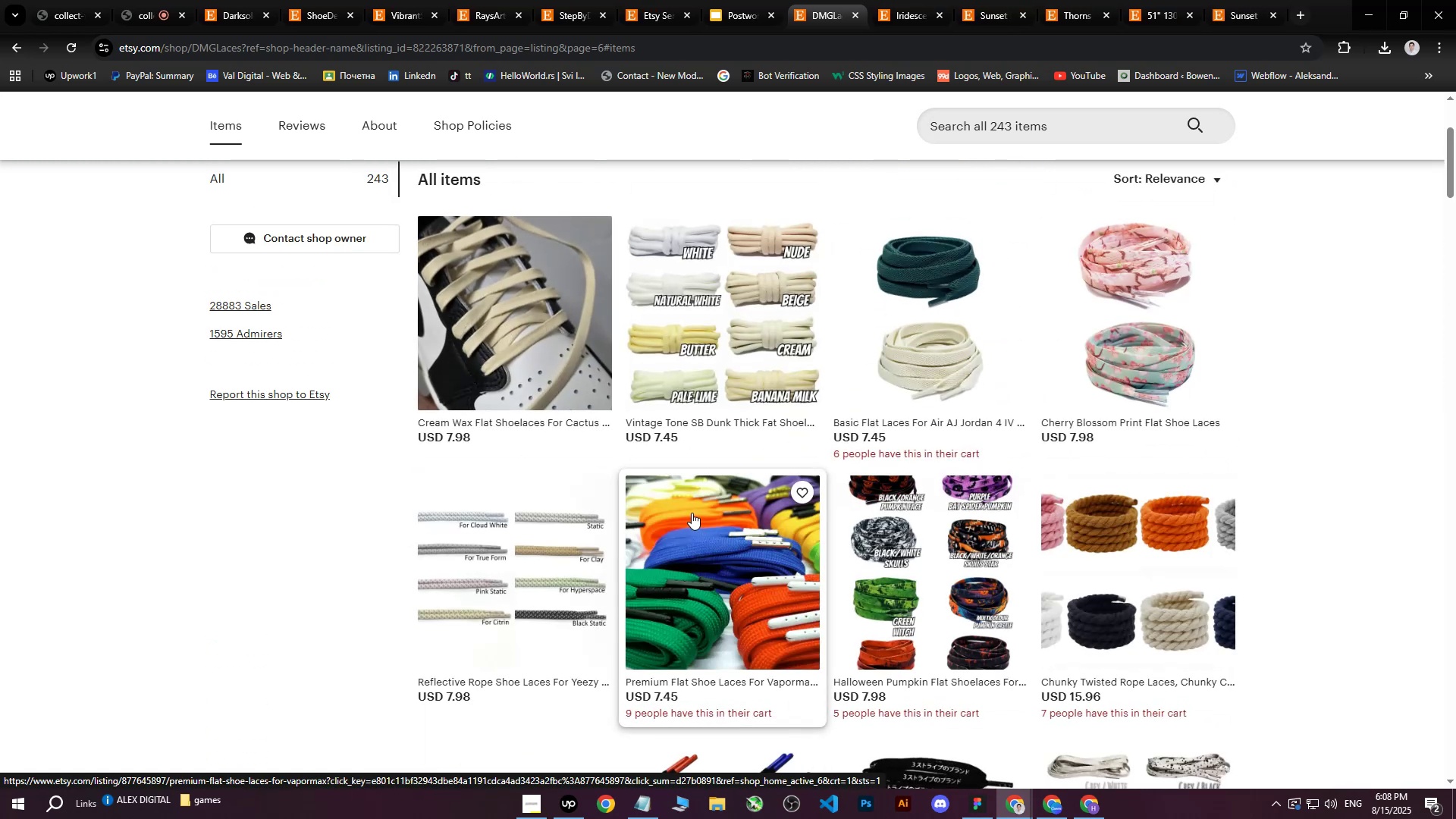 
scroll: coordinate [692, 511], scroll_direction: down, amount: 27.0
 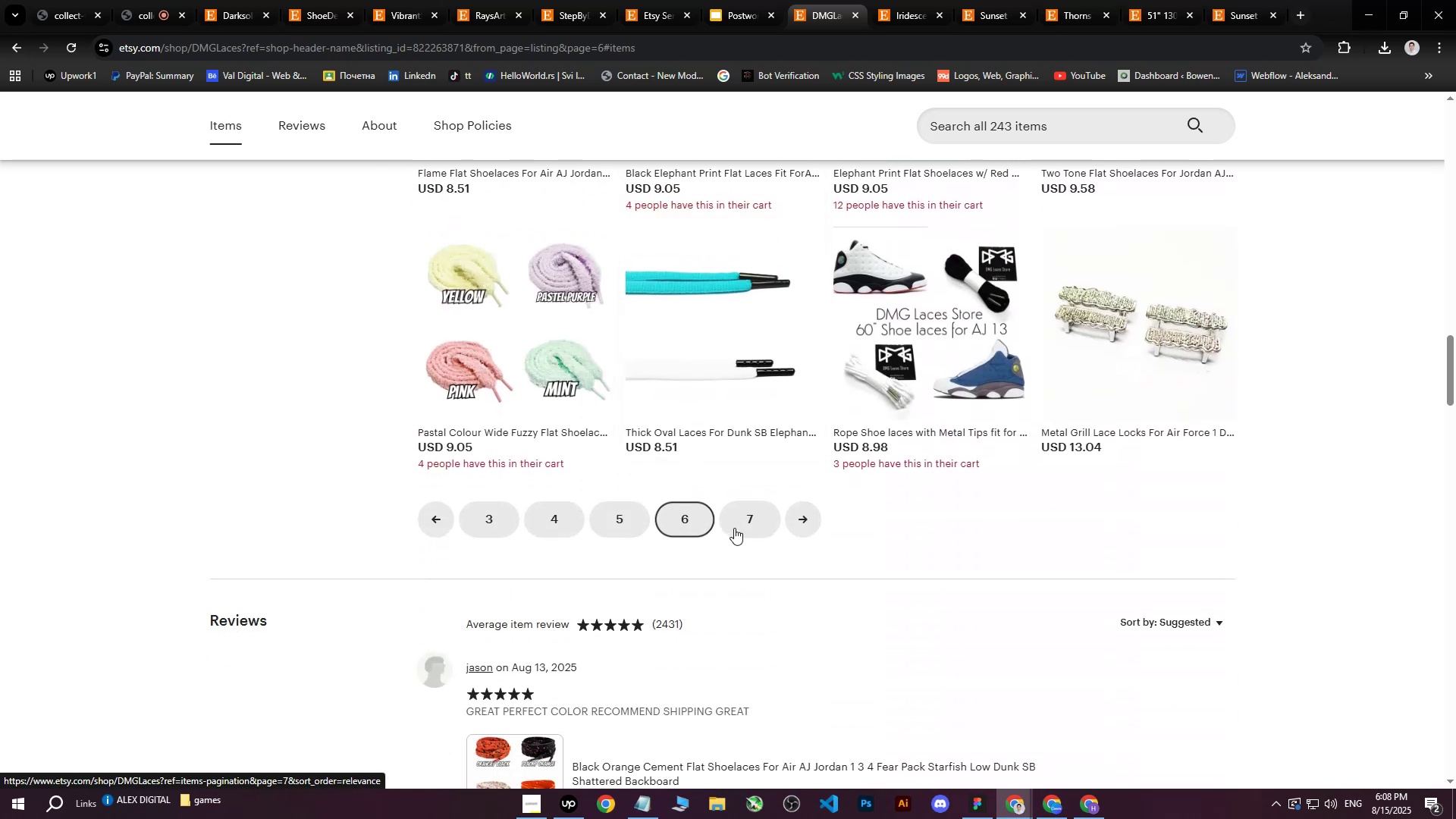 
left_click([744, 523])
 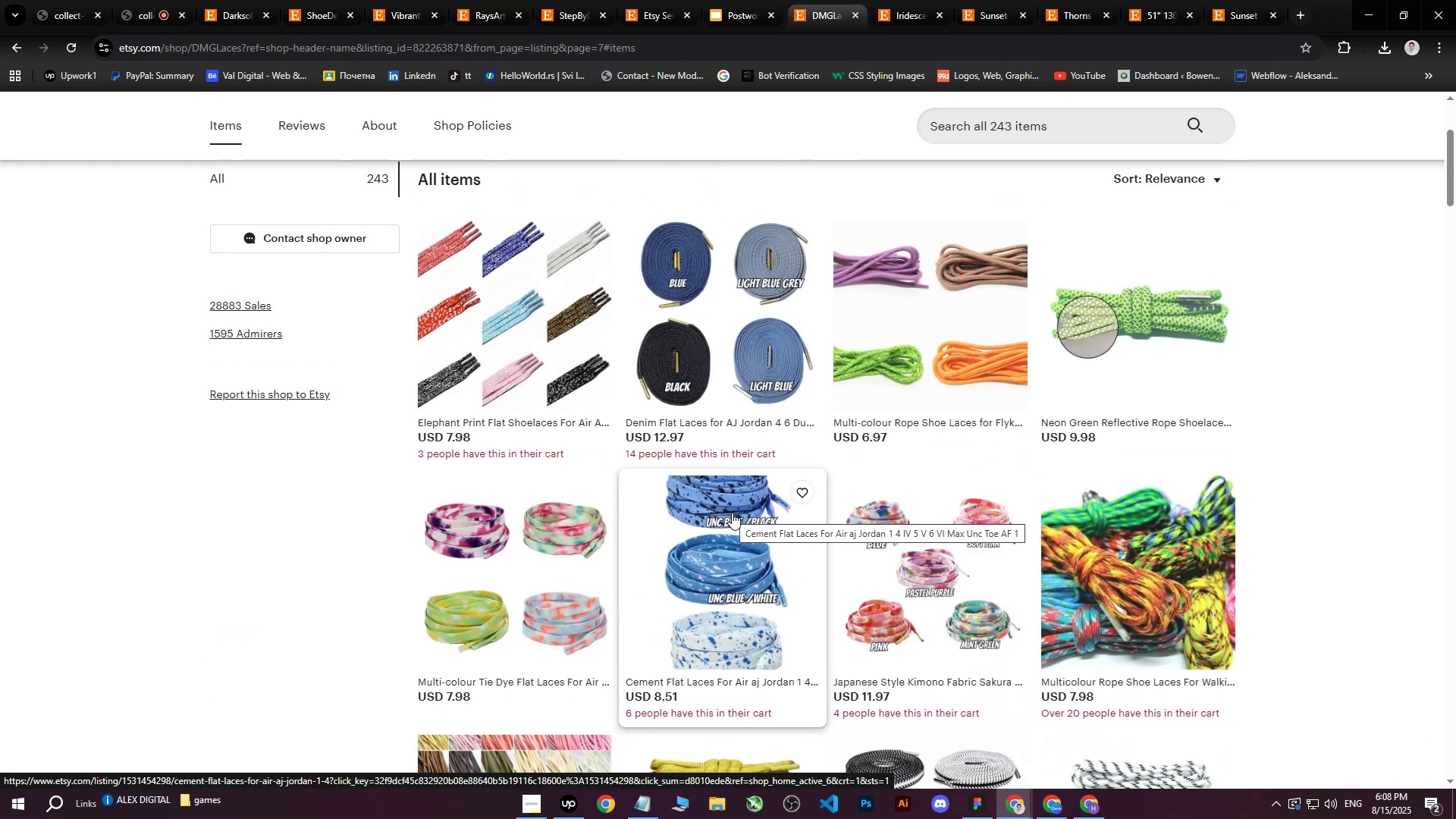 
scroll: coordinate [728, 508], scroll_direction: down, amount: 18.0
 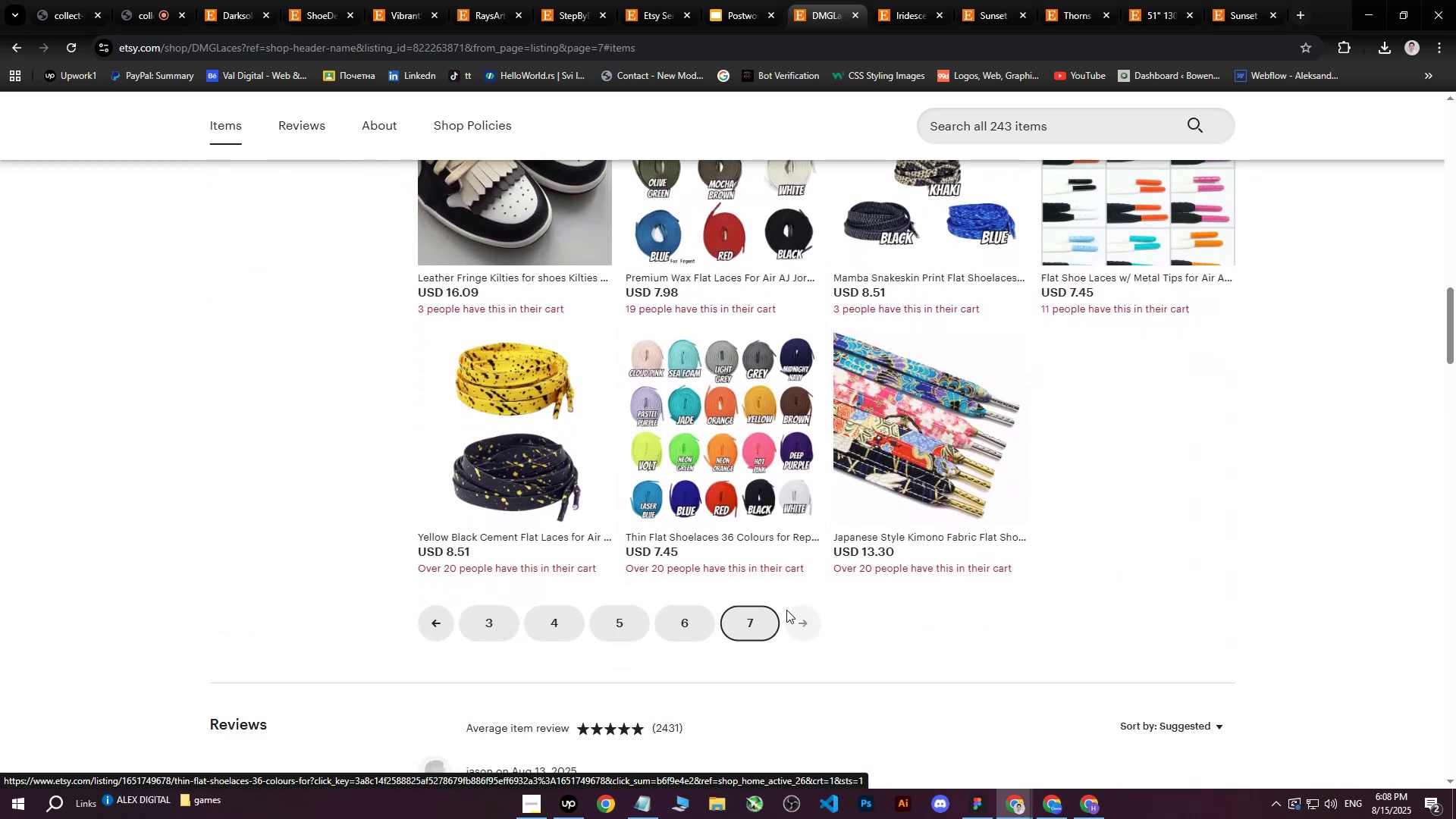 
left_click([797, 613])
 